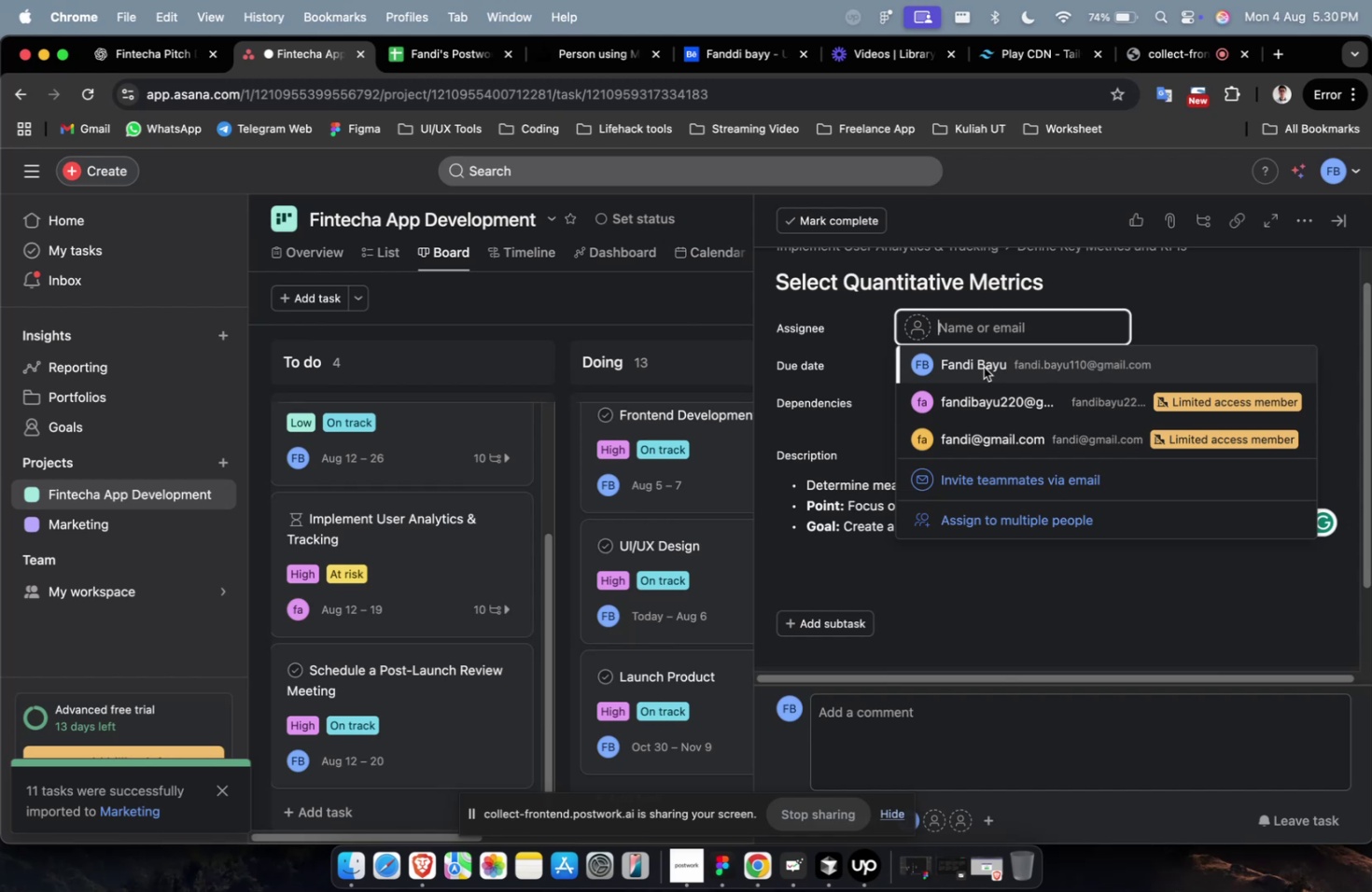 
left_click([1007, 438])
 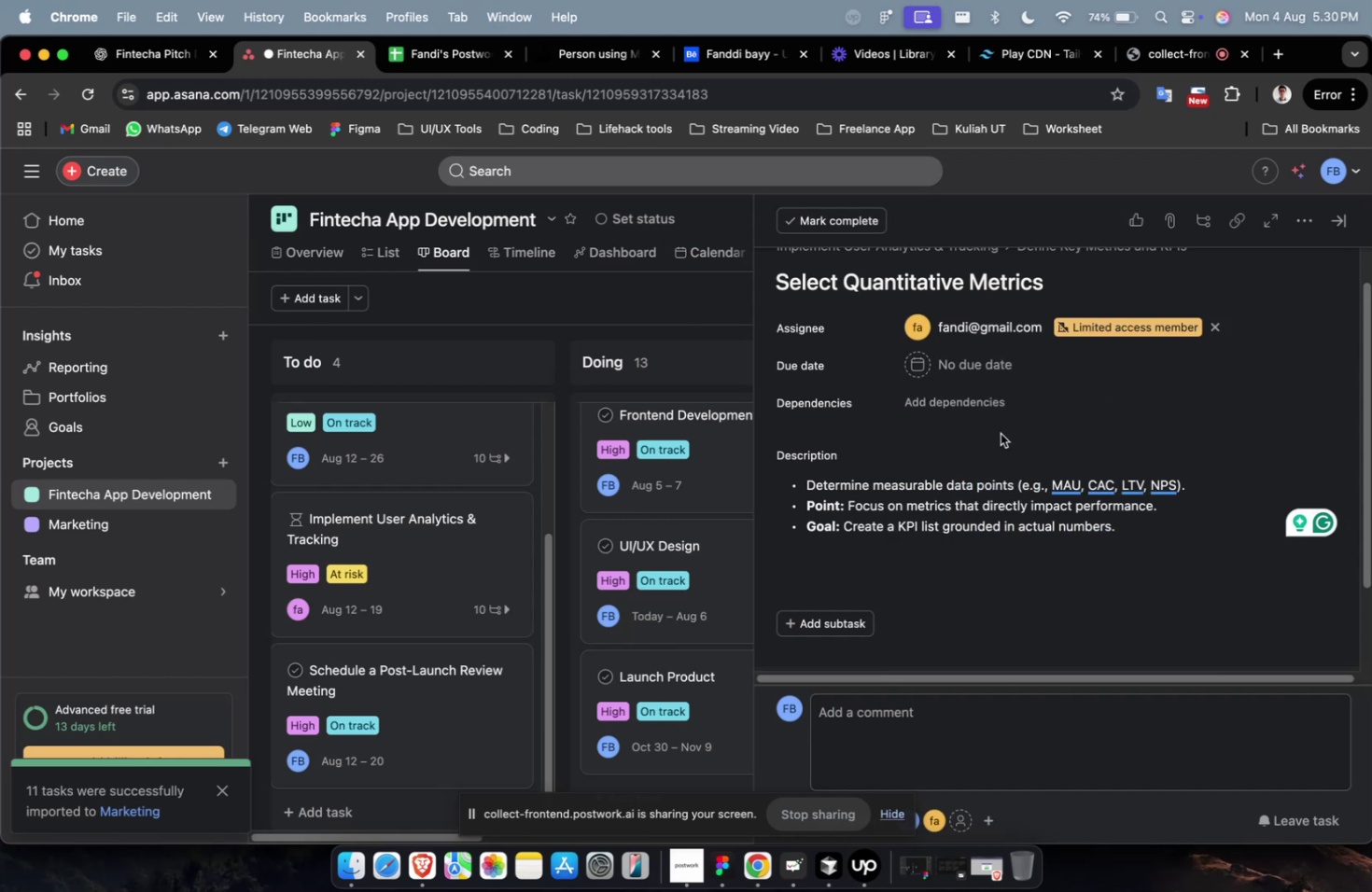 
scroll: coordinate [977, 309], scroll_direction: down, amount: 2.0
 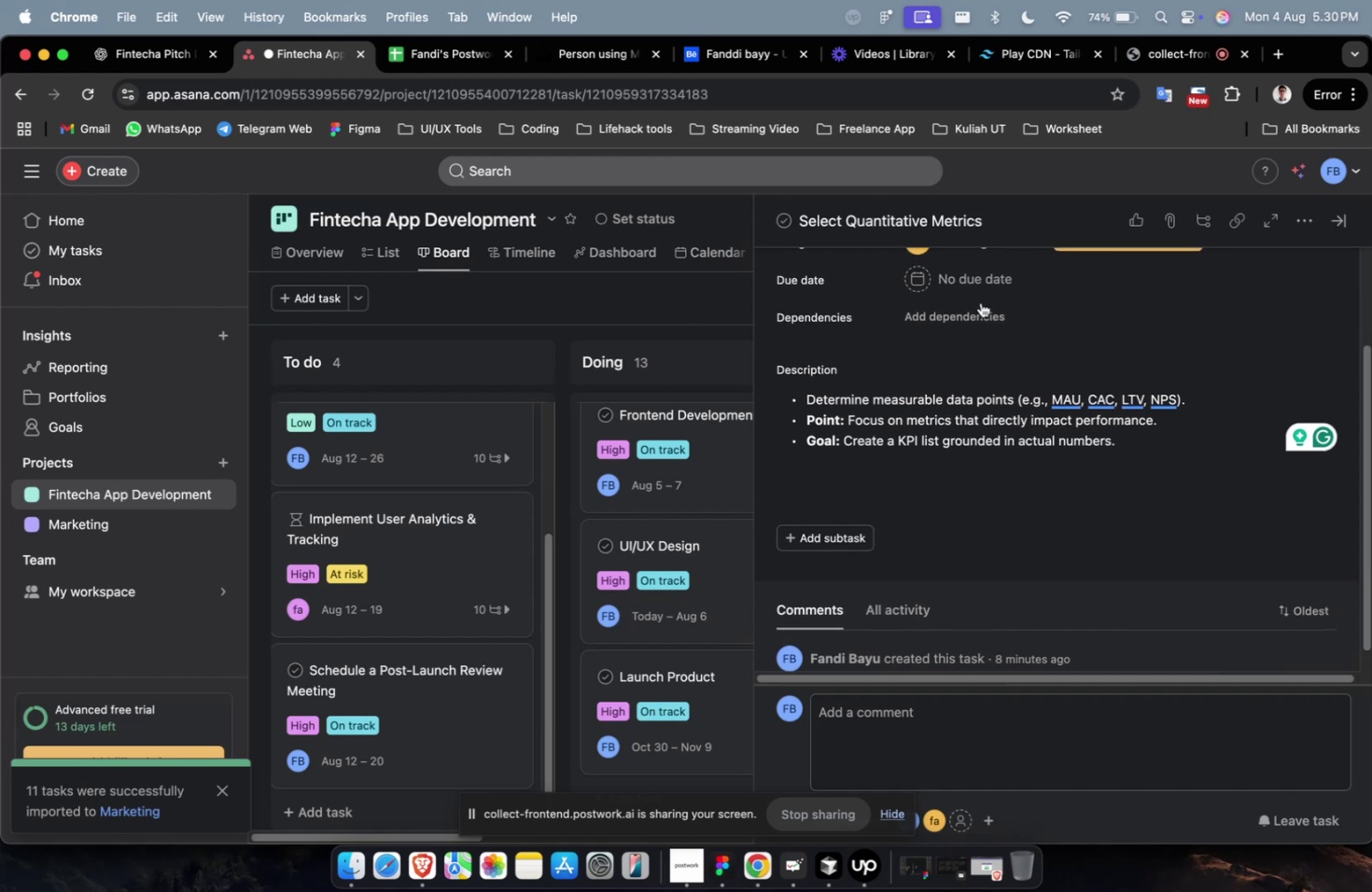 
left_click([987, 280])
 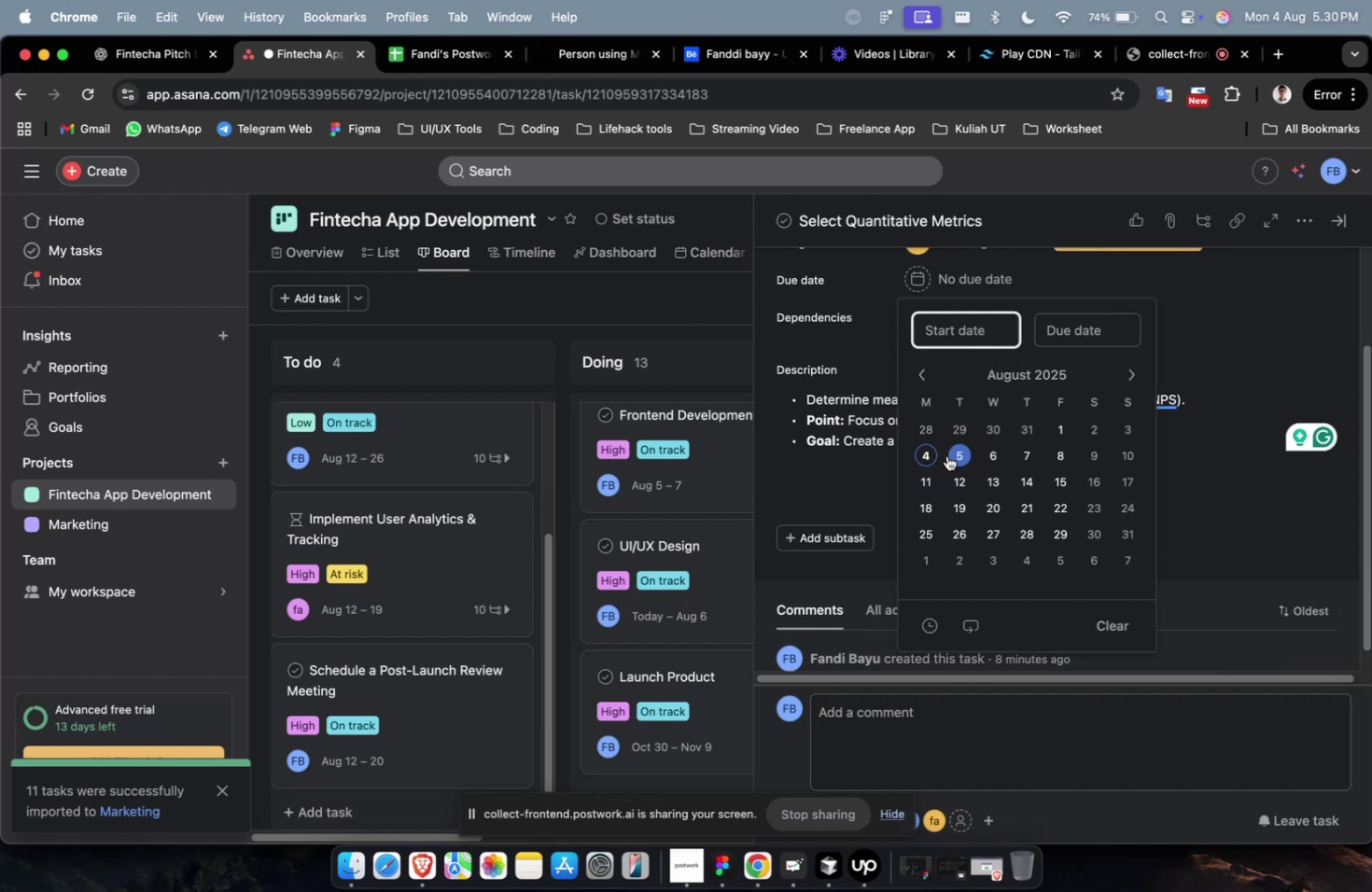 
double_click([962, 504])
 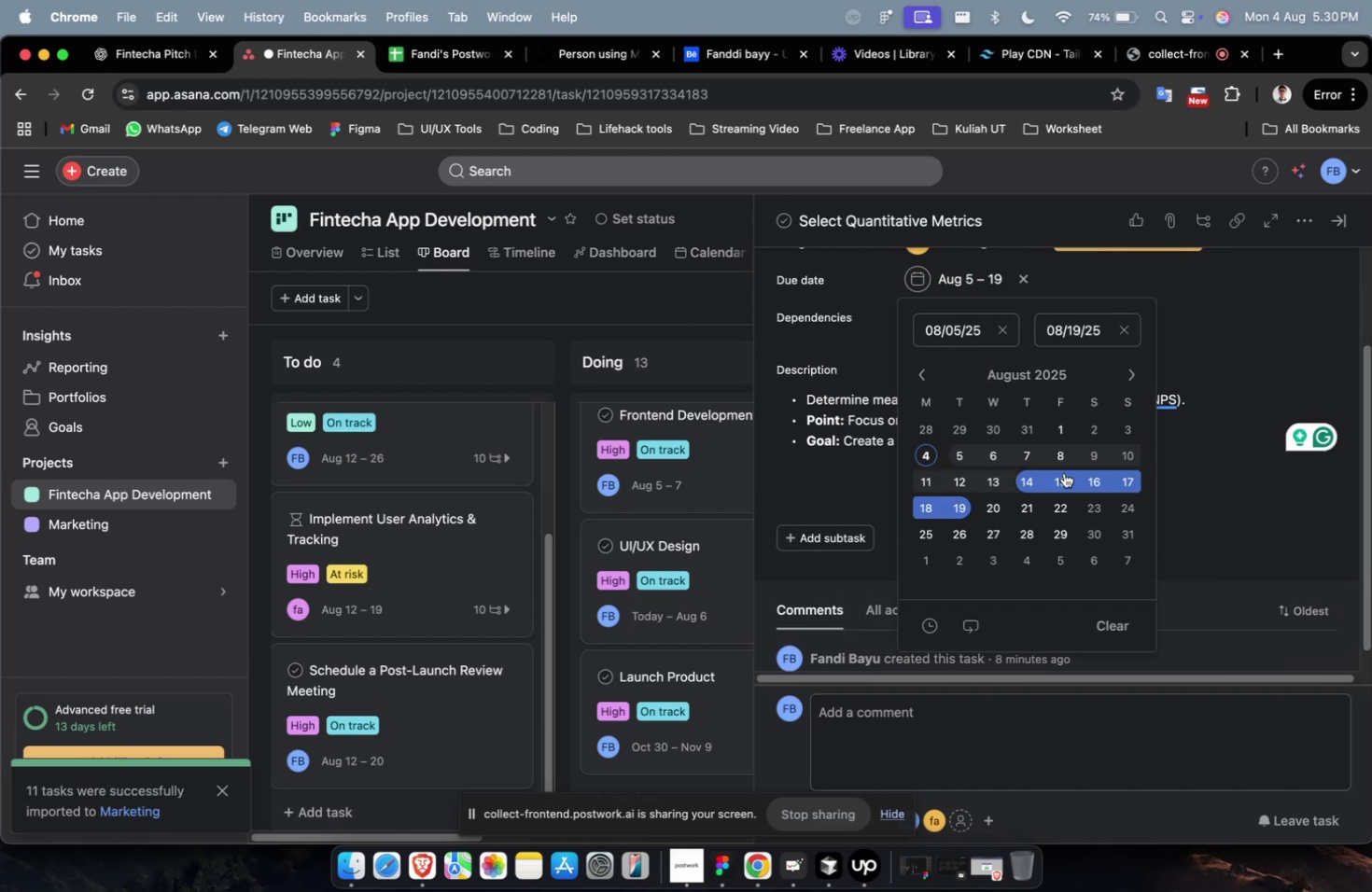 
triple_click([1211, 484])
 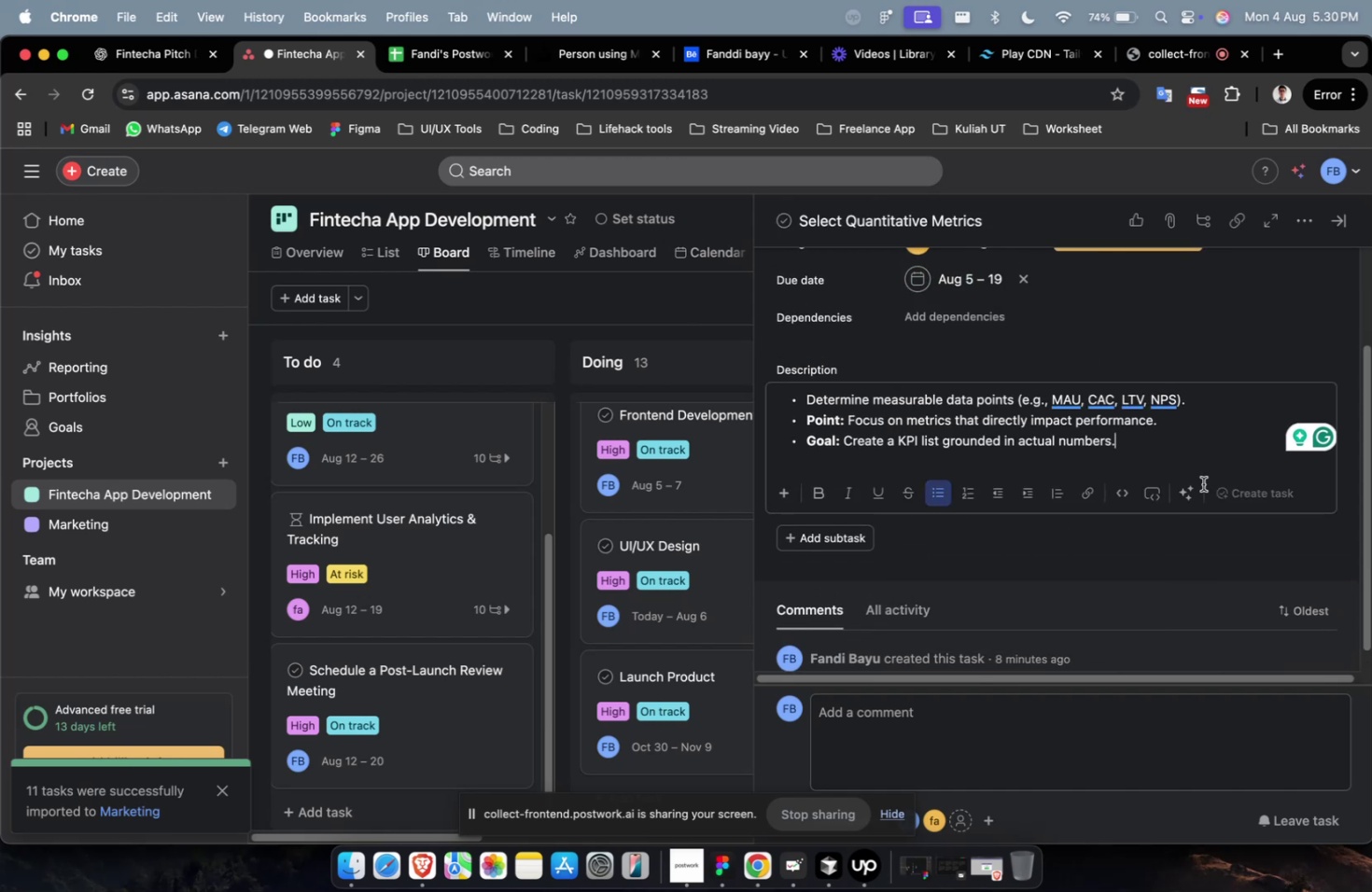 
scroll: coordinate [1183, 481], scroll_direction: down, amount: 7.0
 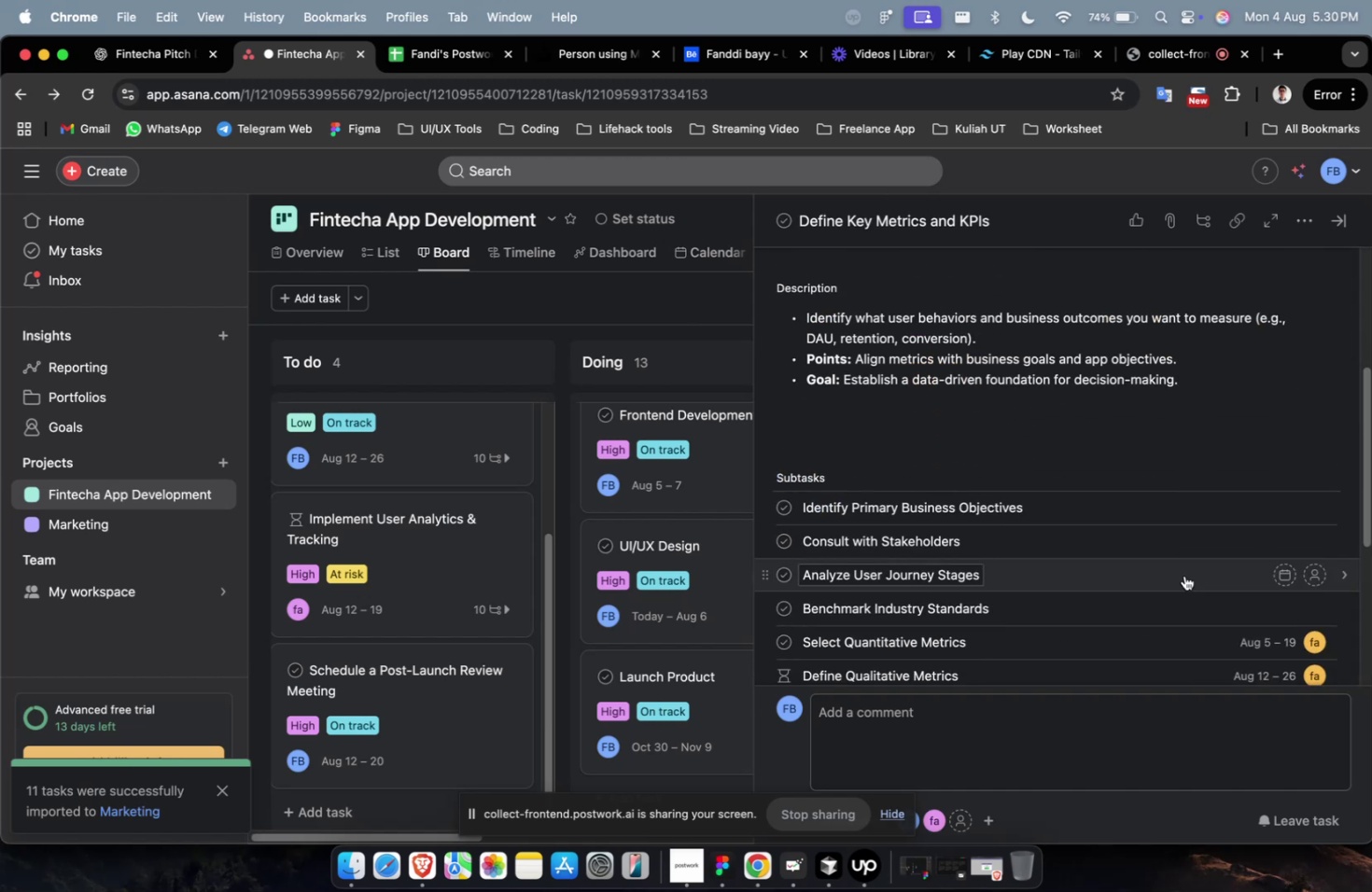 
left_click([1189, 597])
 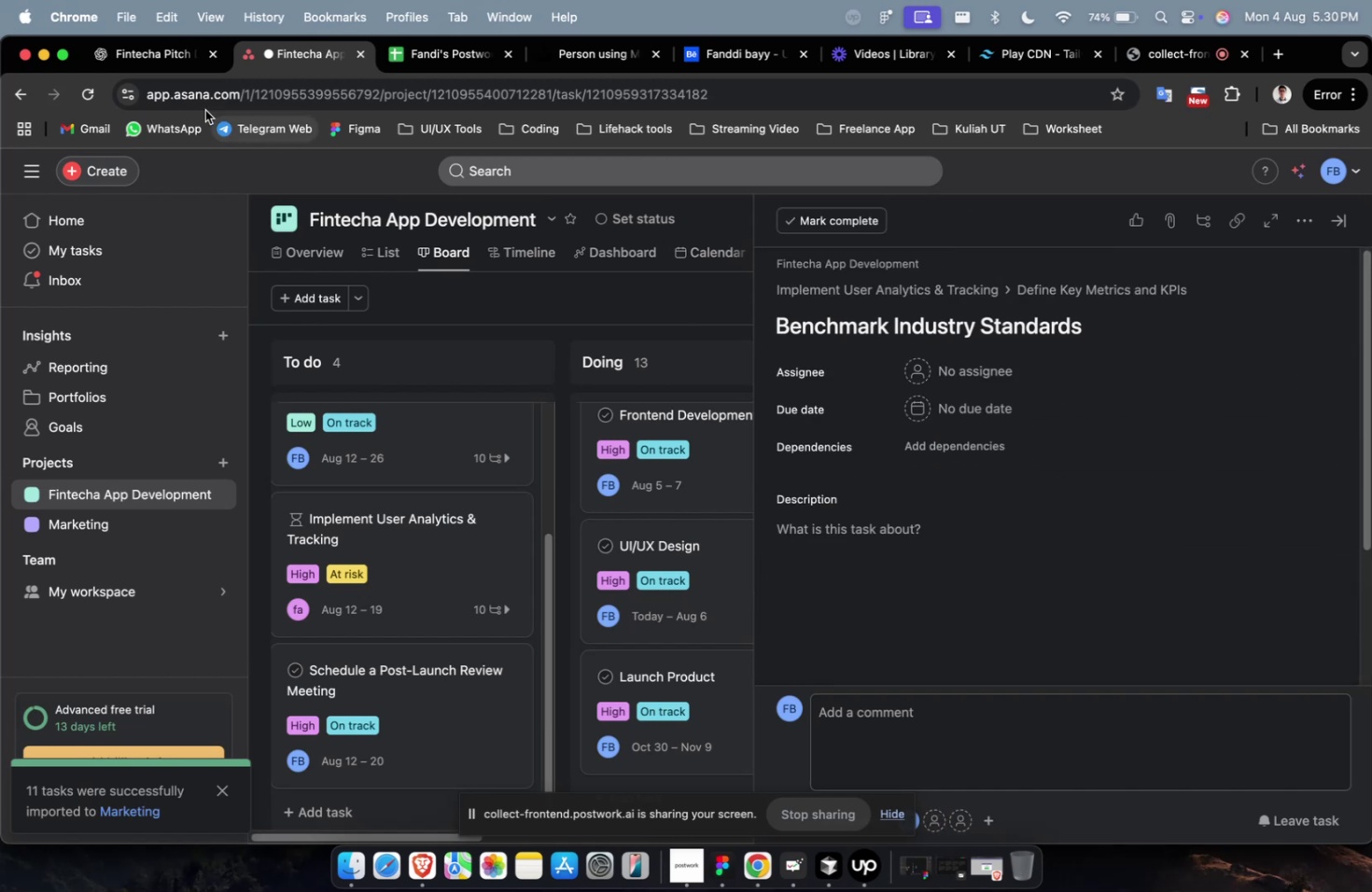 
left_click([156, 51])
 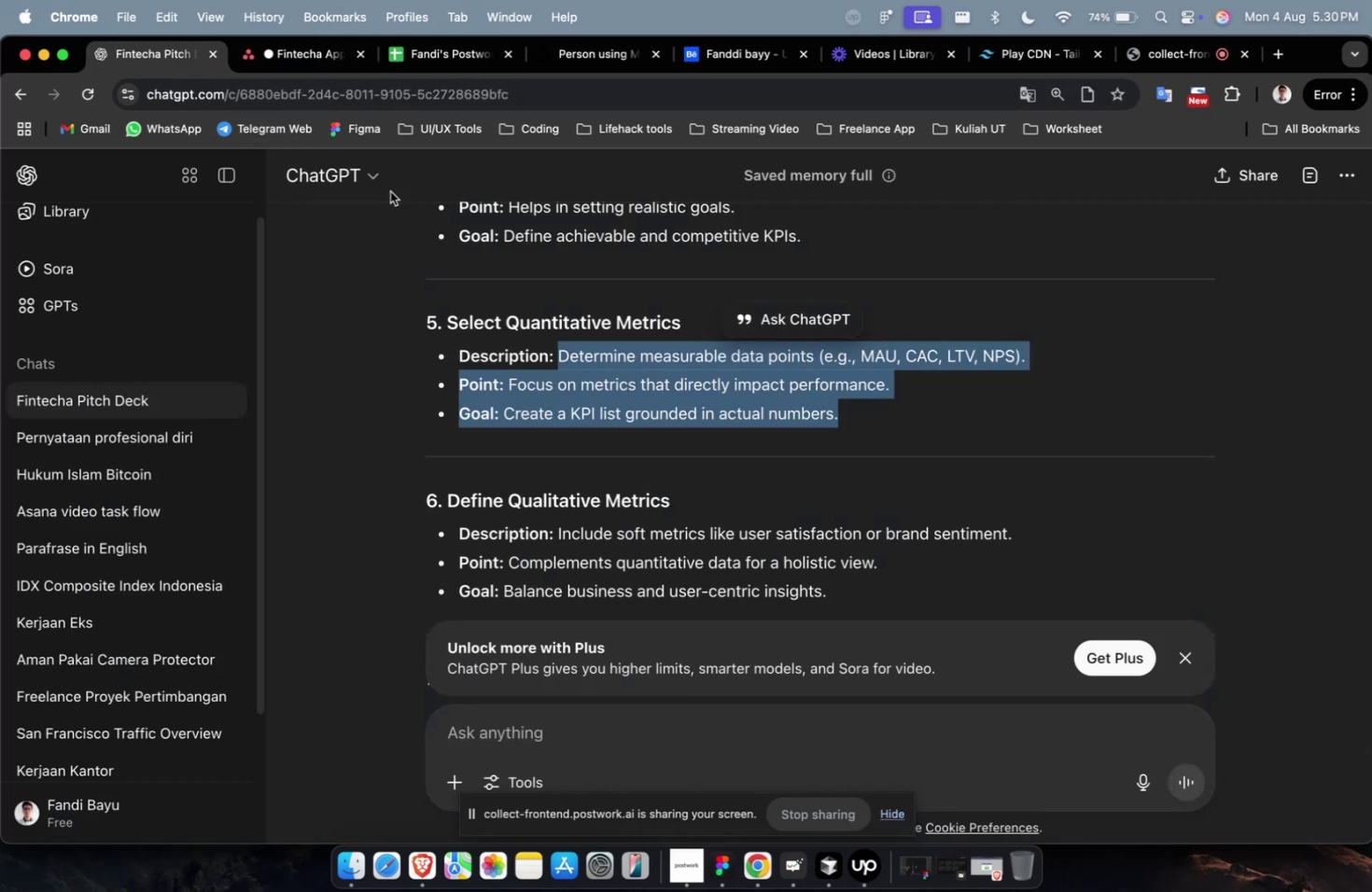 
scroll: coordinate [762, 391], scroll_direction: up, amount: 7.0
 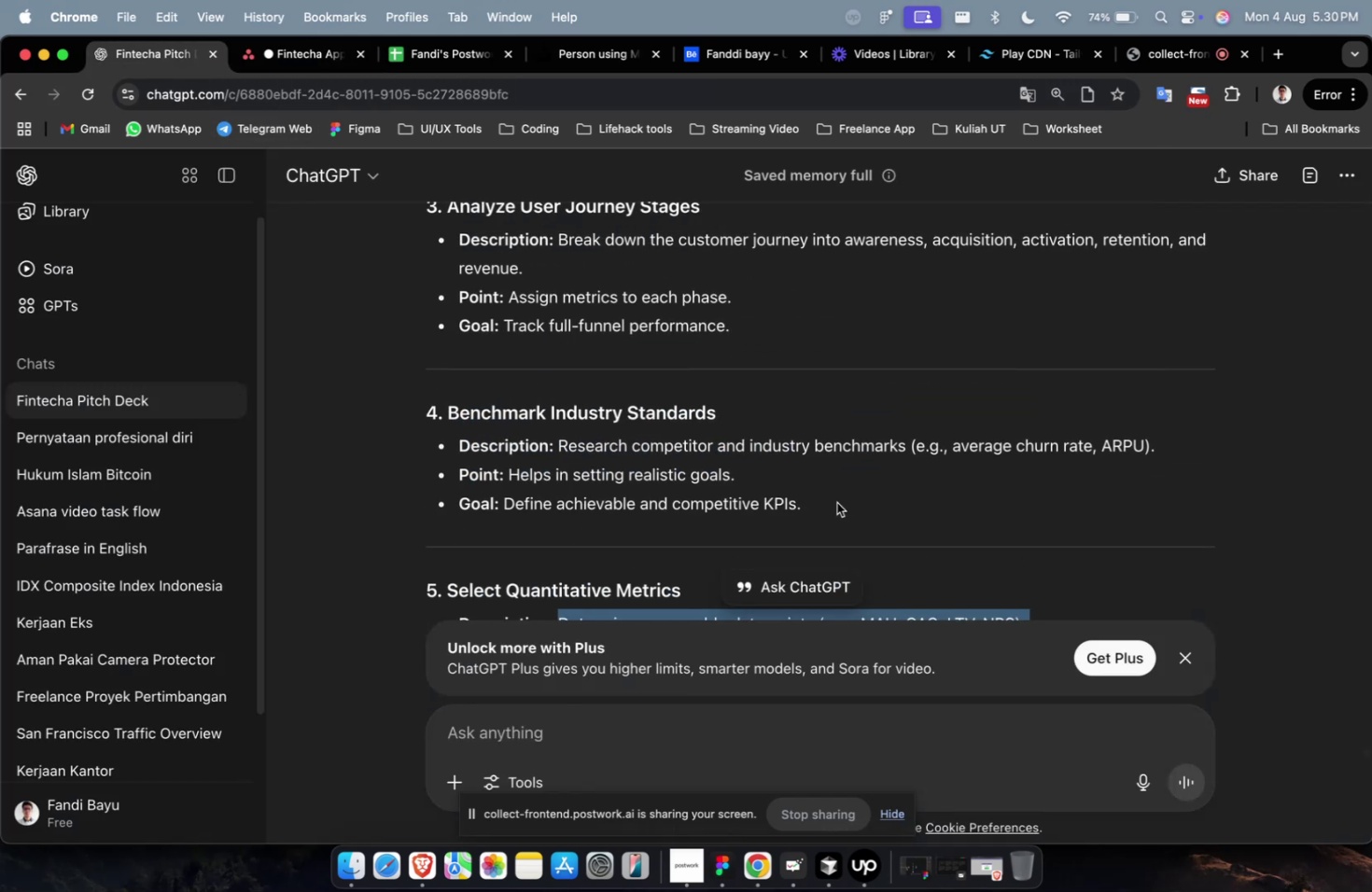 
left_click_drag(start_coordinate=[831, 505], to_coordinate=[560, 443])
 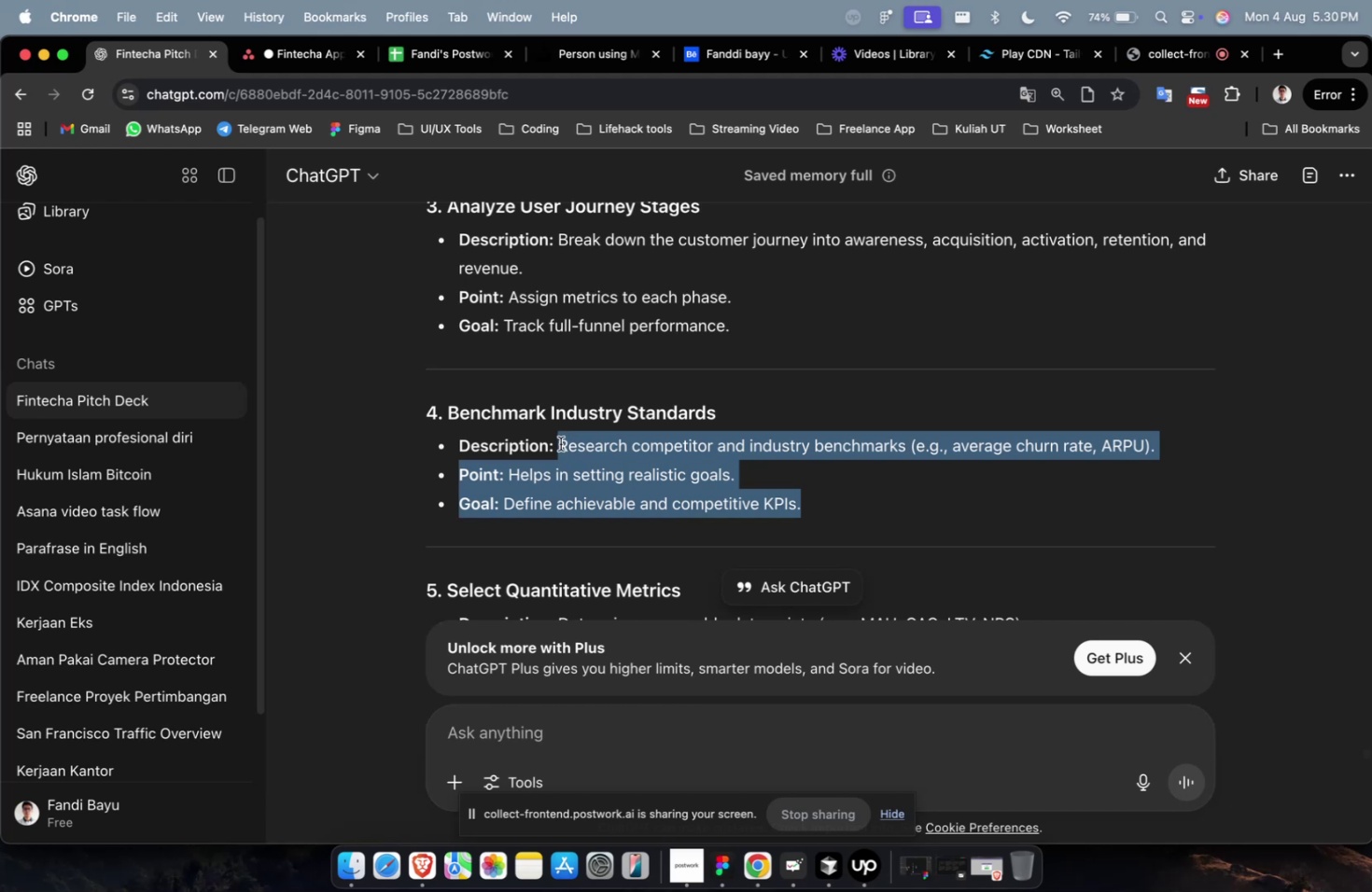 
key(Meta+CommandLeft)
 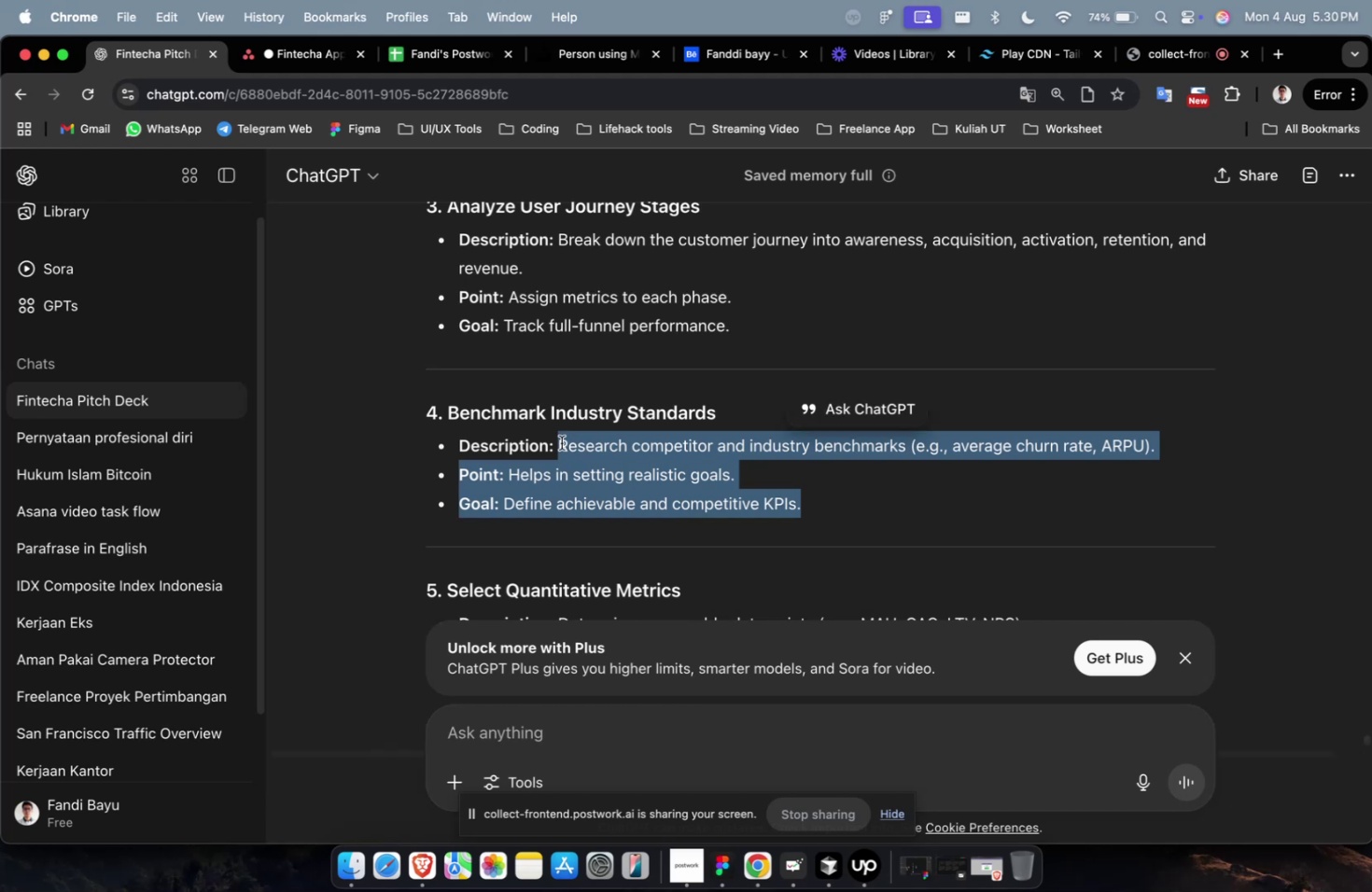 
key(Meta+C)
 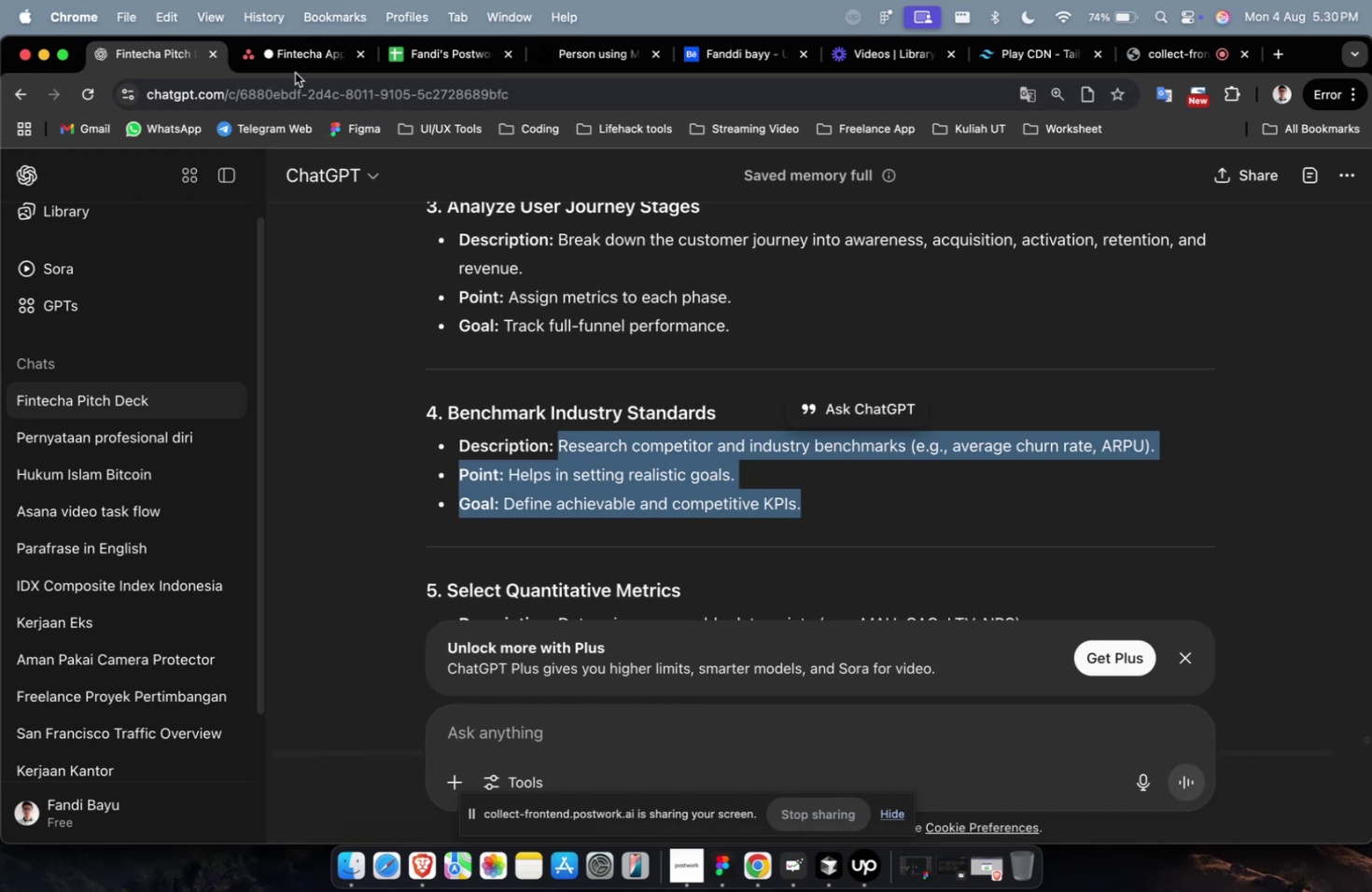 
left_click([300, 68])
 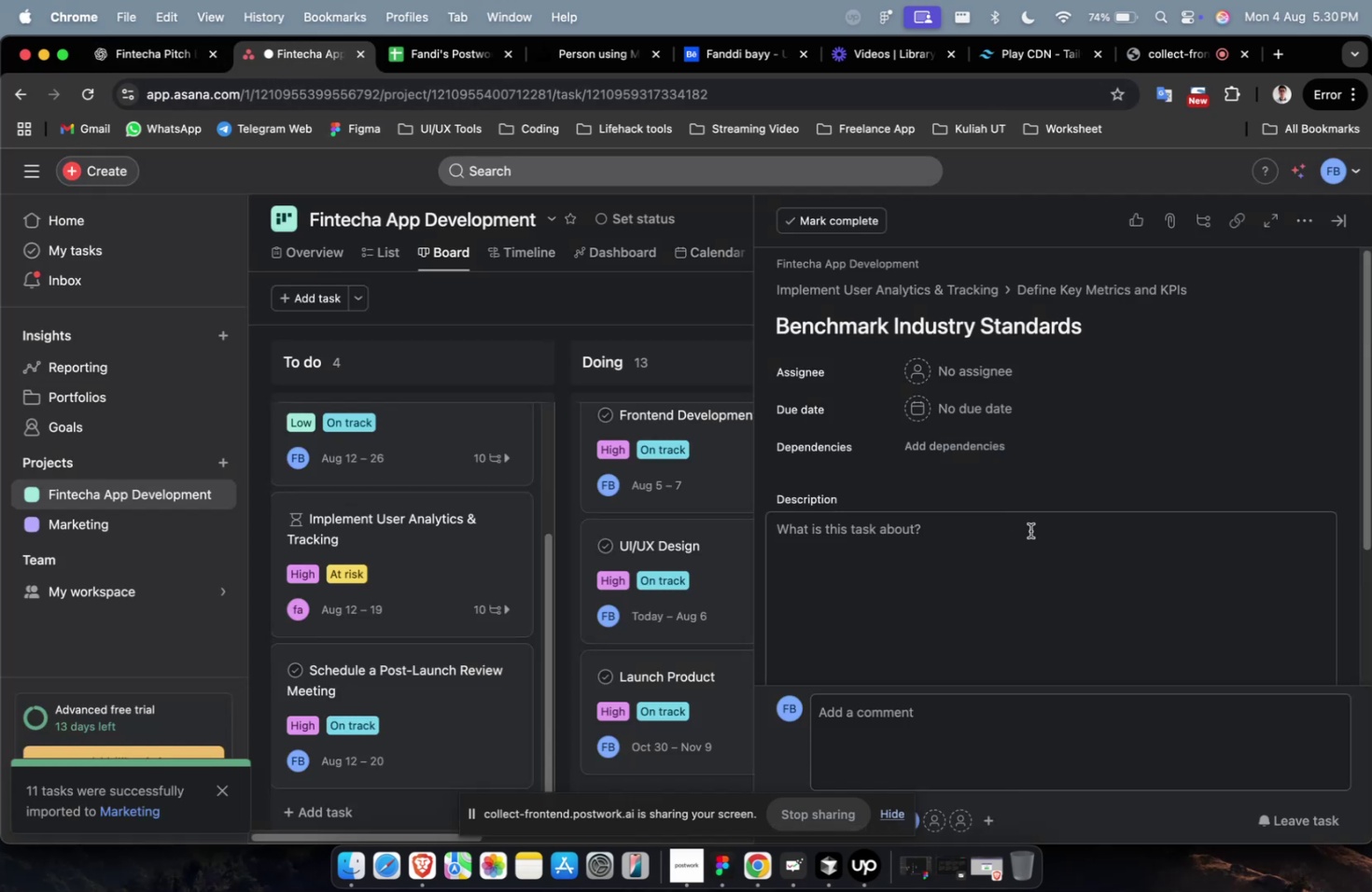 
double_click([1058, 604])
 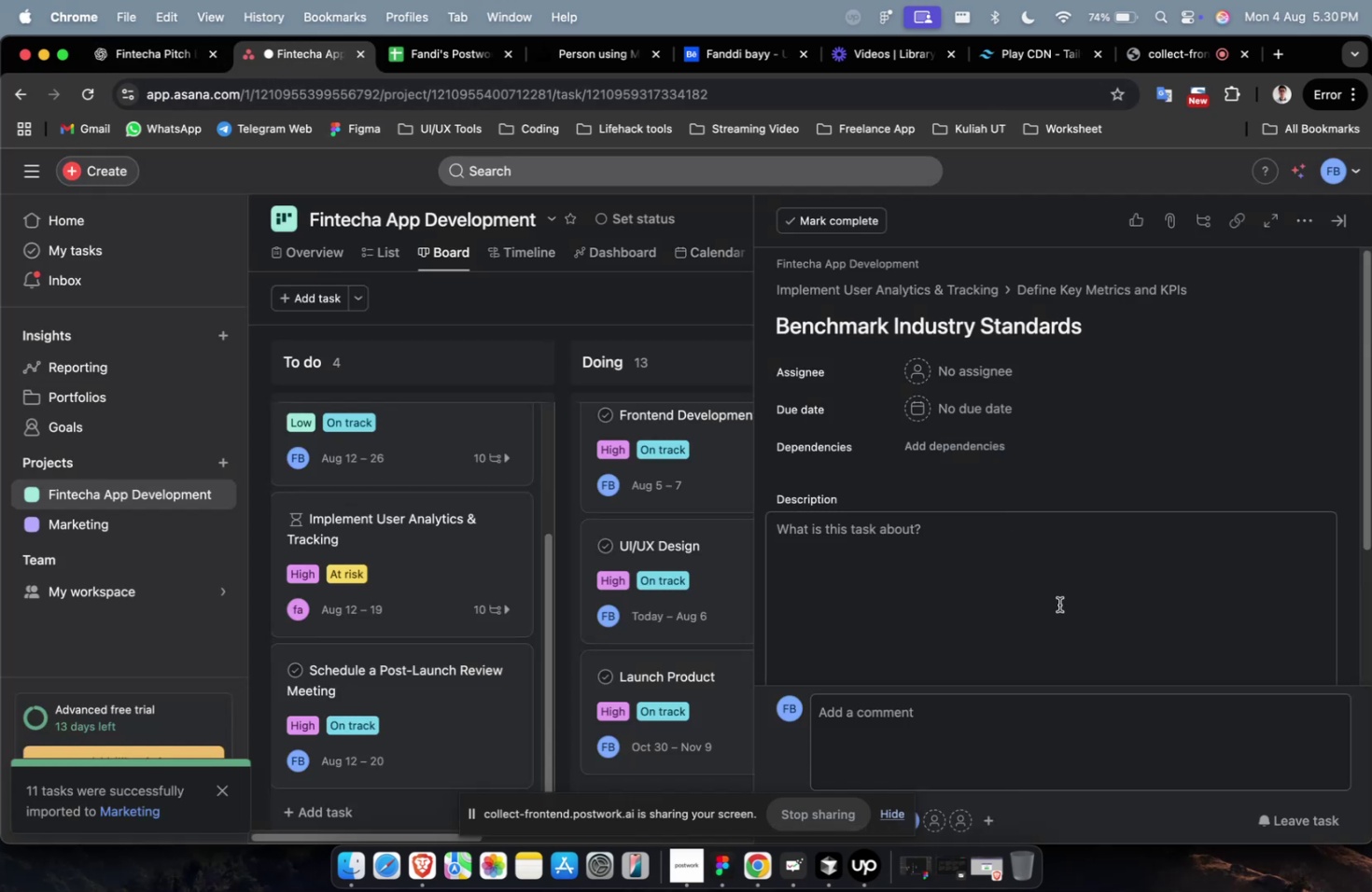 
key(Meta+V)
 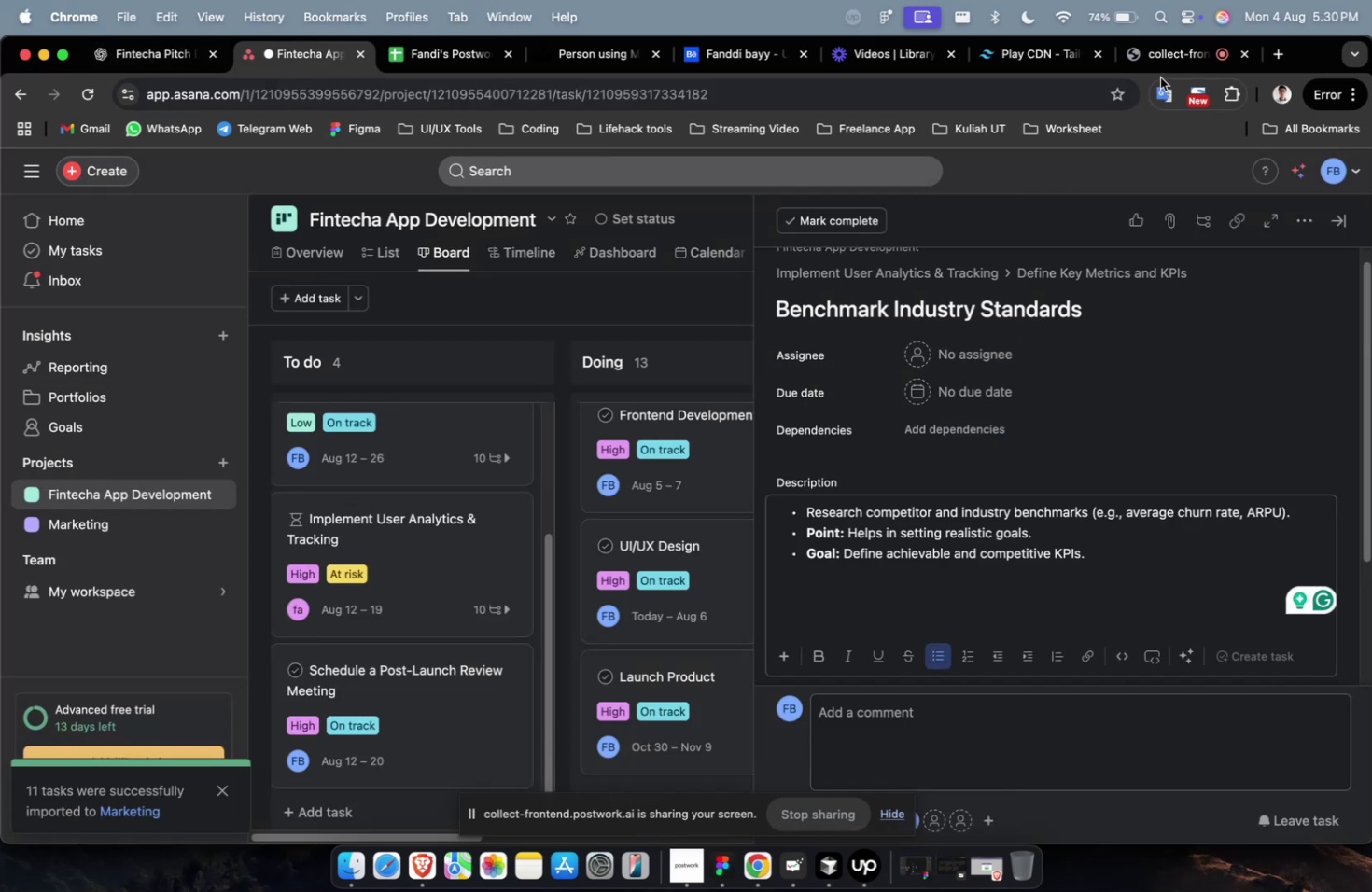 
left_click([1155, 68])
 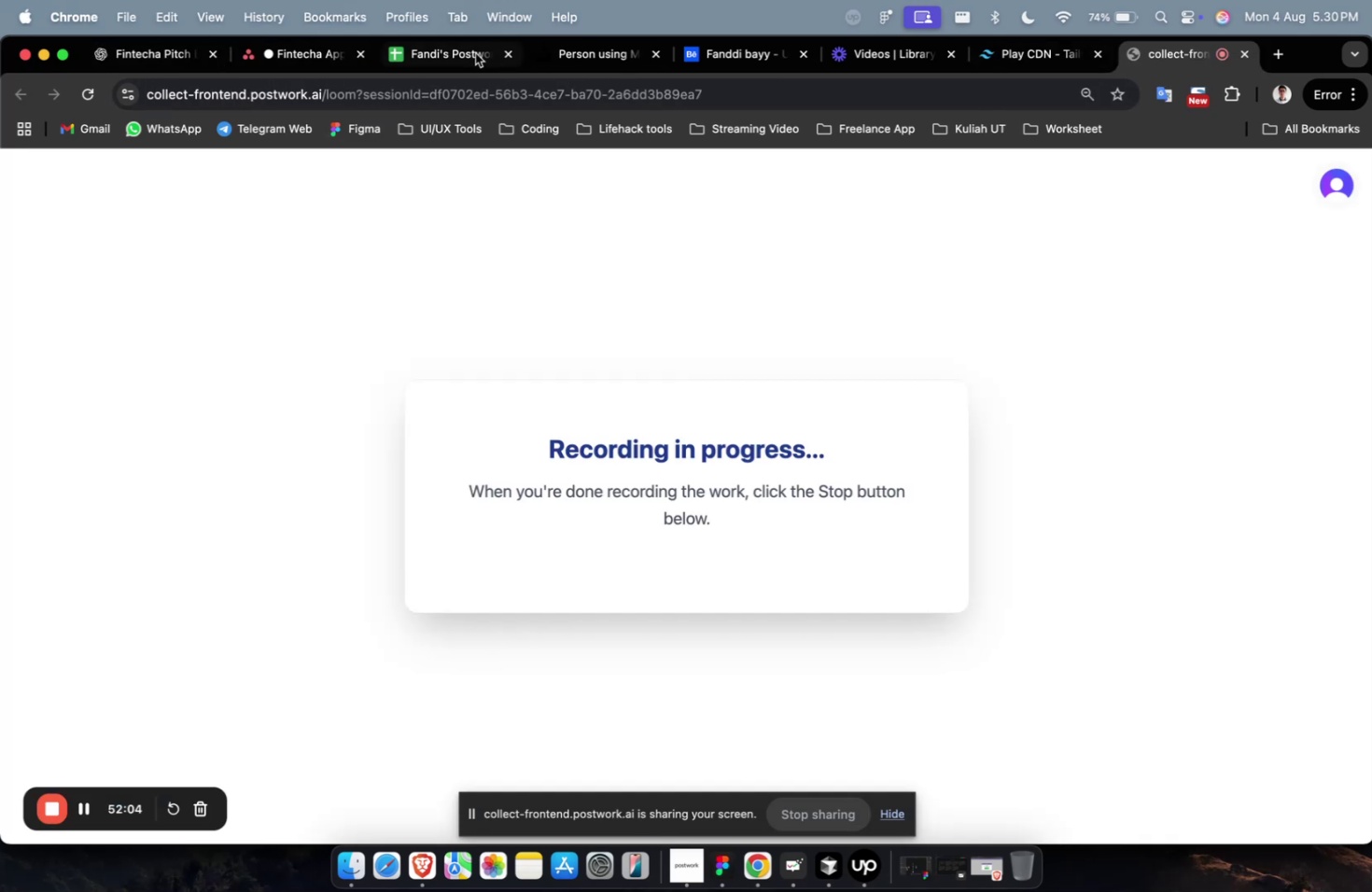 
left_click([427, 54])
 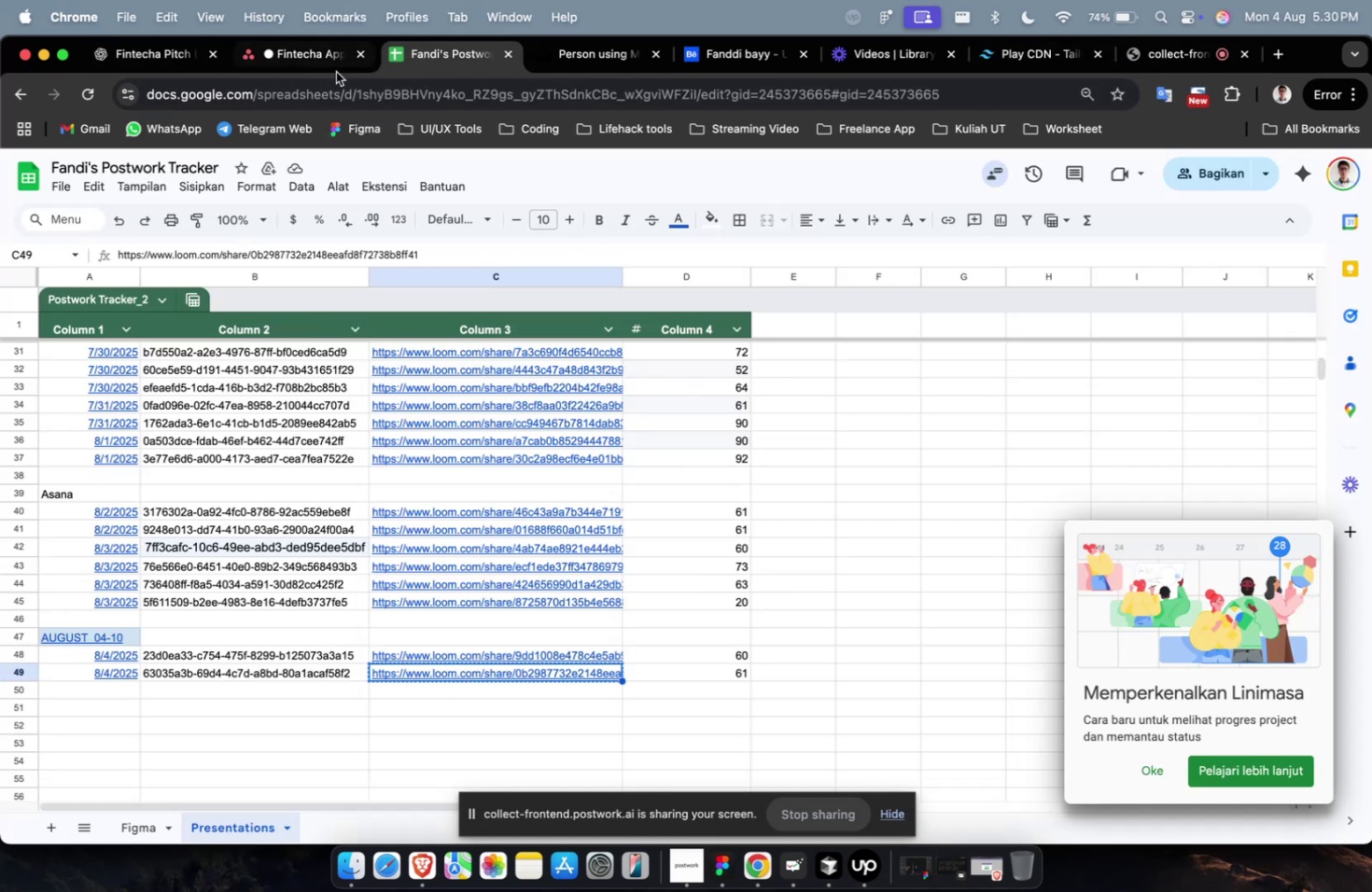 
double_click([301, 71])
 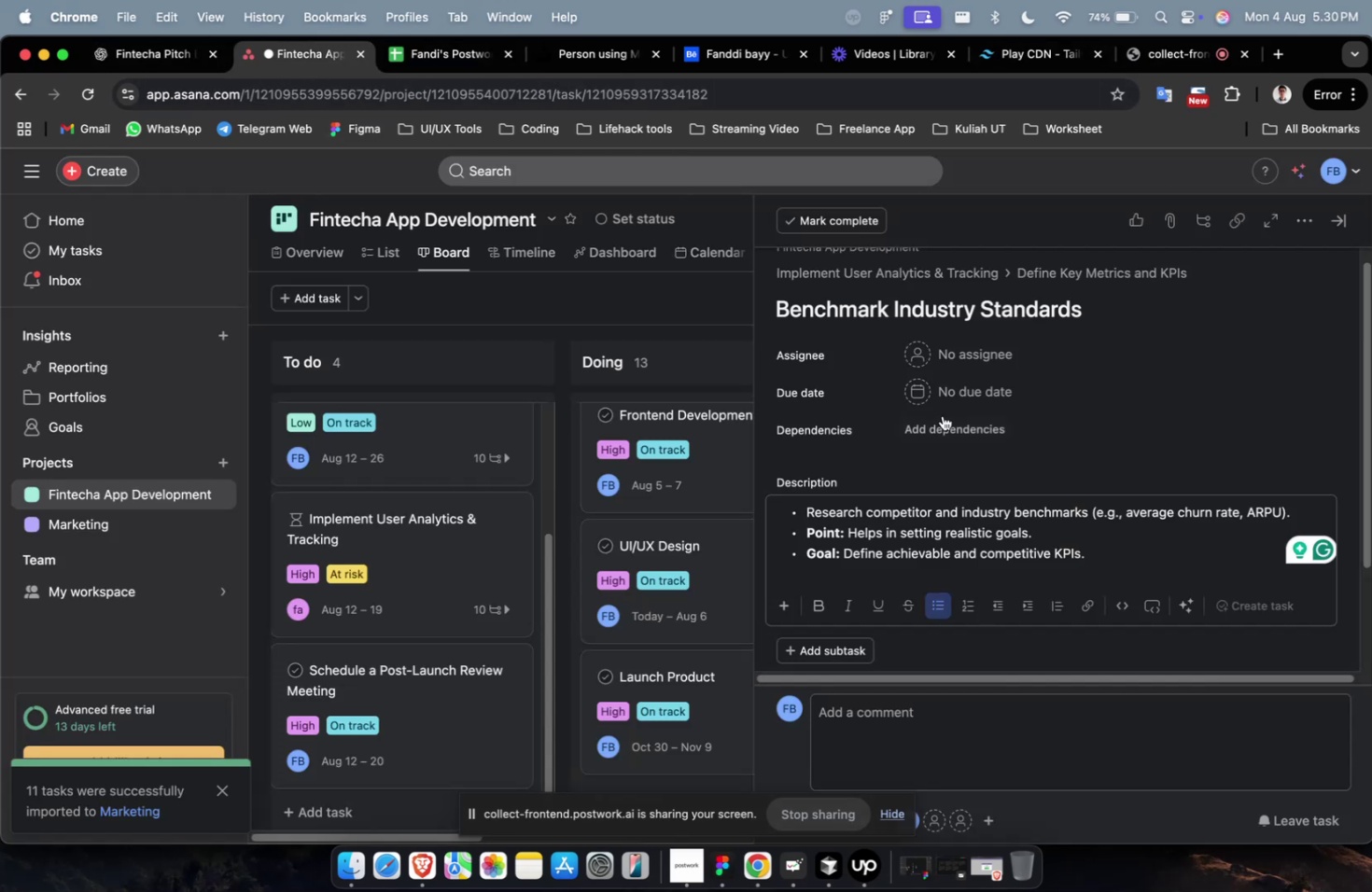 
left_click([972, 369])
 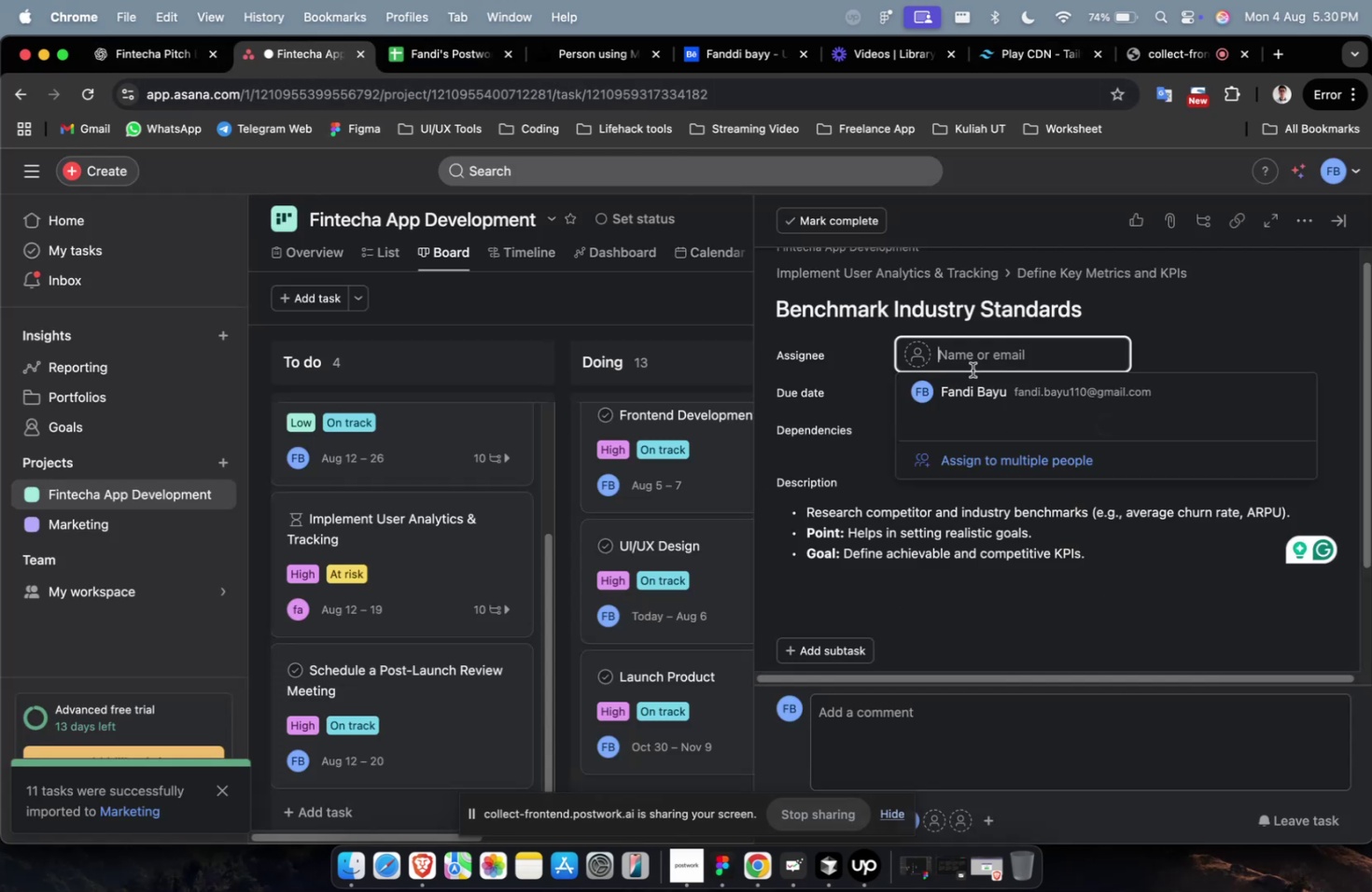 
mouse_move([990, 397])
 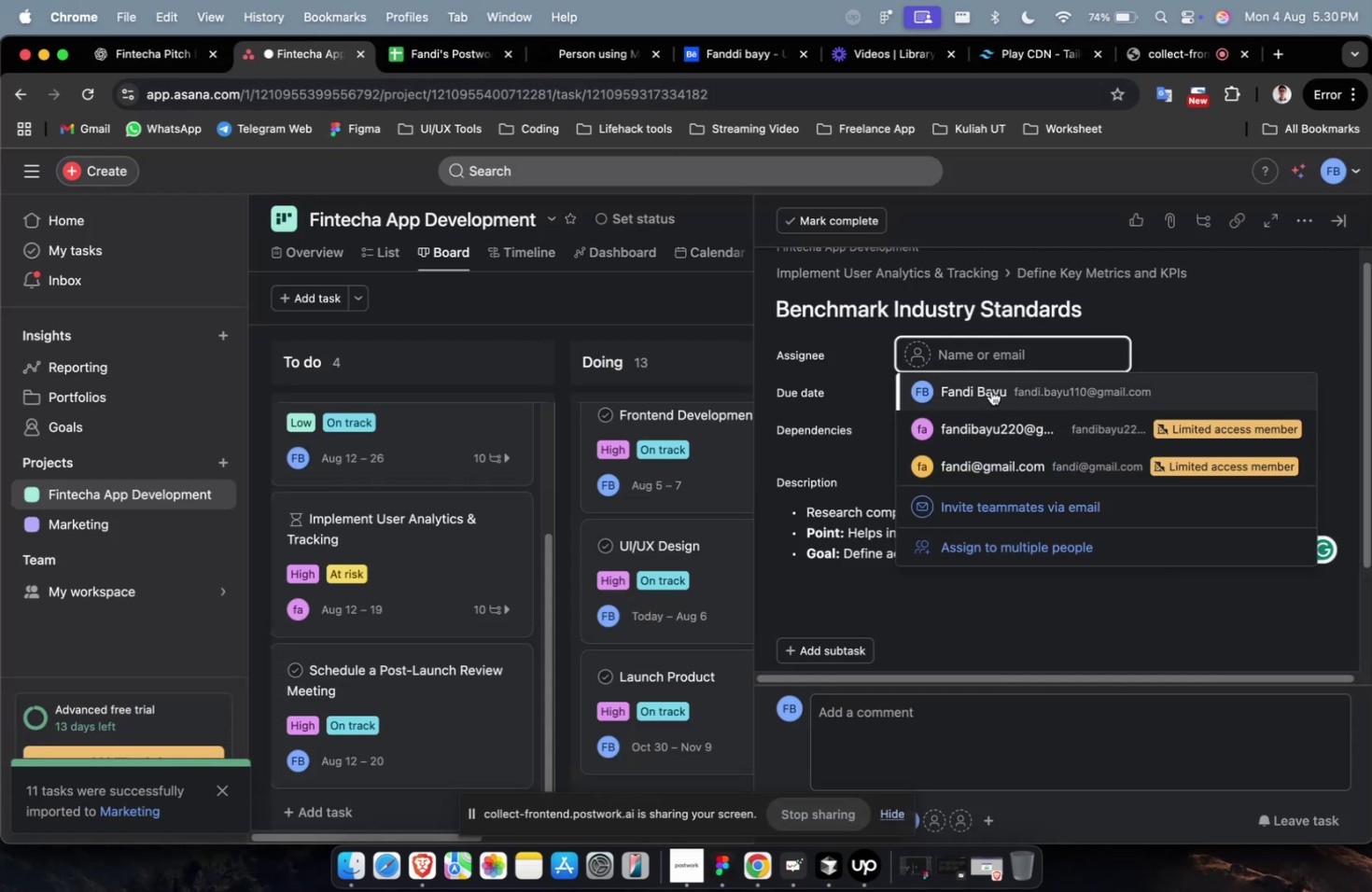 
left_click([989, 387])
 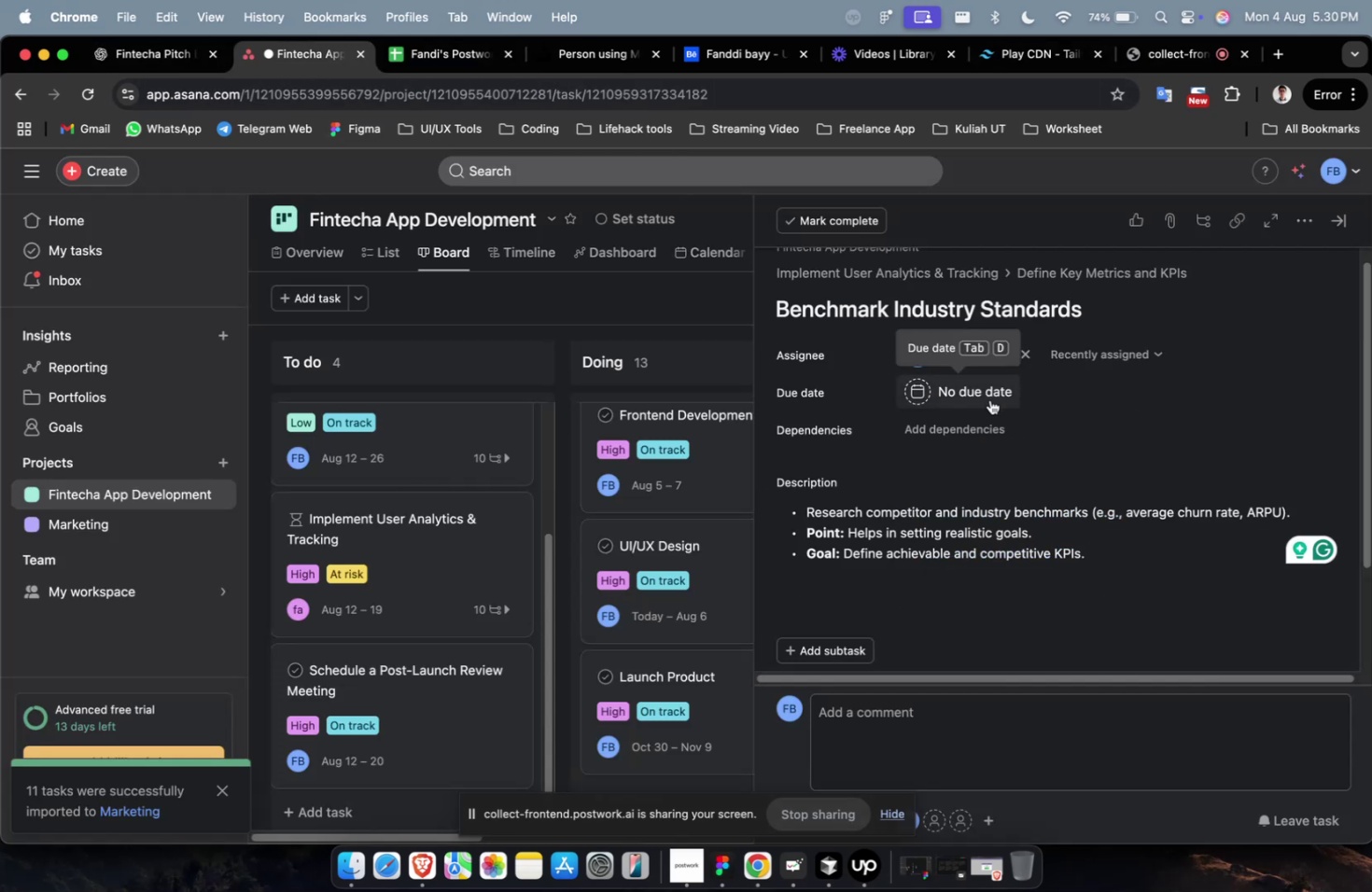 
left_click([987, 397])
 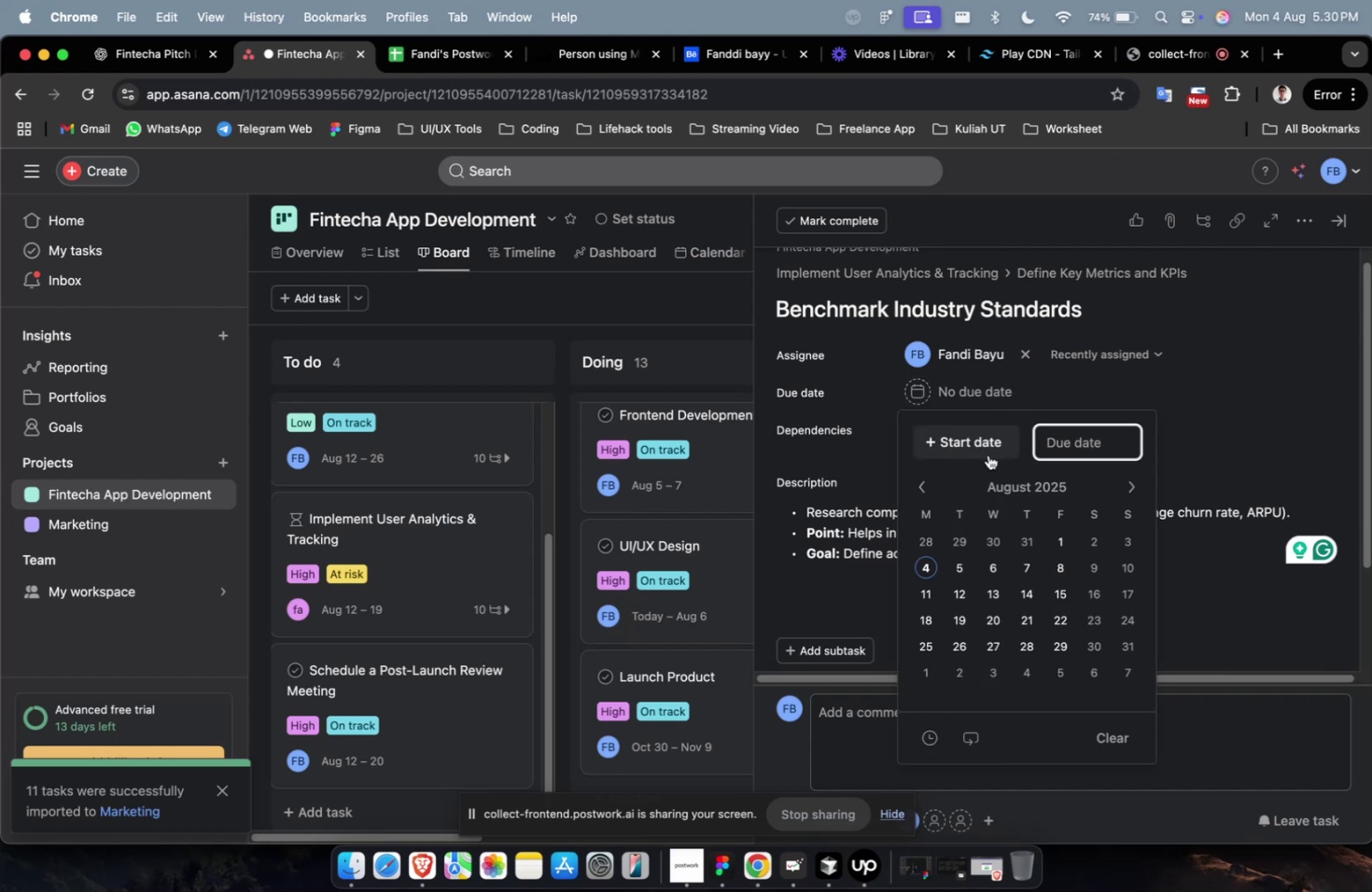 
left_click([970, 461])
 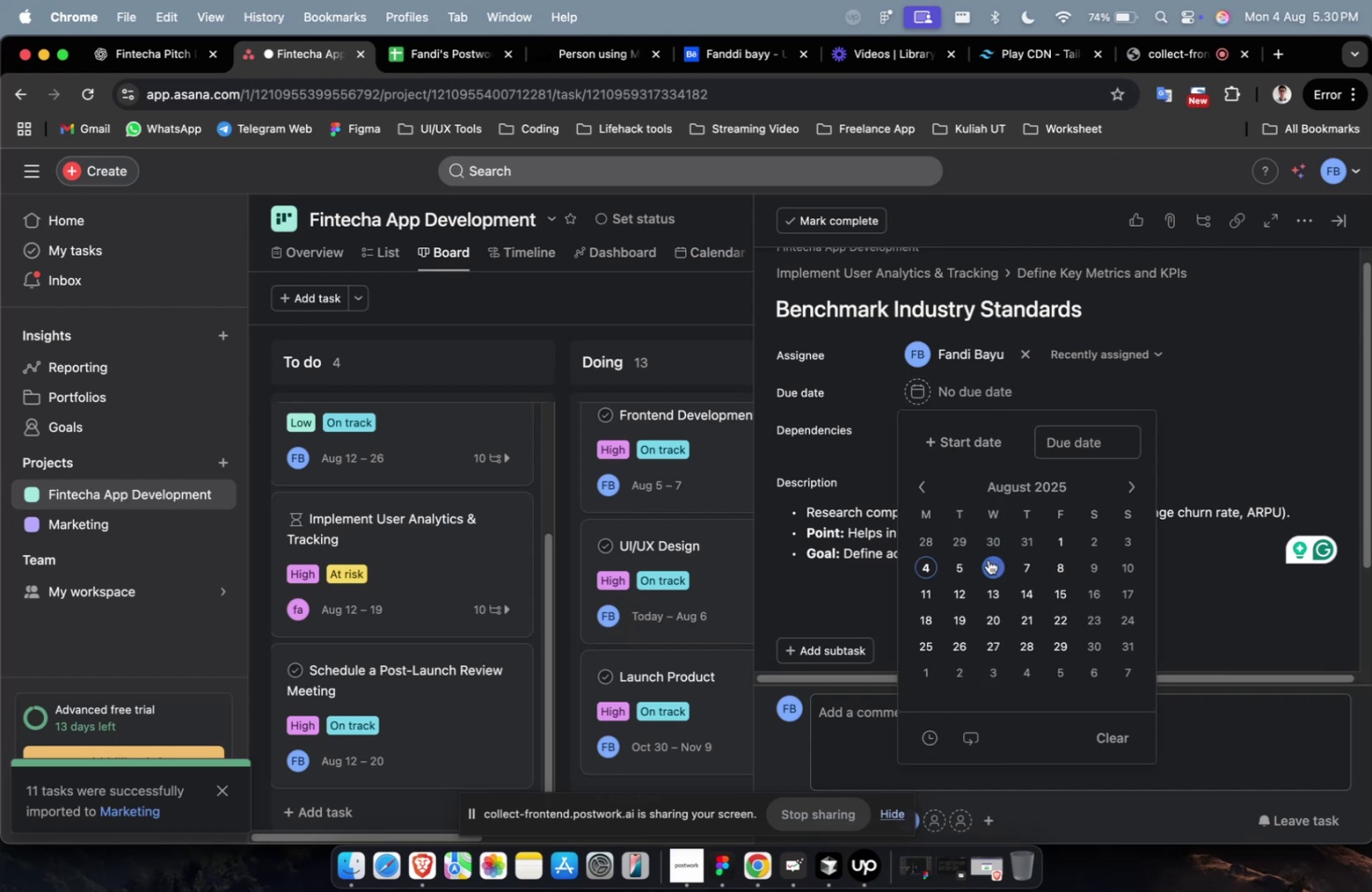 
left_click([955, 564])
 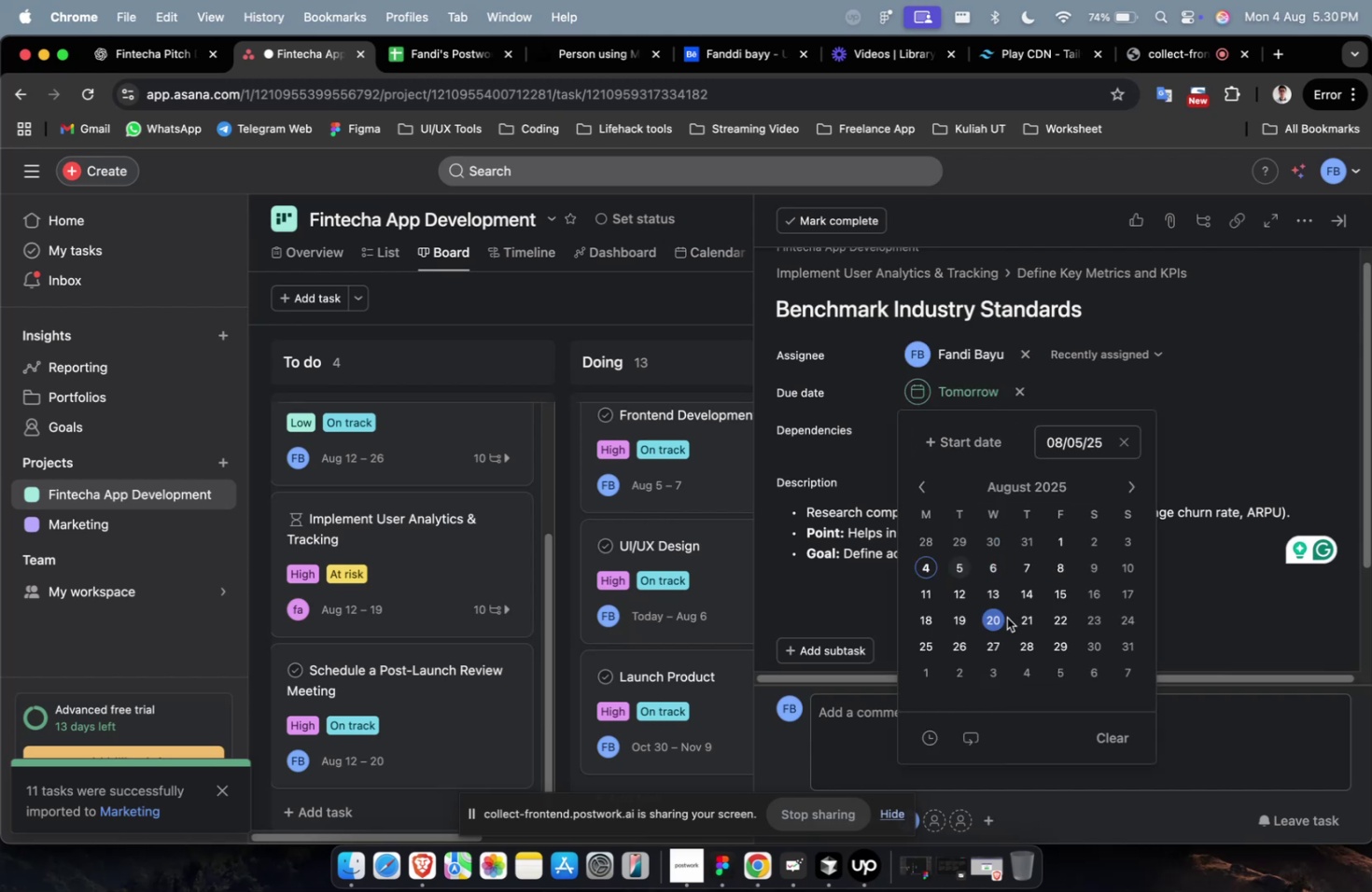 
left_click([1004, 616])
 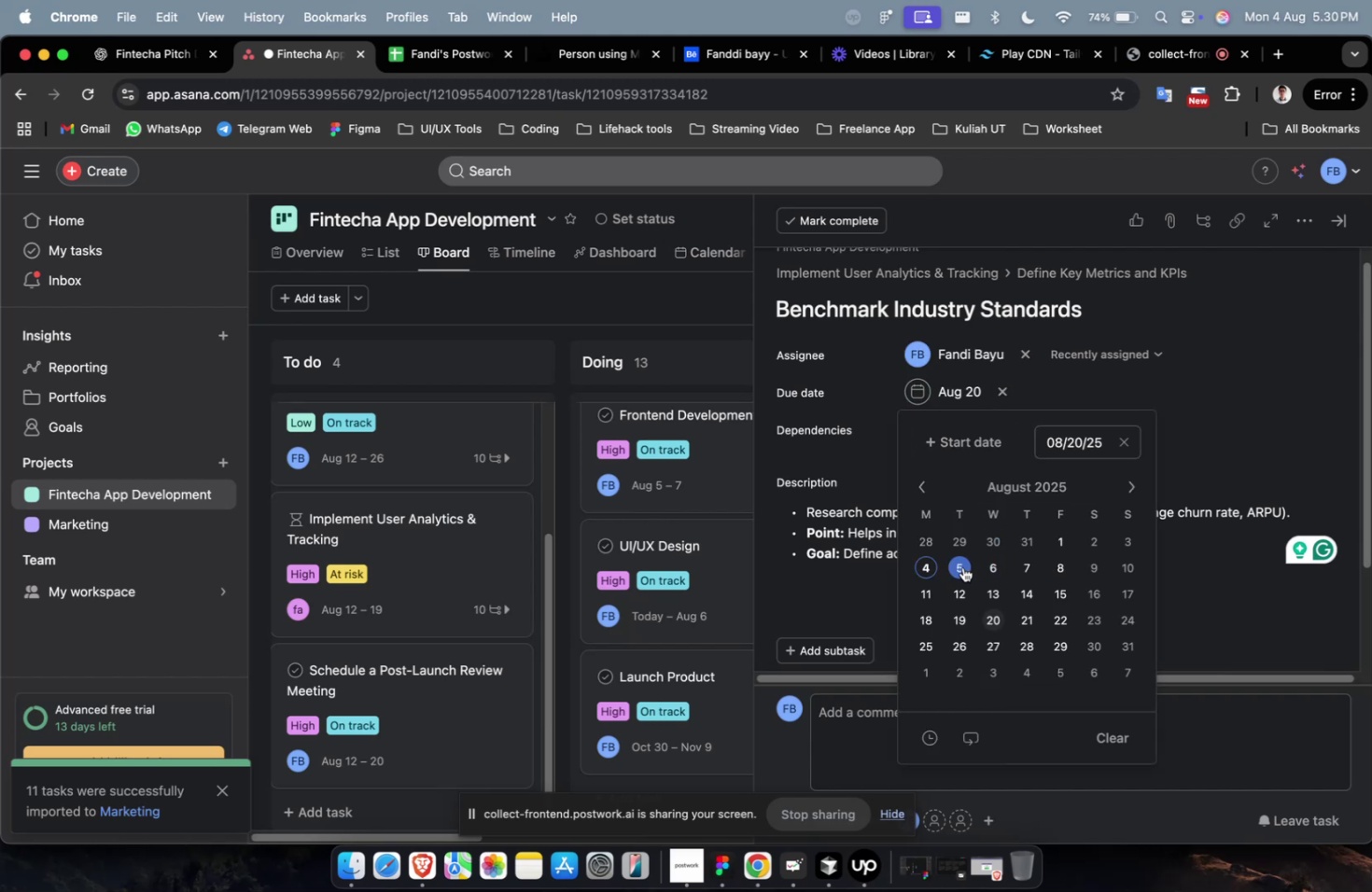 
left_click([975, 446])
 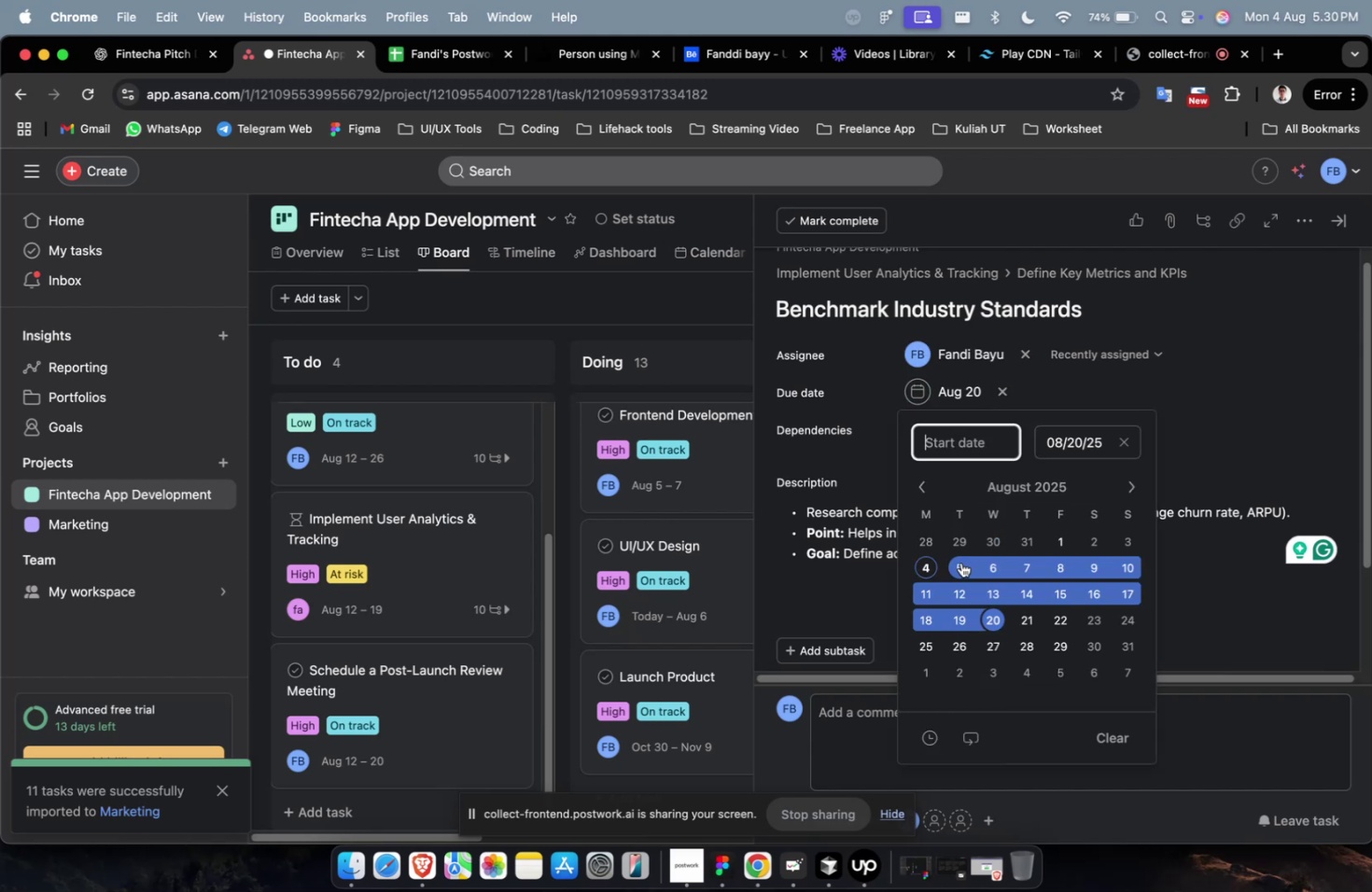 
double_click([960, 562])
 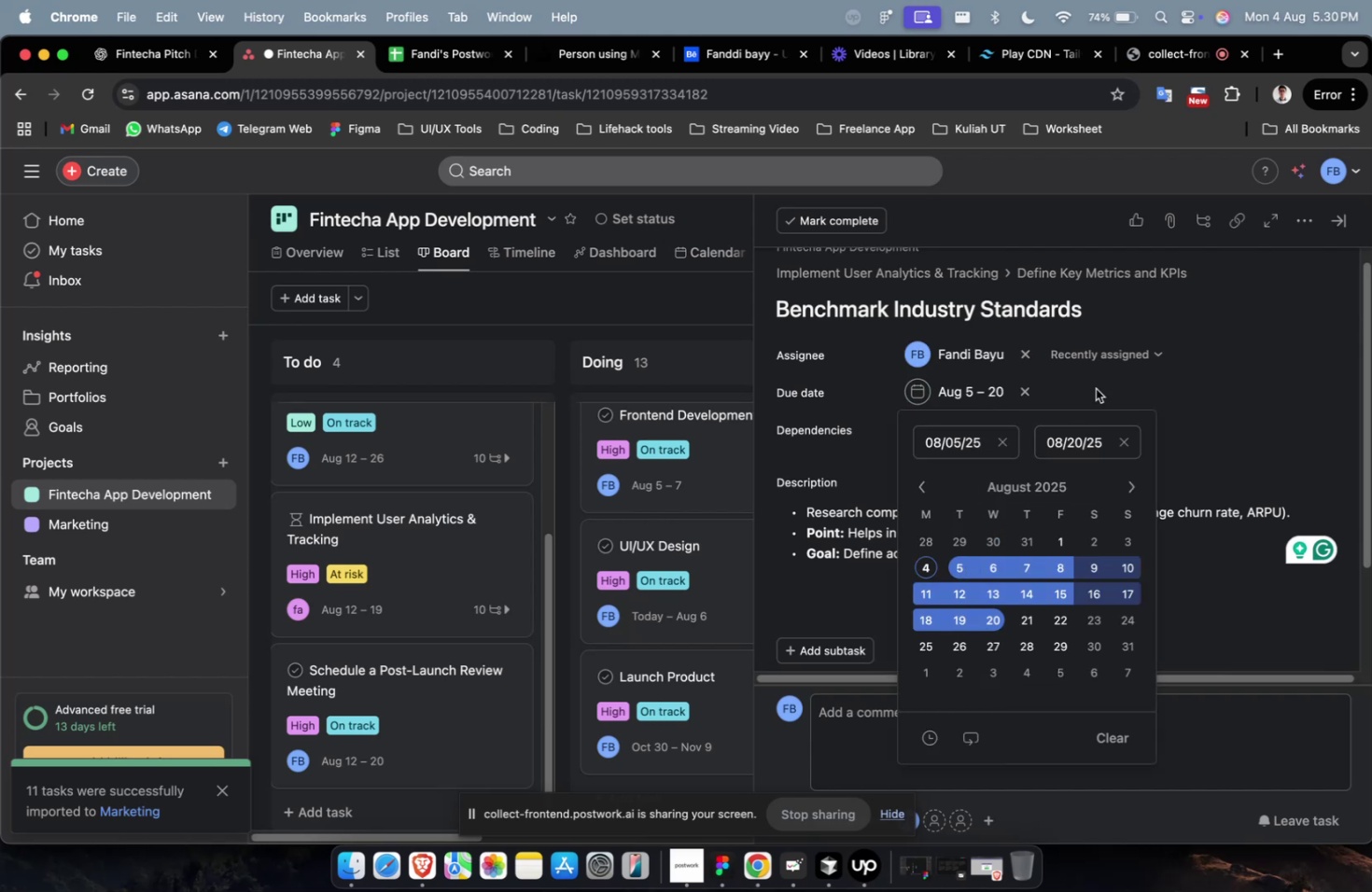 
double_click([1100, 355])
 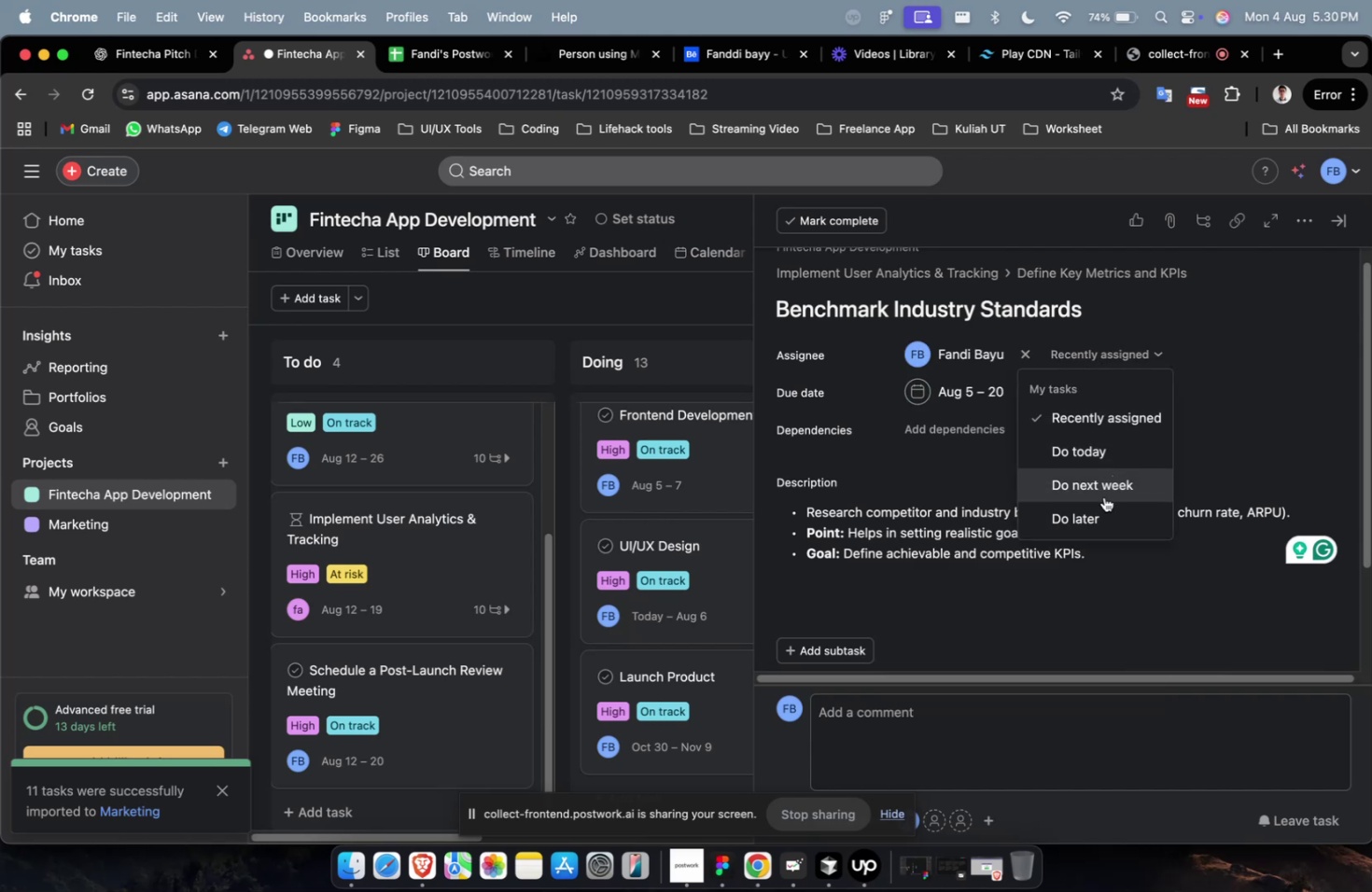 
left_click([1102, 449])
 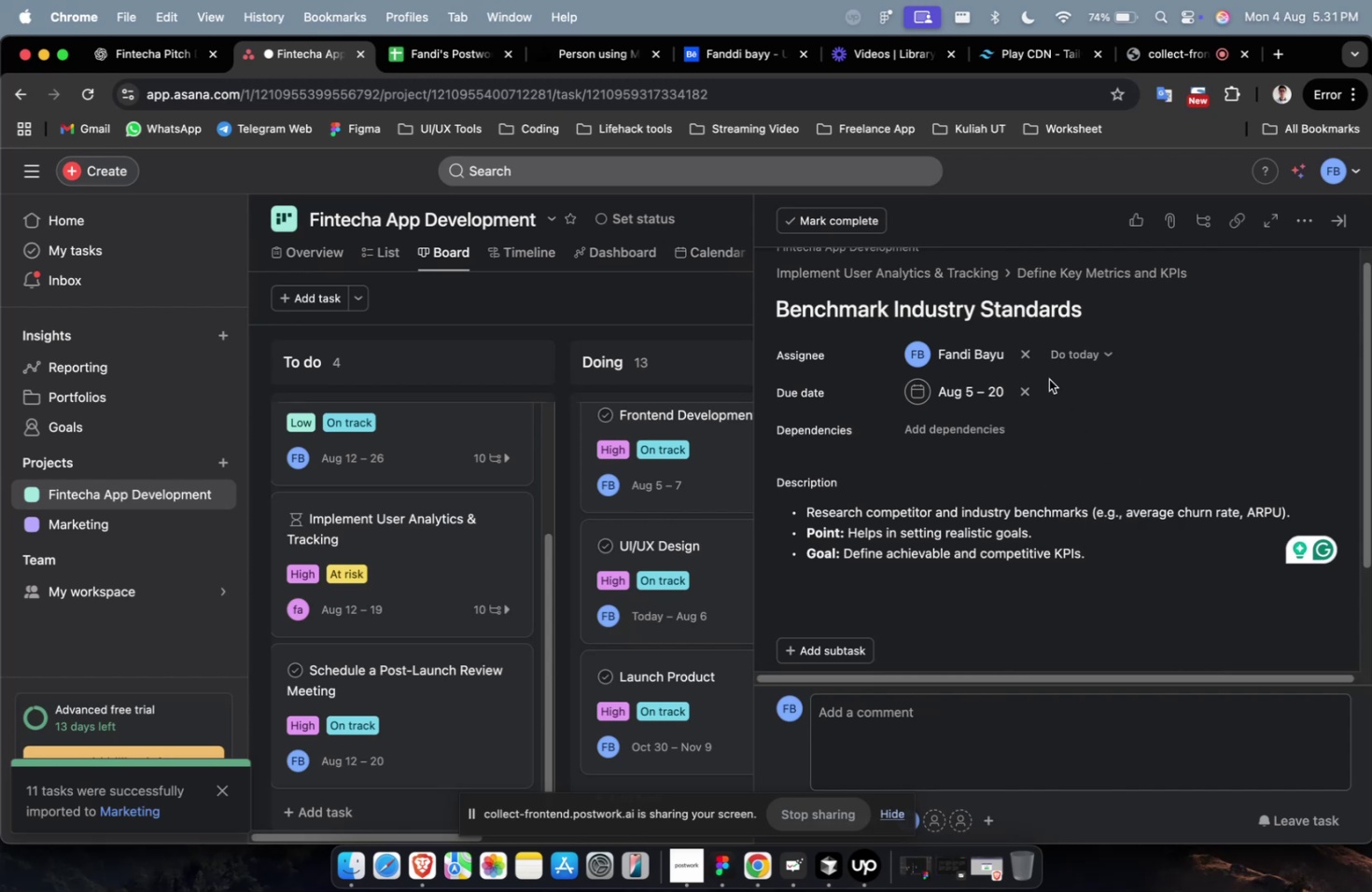 
wait(10.24)
 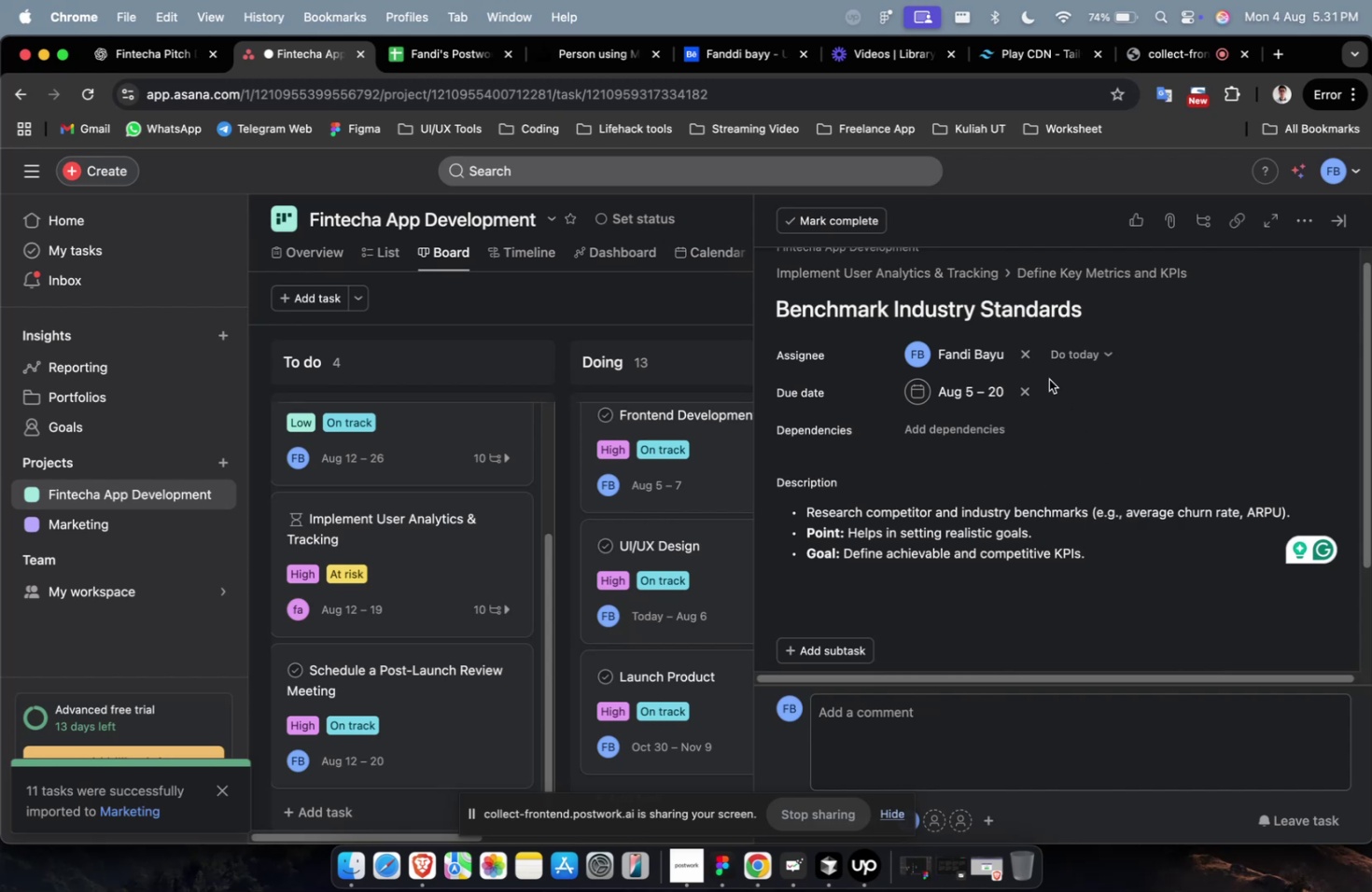 
left_click([996, 432])
 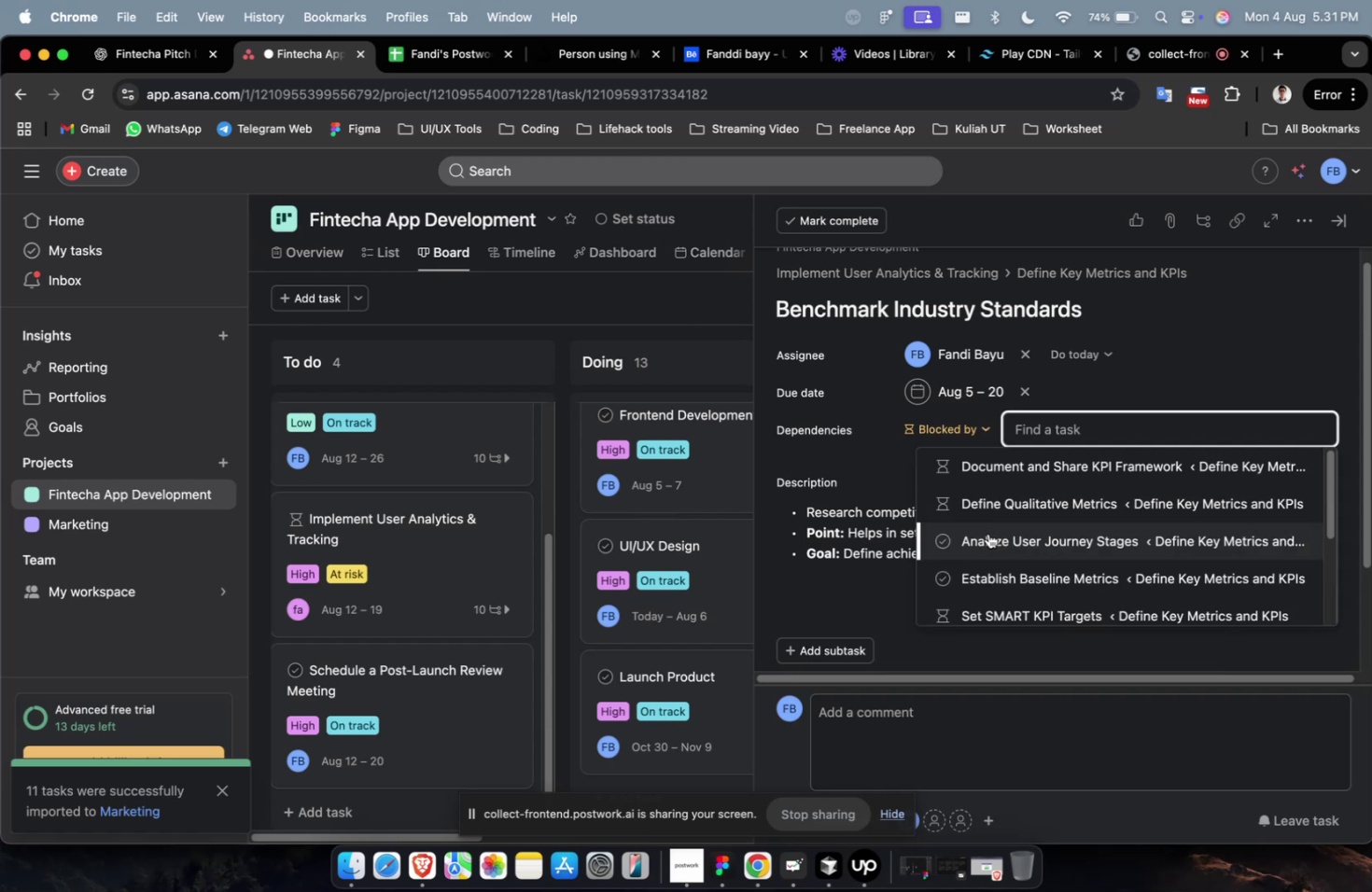 
left_click([989, 535])
 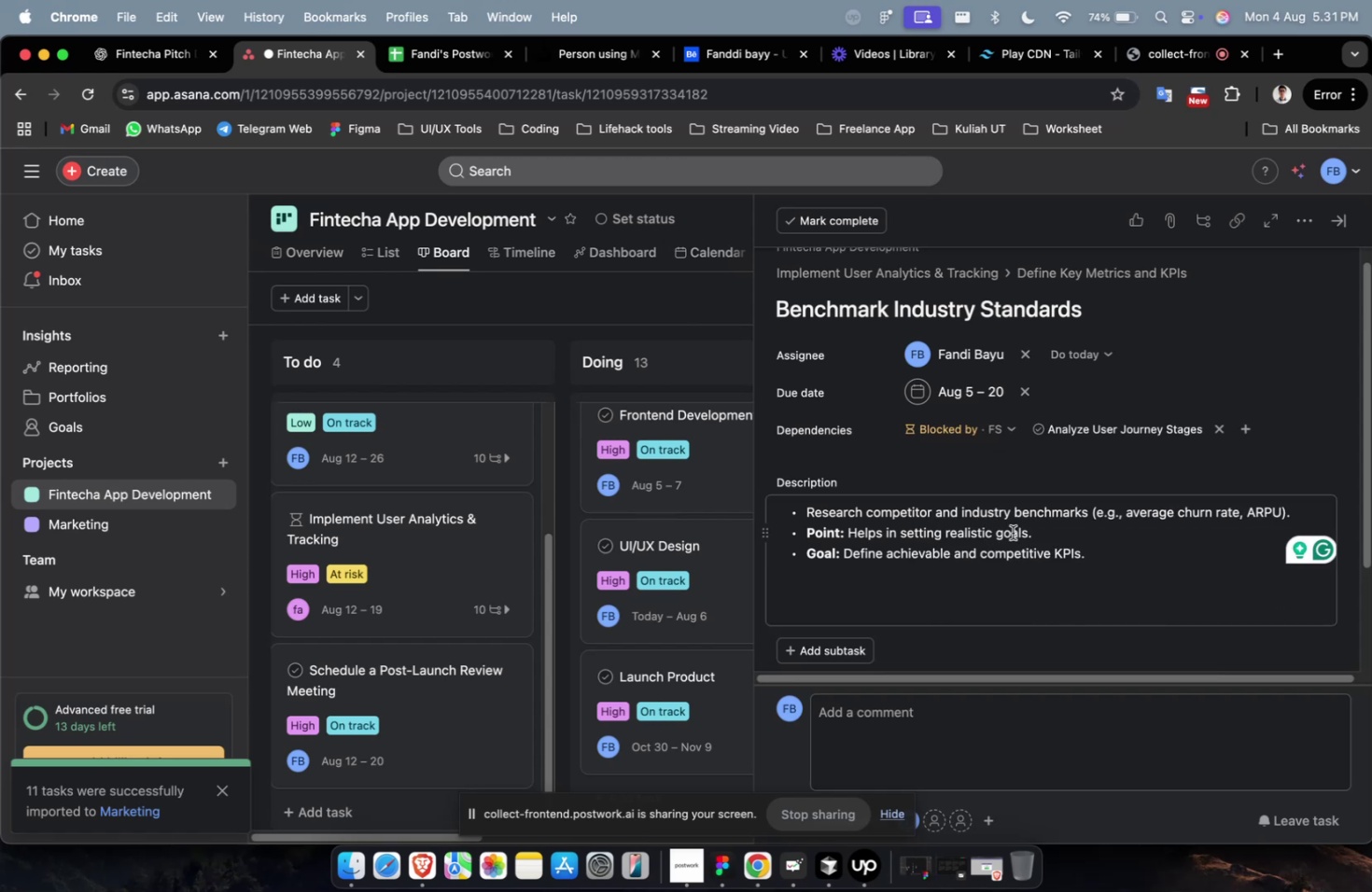 
wait(7.7)
 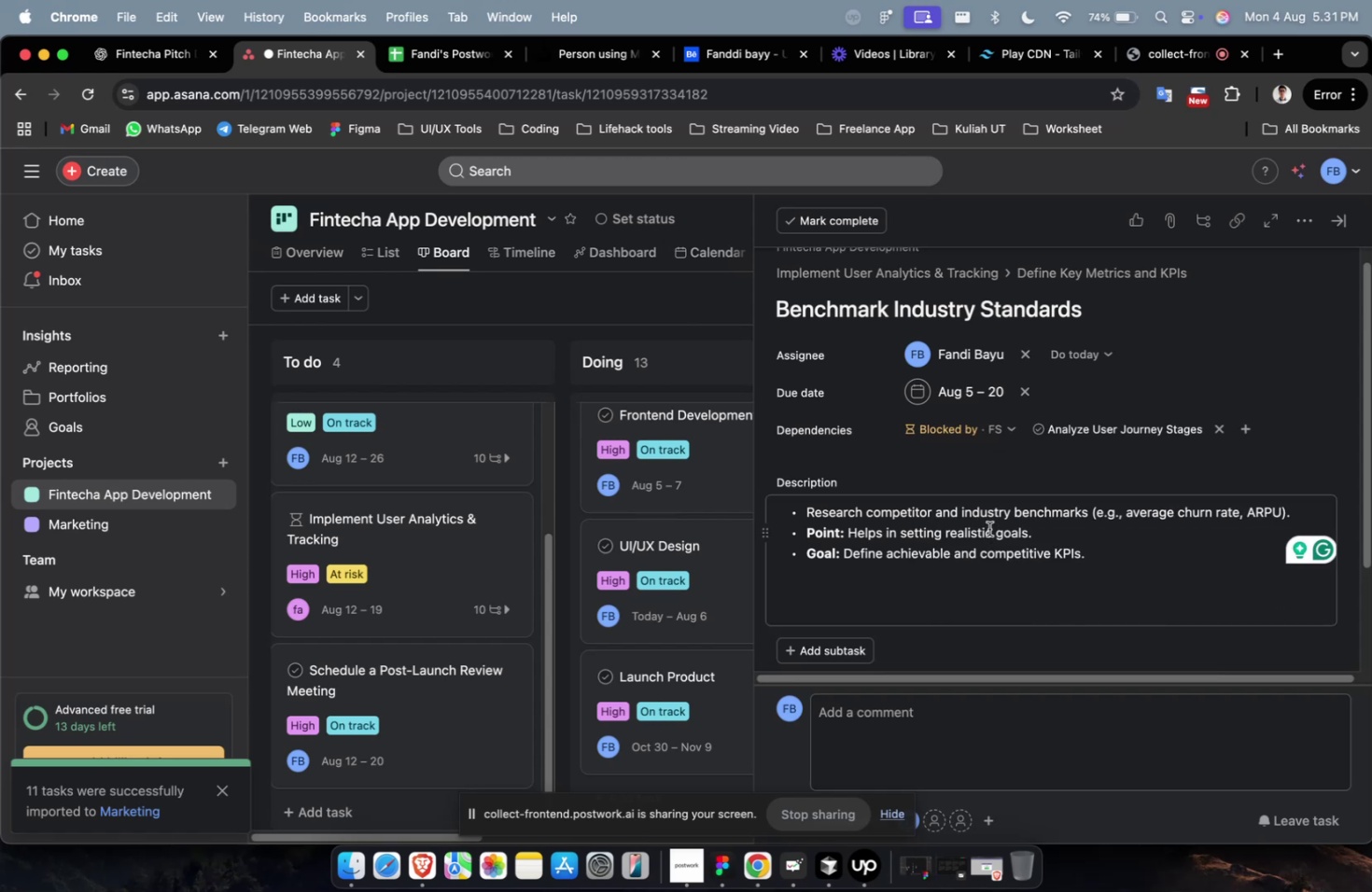 
scroll: coordinate [1011, 480], scroll_direction: down, amount: 35.0
 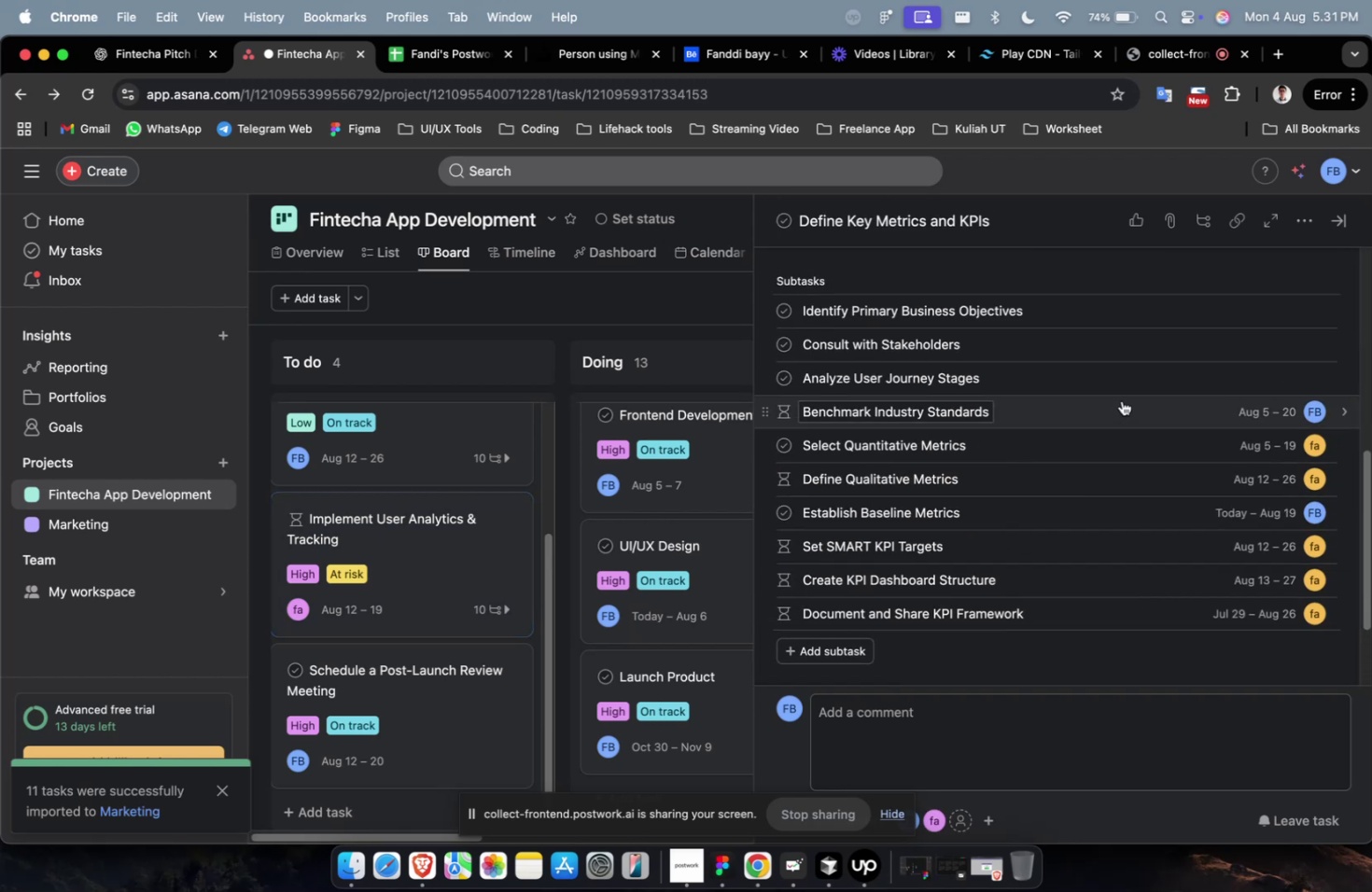 
left_click([1123, 380])
 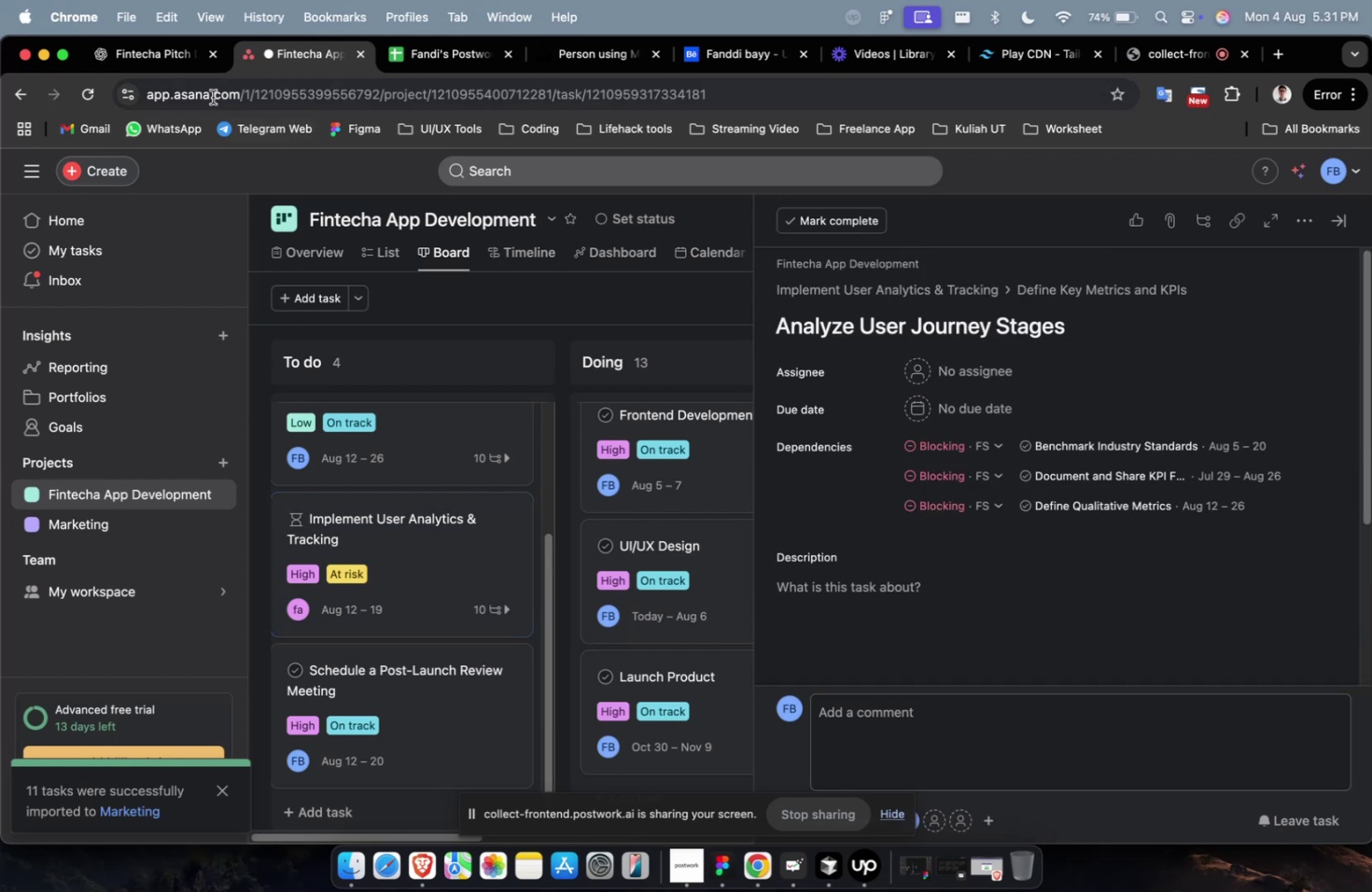 
left_click([159, 55])
 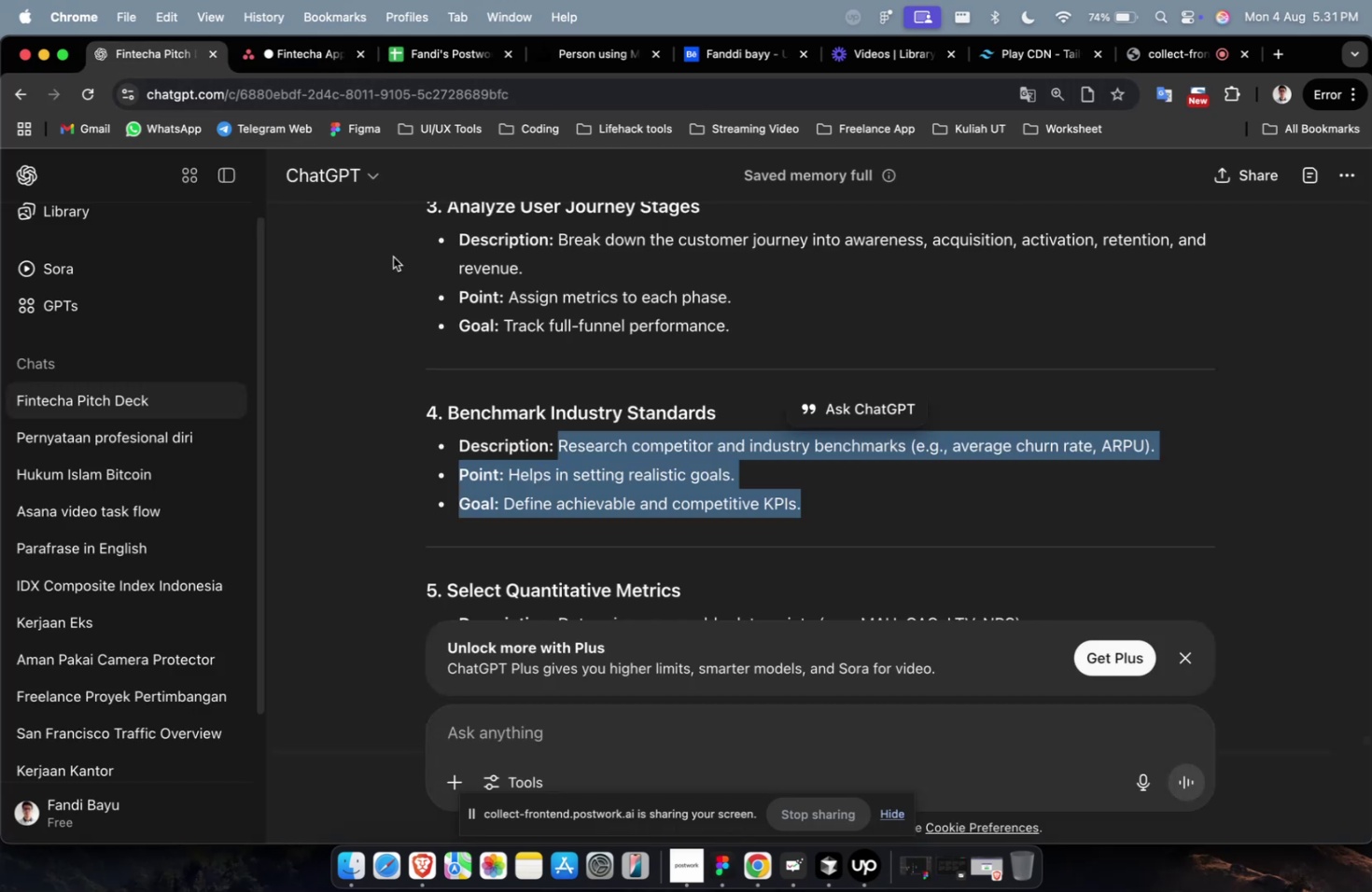 
scroll: coordinate [545, 381], scroll_direction: up, amount: 2.0
 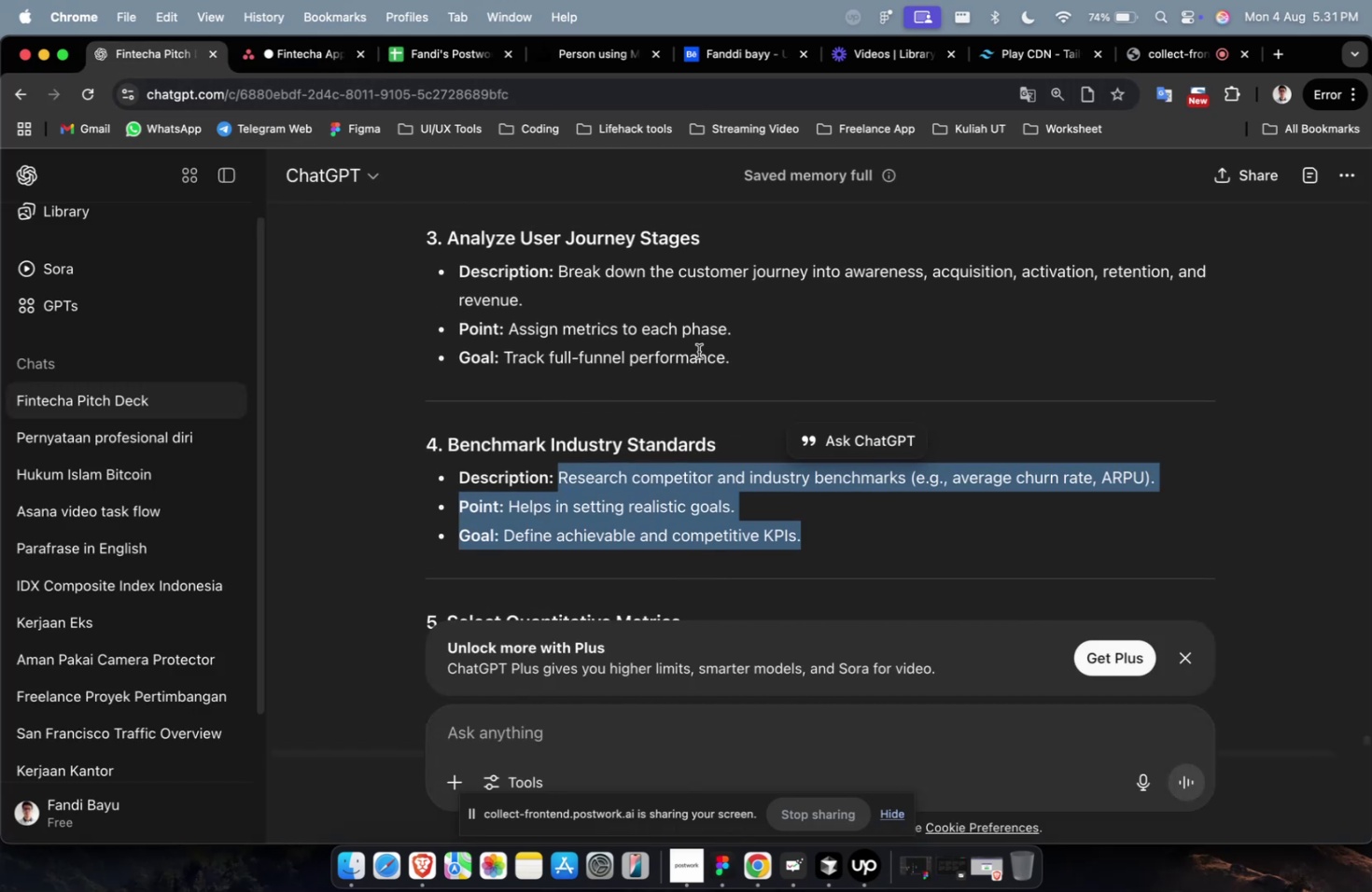 
left_click_drag(start_coordinate=[749, 365], to_coordinate=[559, 278])
 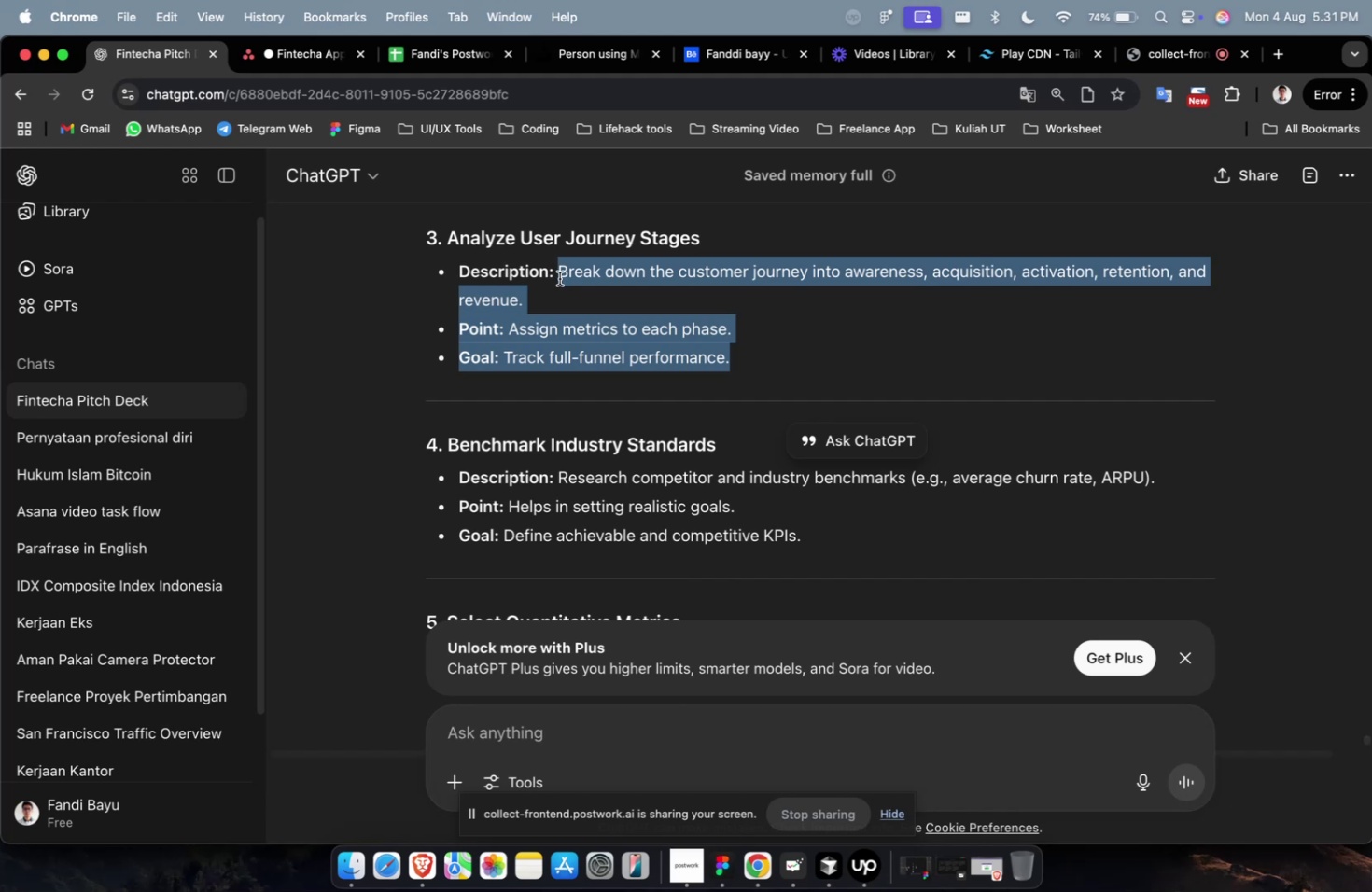 
key(Meta+C)
 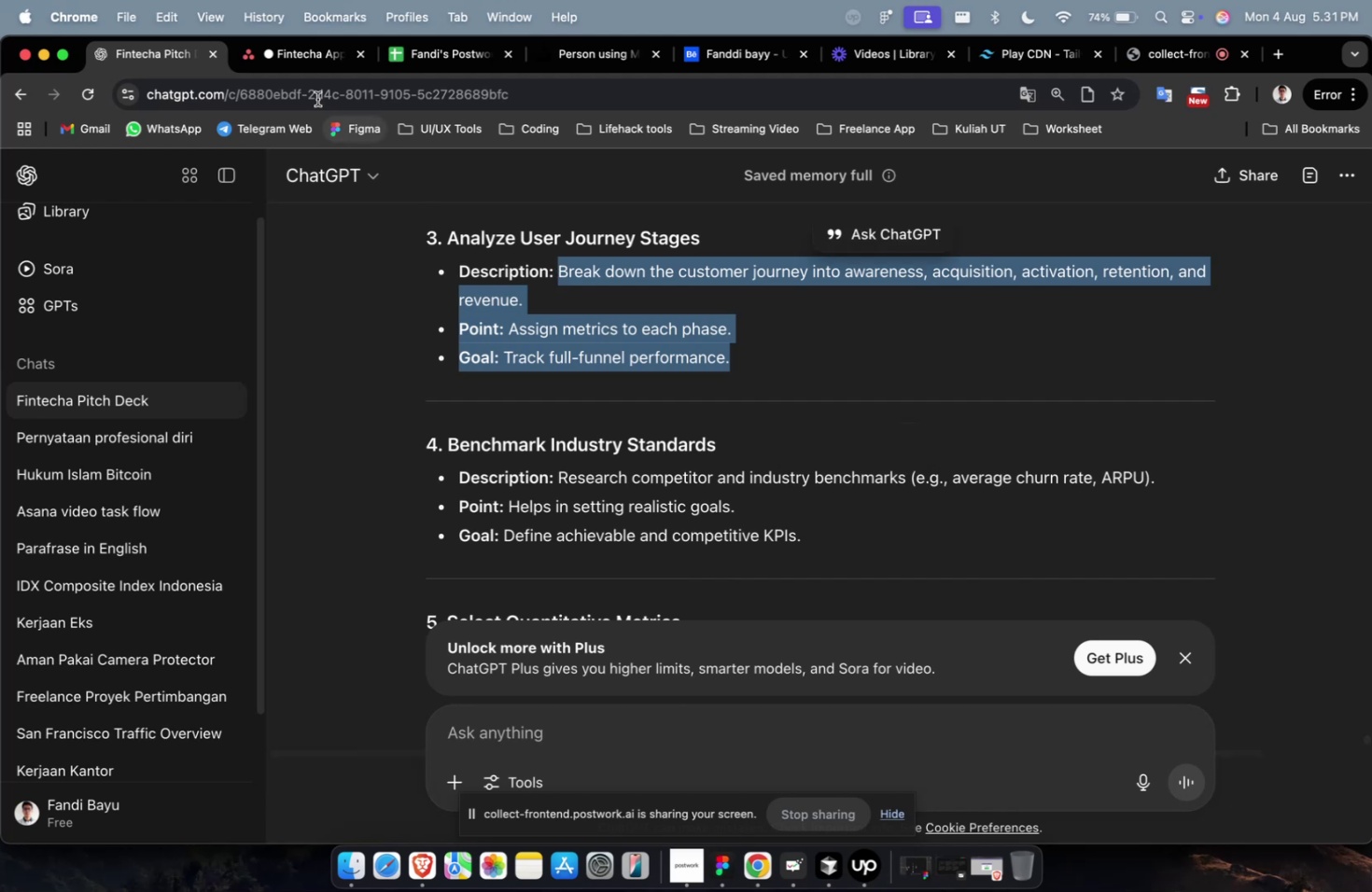 
left_click([315, 47])
 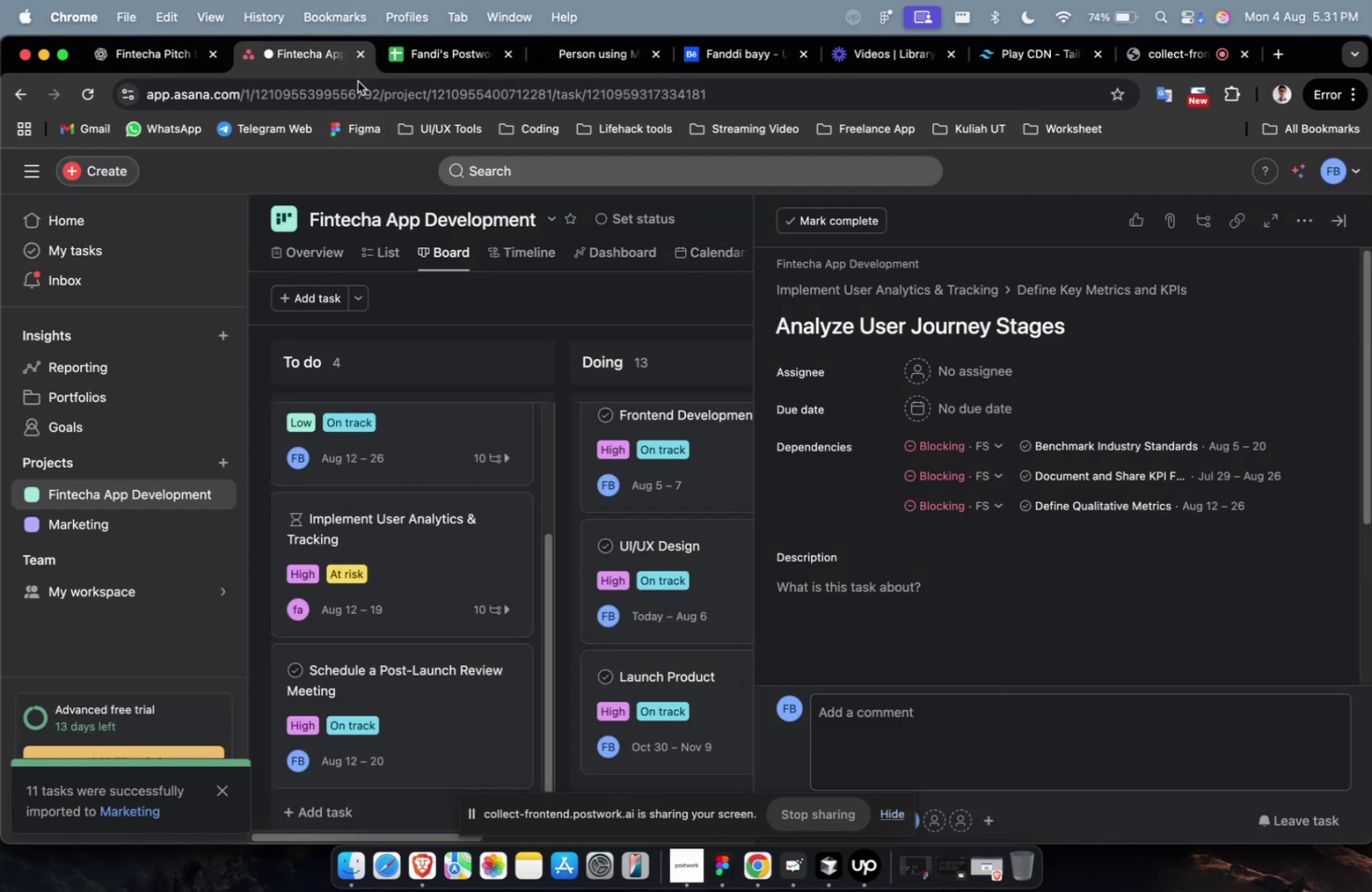 
left_click([889, 603])
 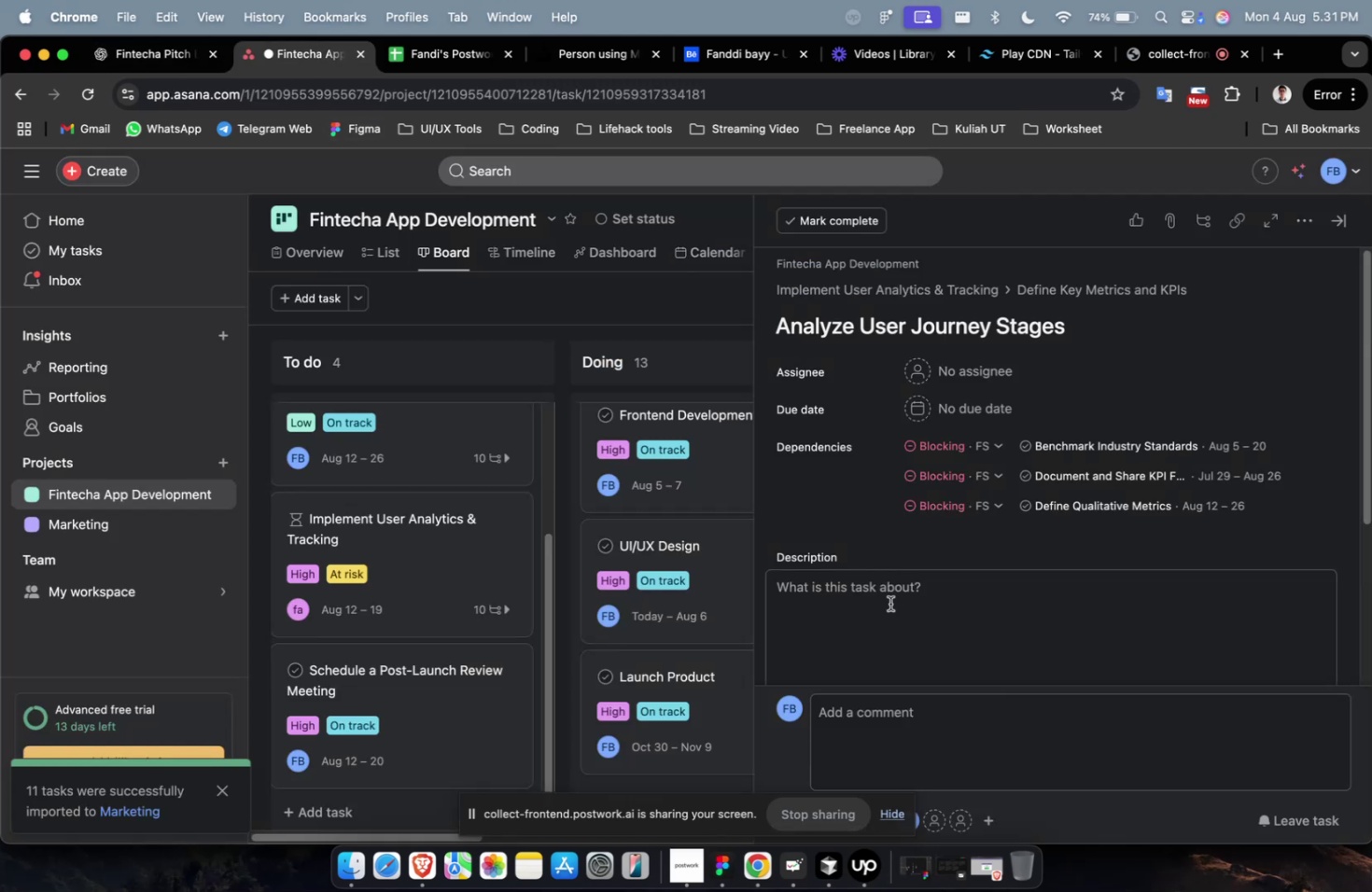 
key(Meta+V)
 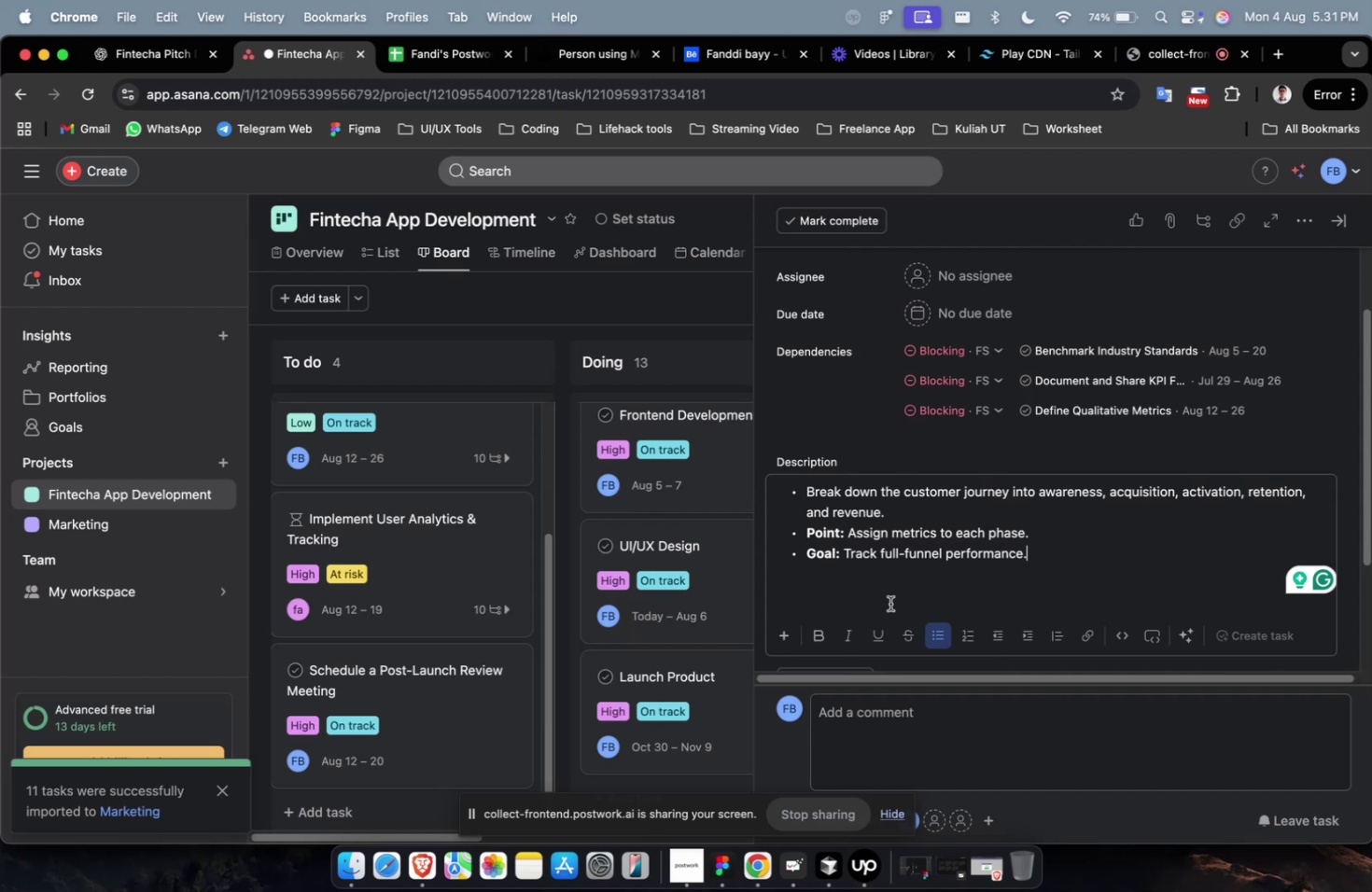 
wait(7.07)
 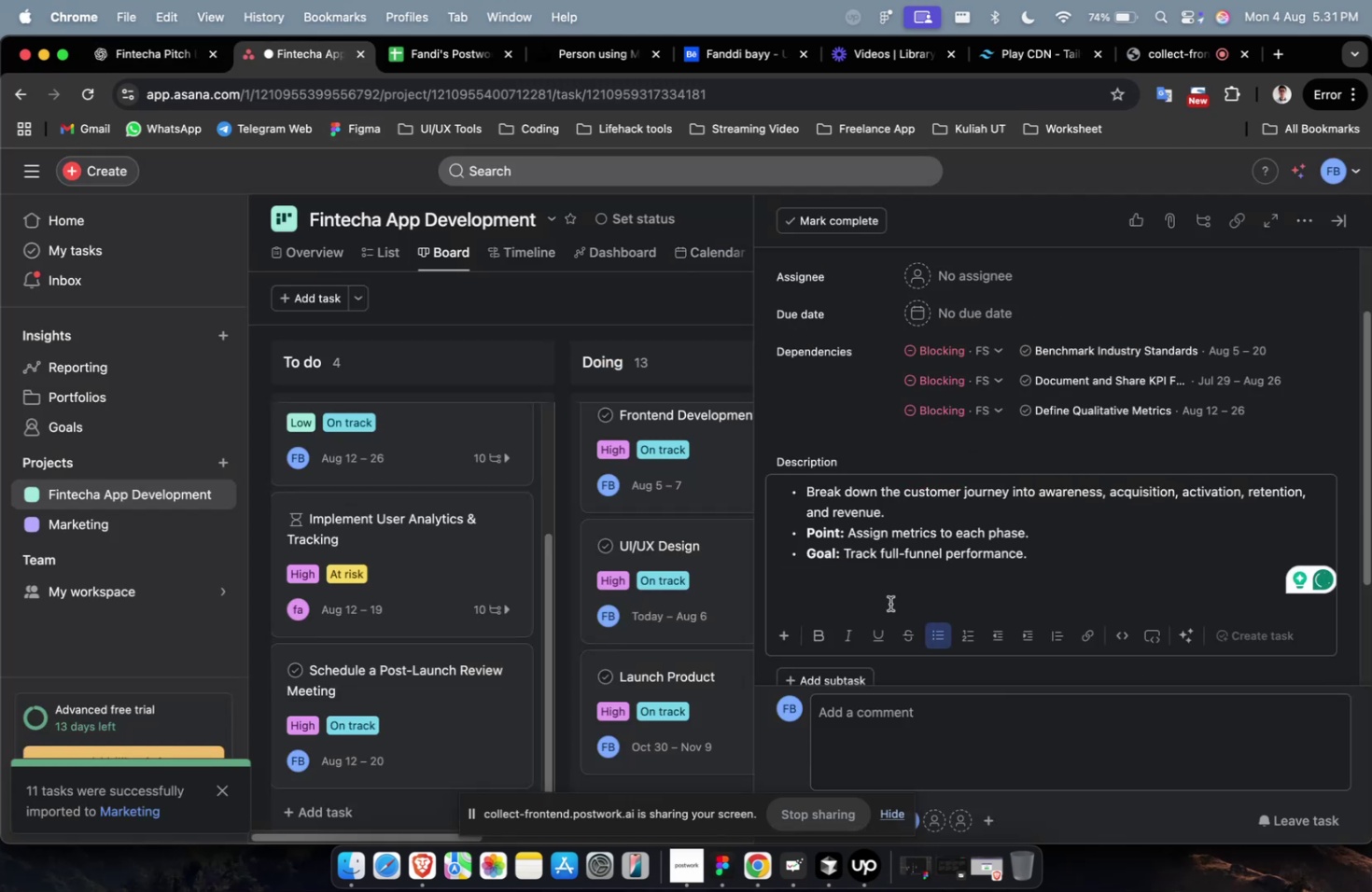 
scroll: coordinate [963, 458], scroll_direction: up, amount: 9.0
 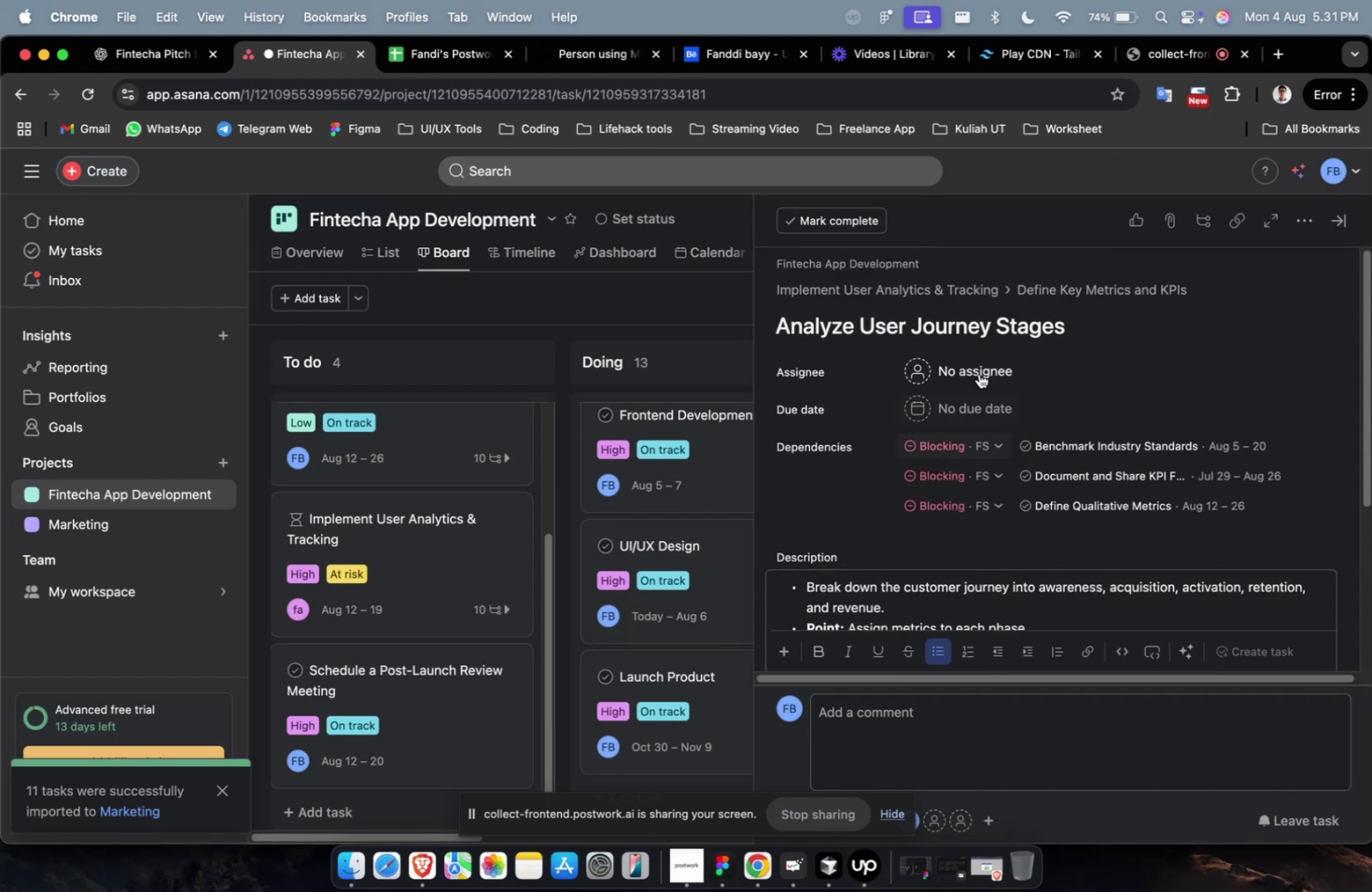 
left_click([979, 372])
 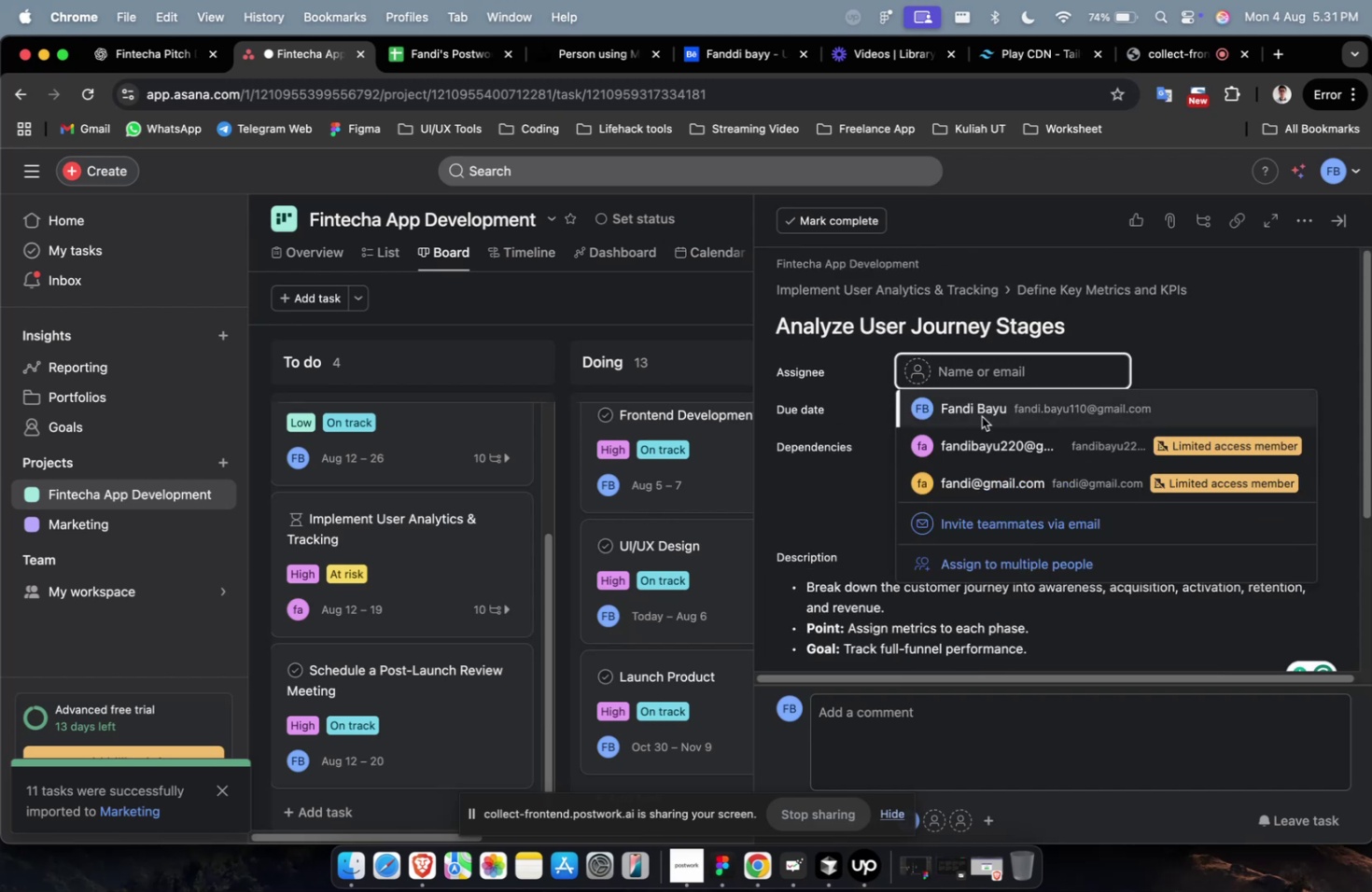 
left_click([981, 416])
 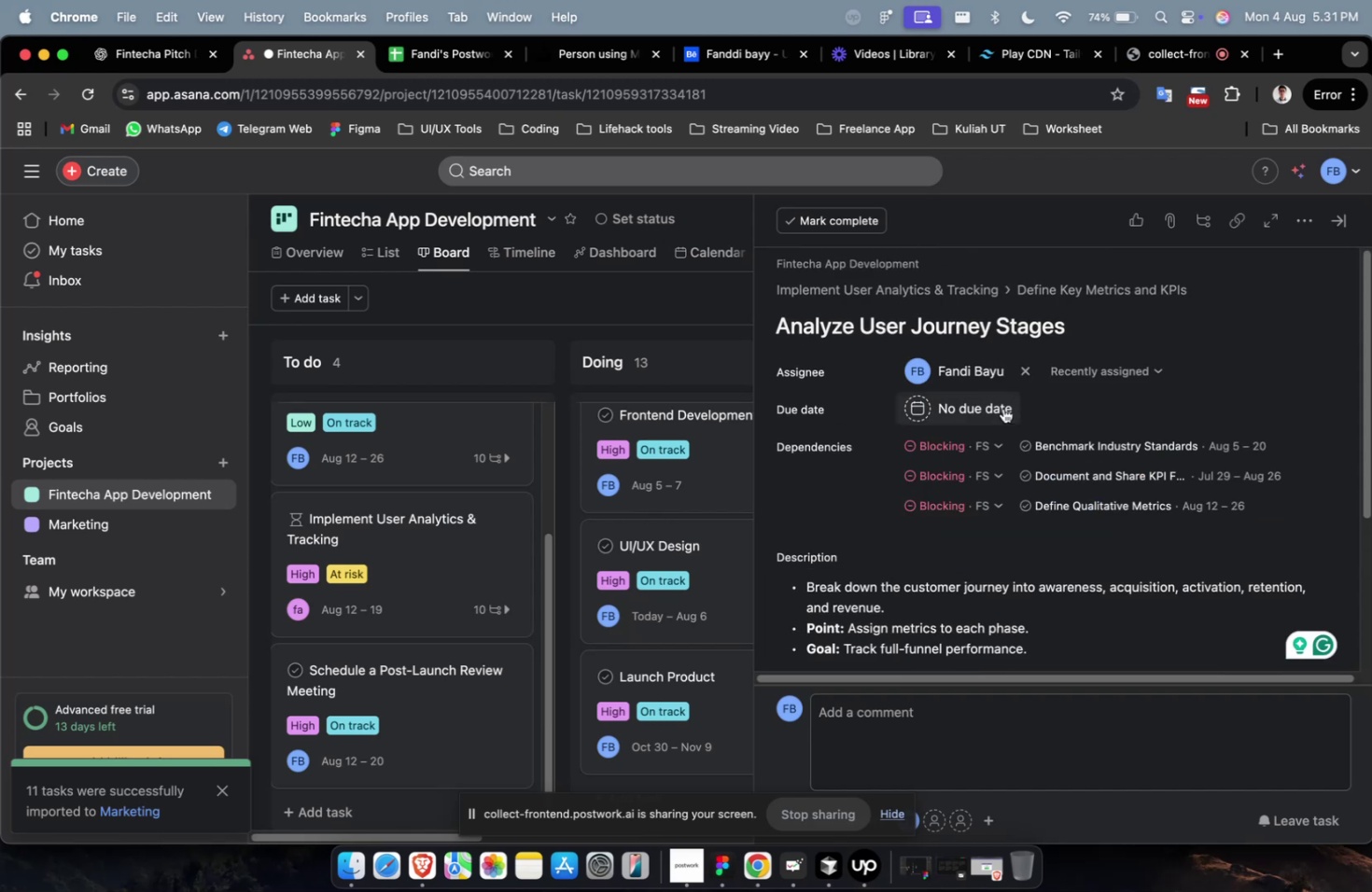 
triple_click([992, 408])
 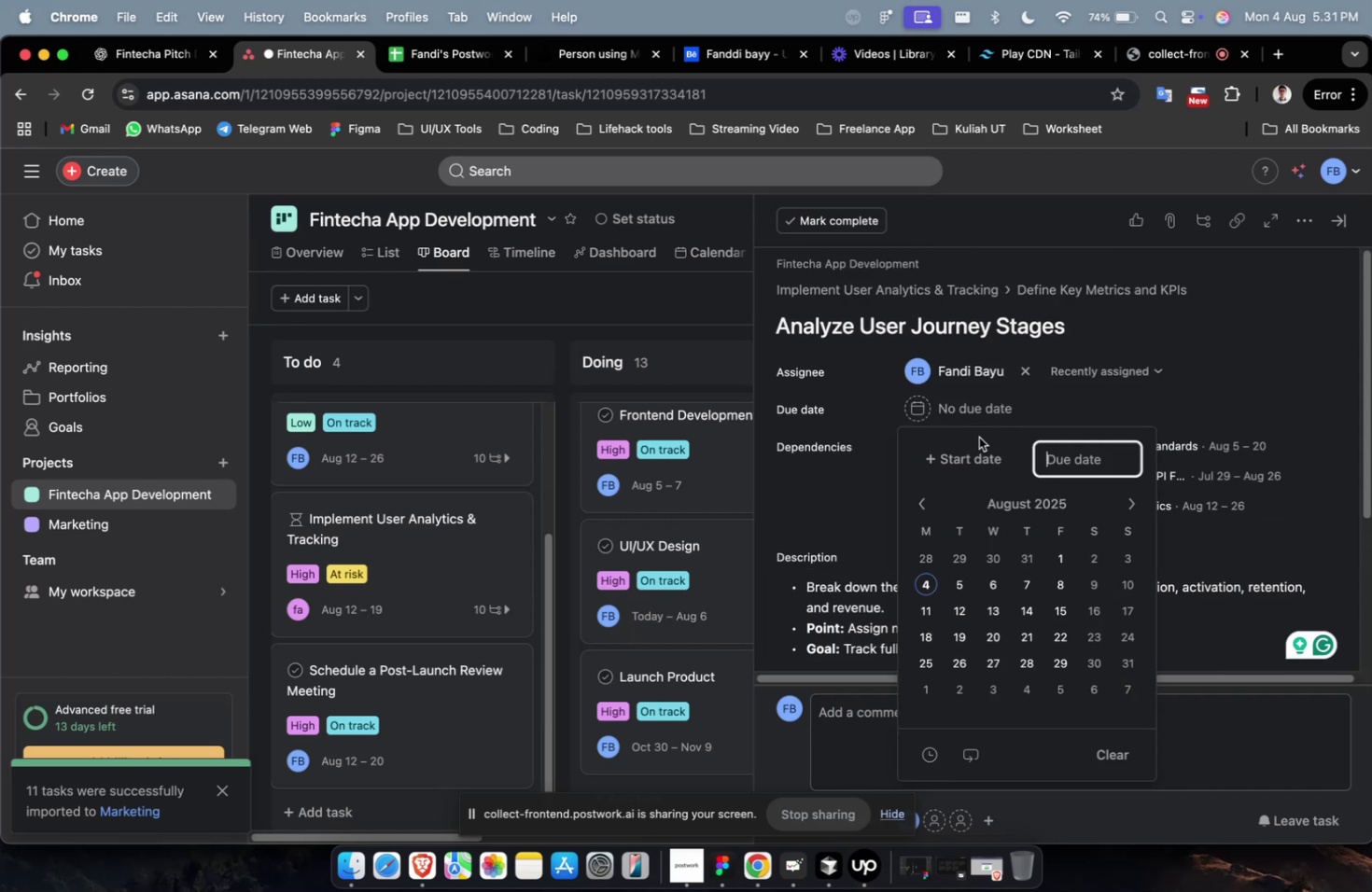 
left_click([970, 467])
 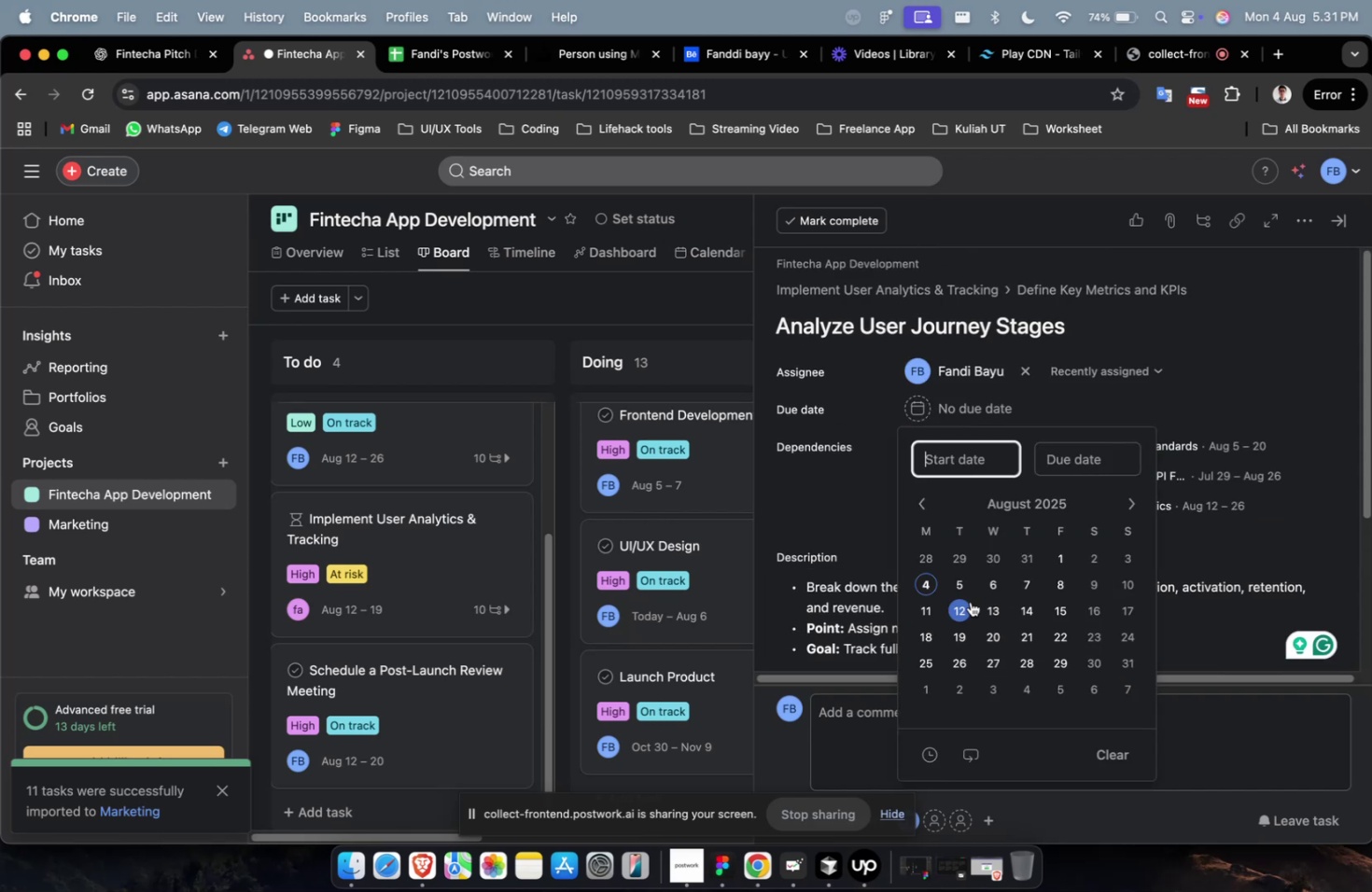 
double_click([970, 601])
 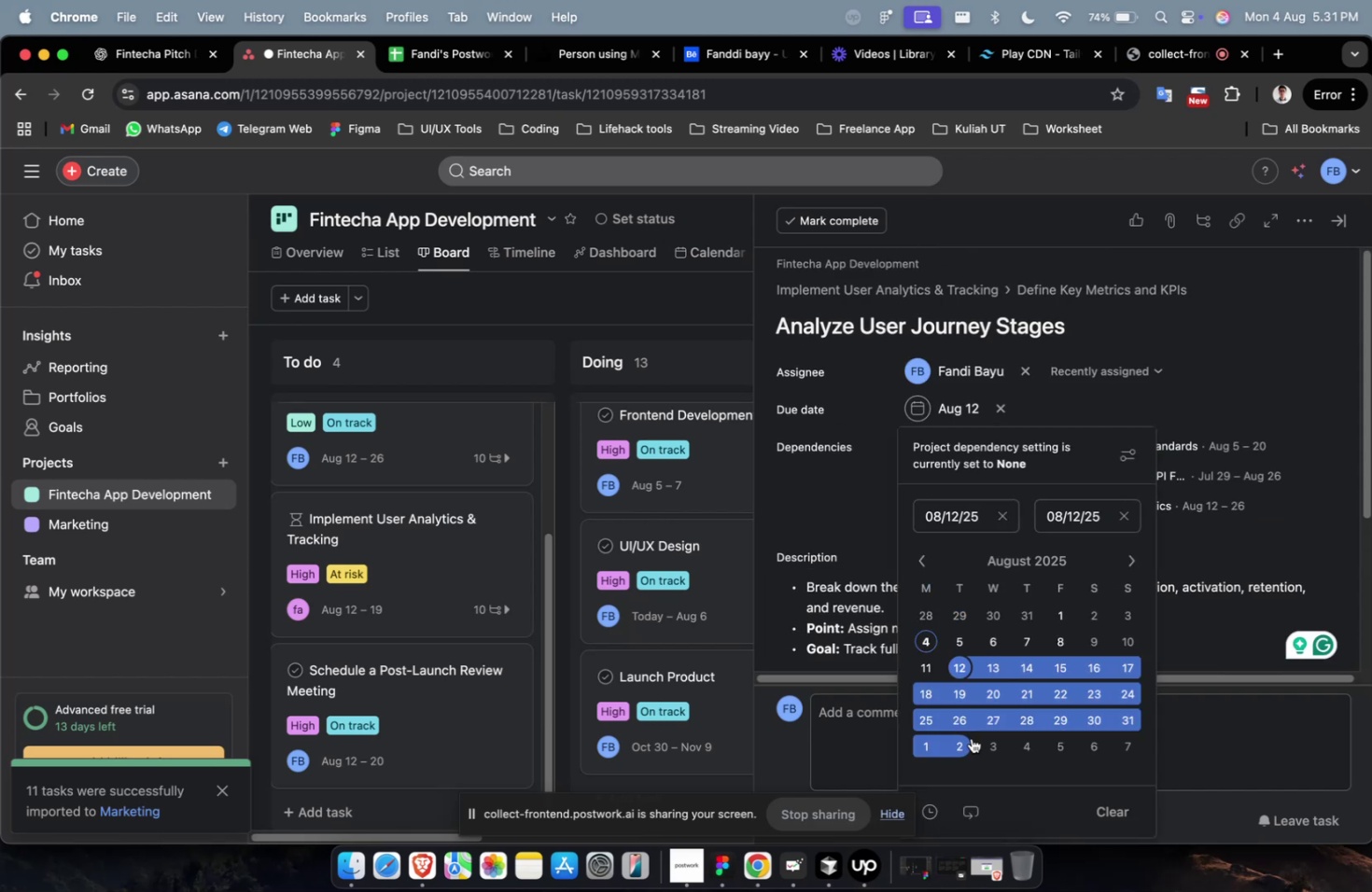 
left_click([963, 725])
 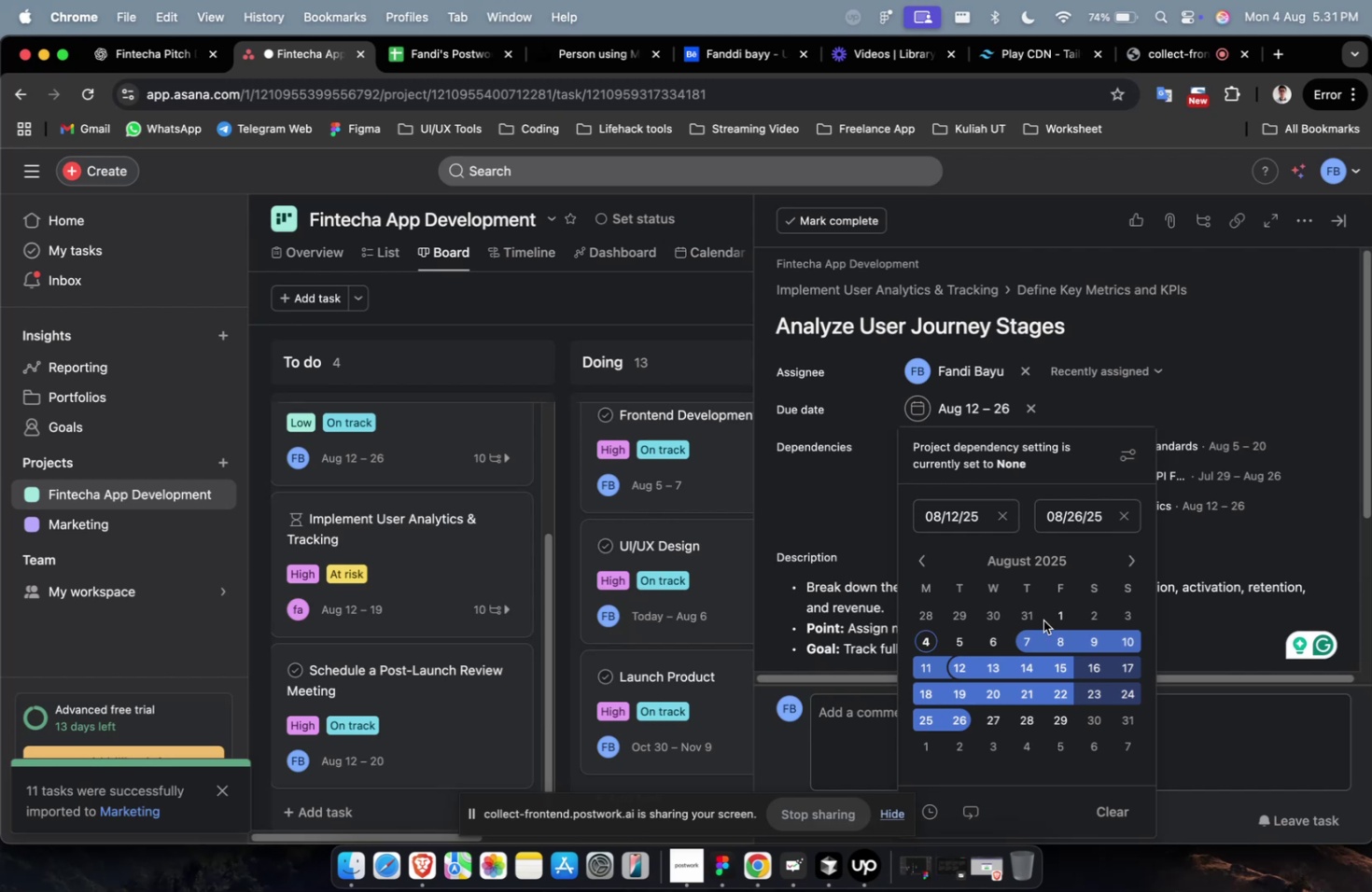 
wait(7.1)
 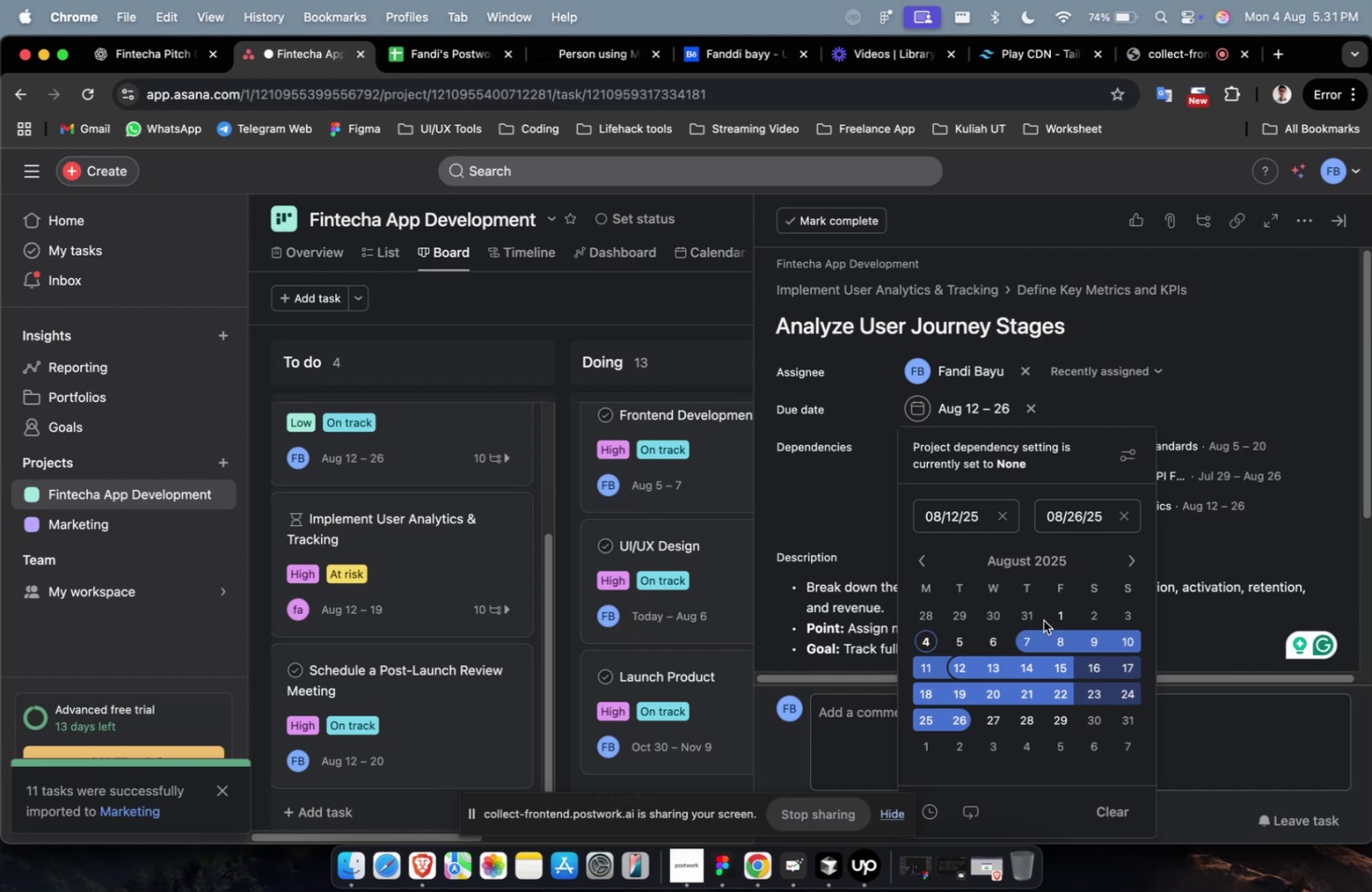 
left_click([1287, 389])
 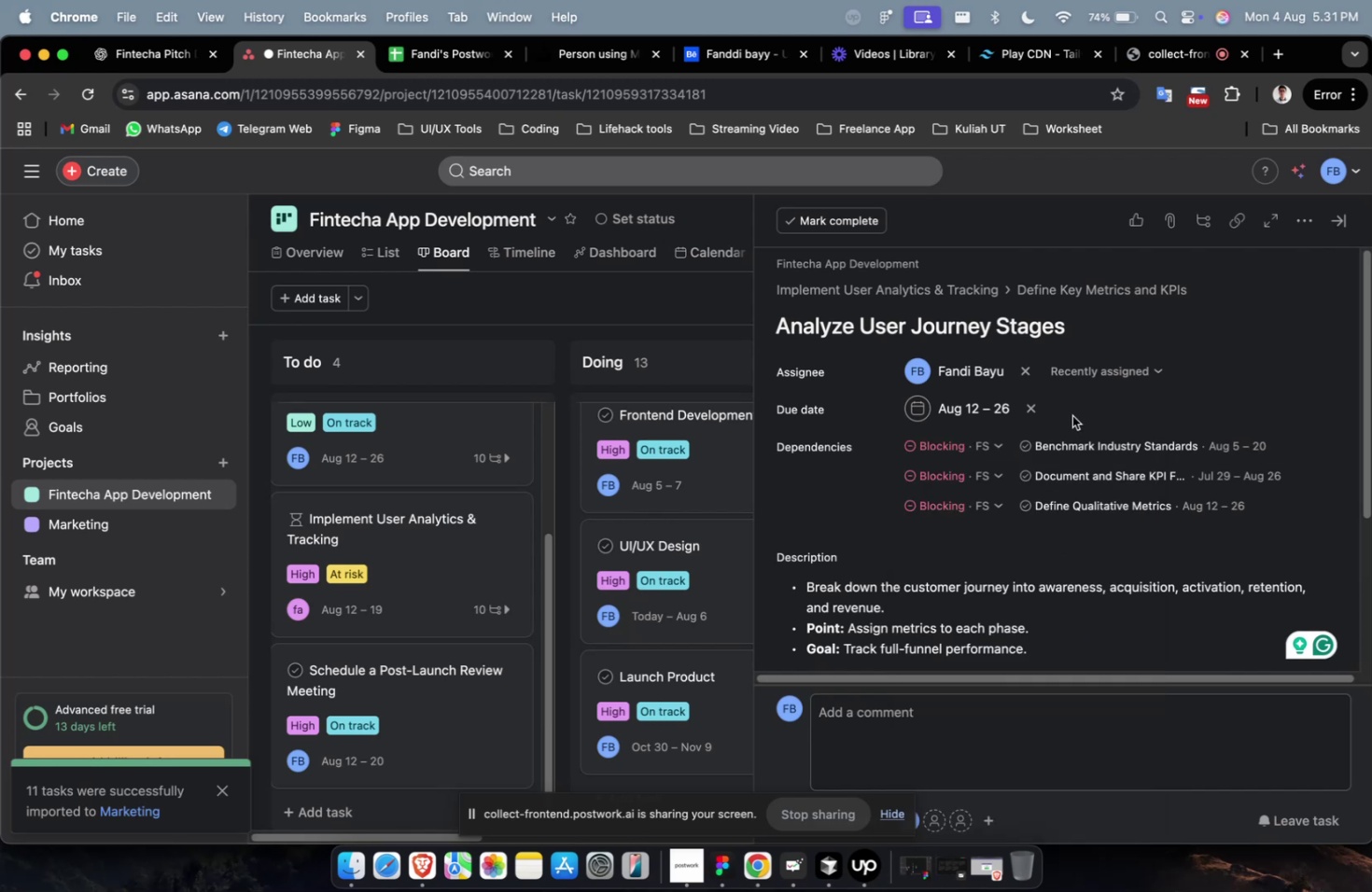 
scroll: coordinate [1071, 414], scroll_direction: down, amount: 2.0
 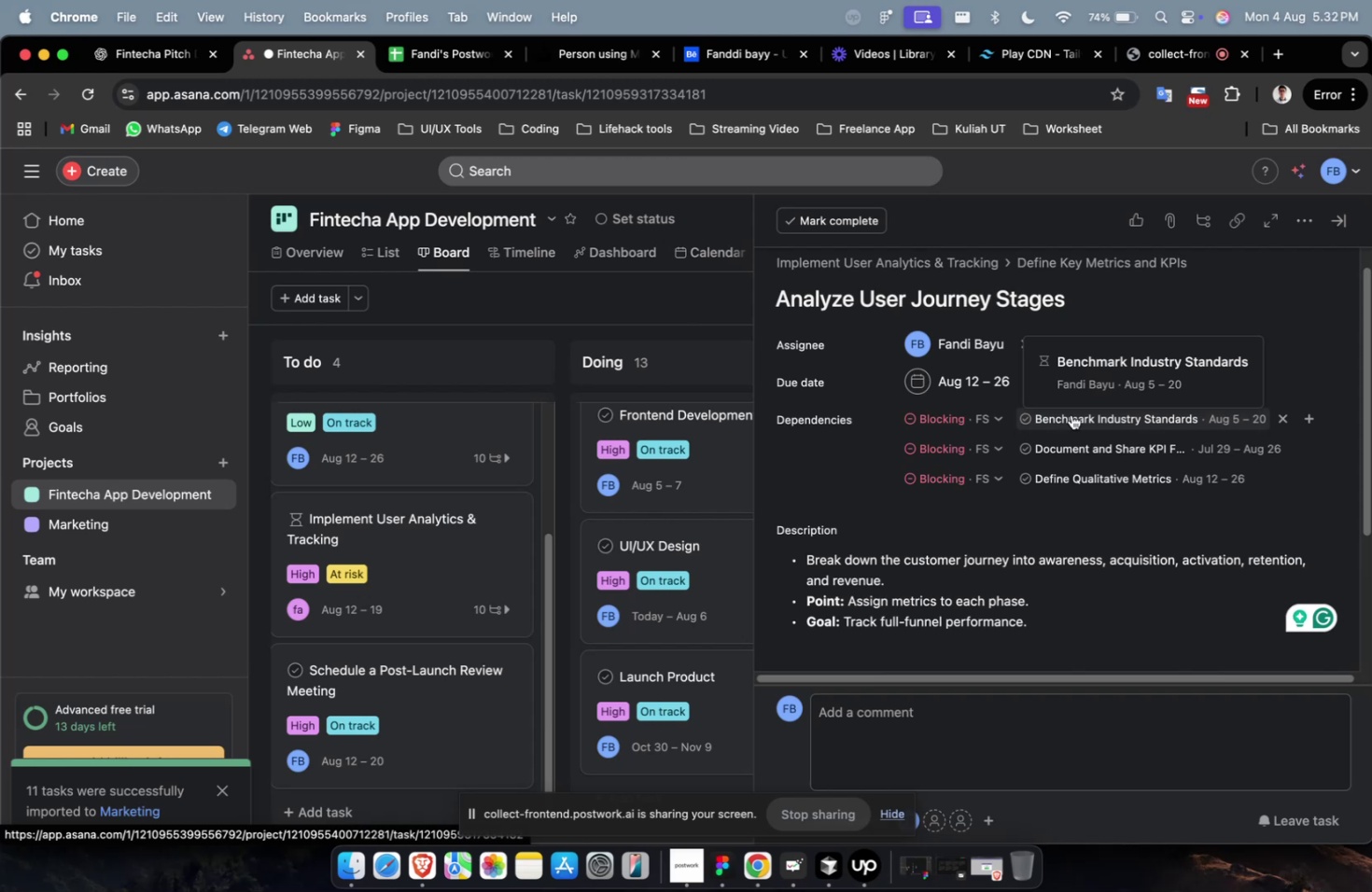 
wait(15.67)
 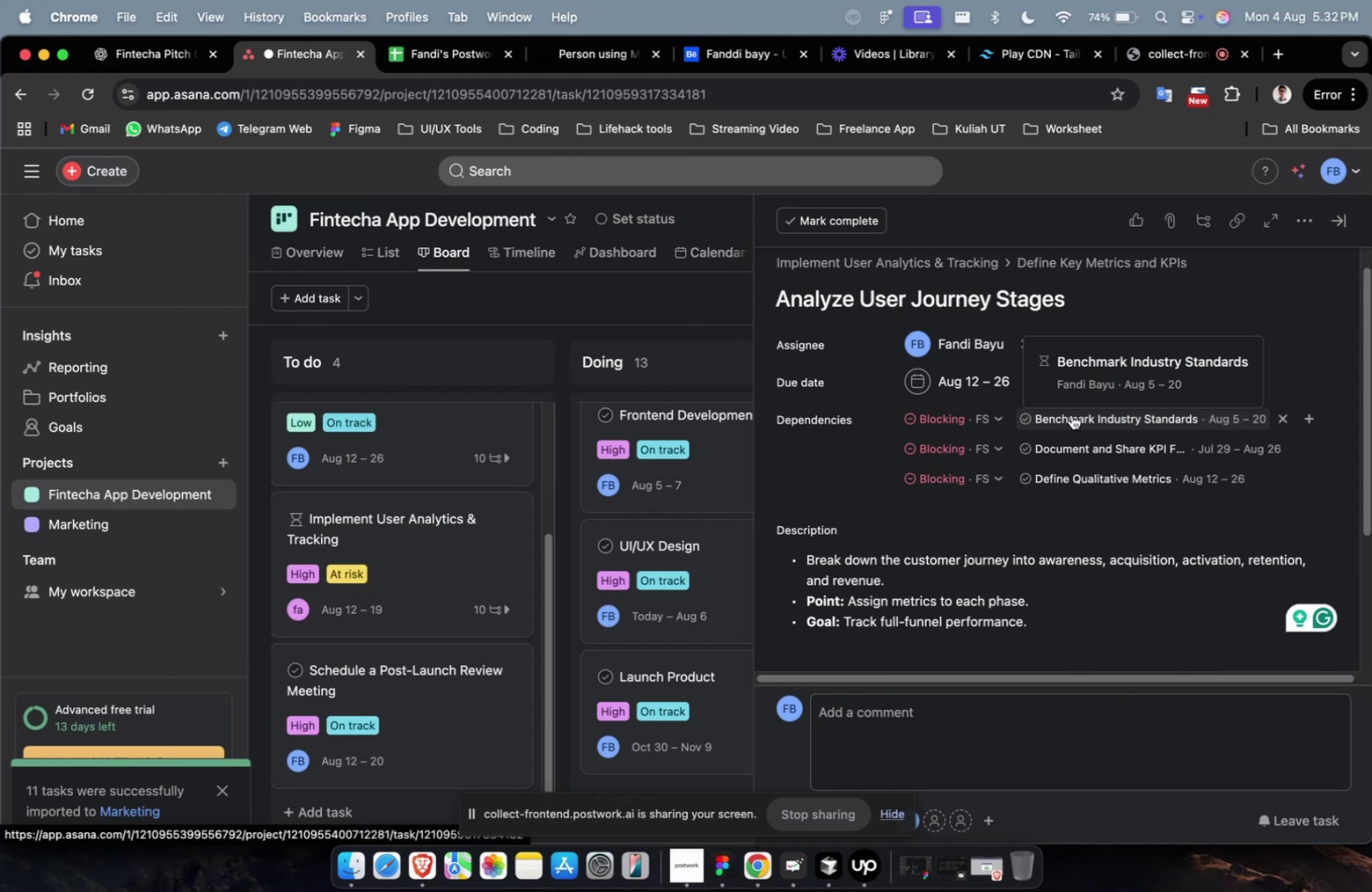 
scroll: coordinate [1028, 371], scroll_direction: down, amount: 18.0
 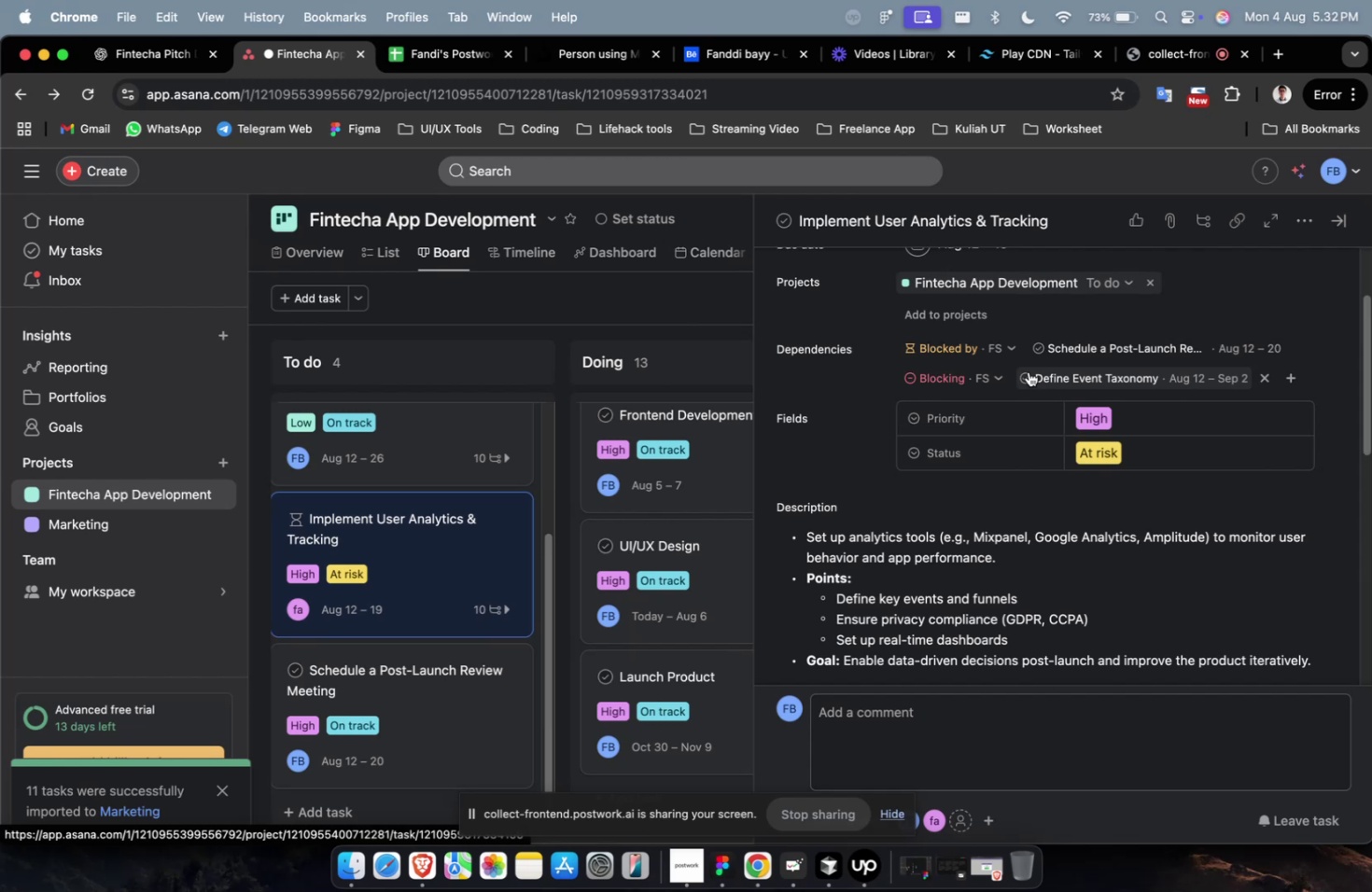 
wait(11.08)
 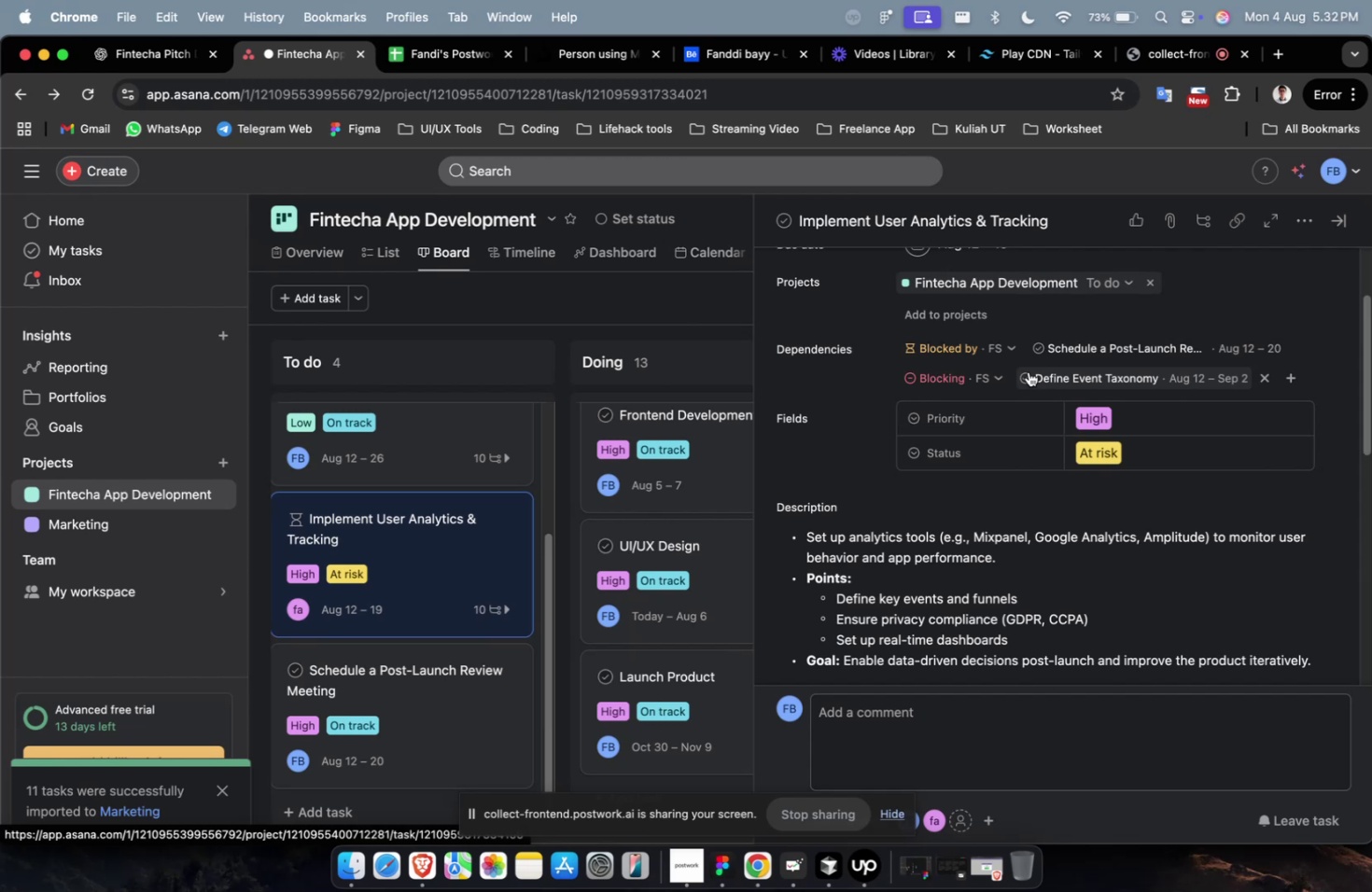 
scroll: coordinate [1028, 371], scroll_direction: down, amount: 2.0
 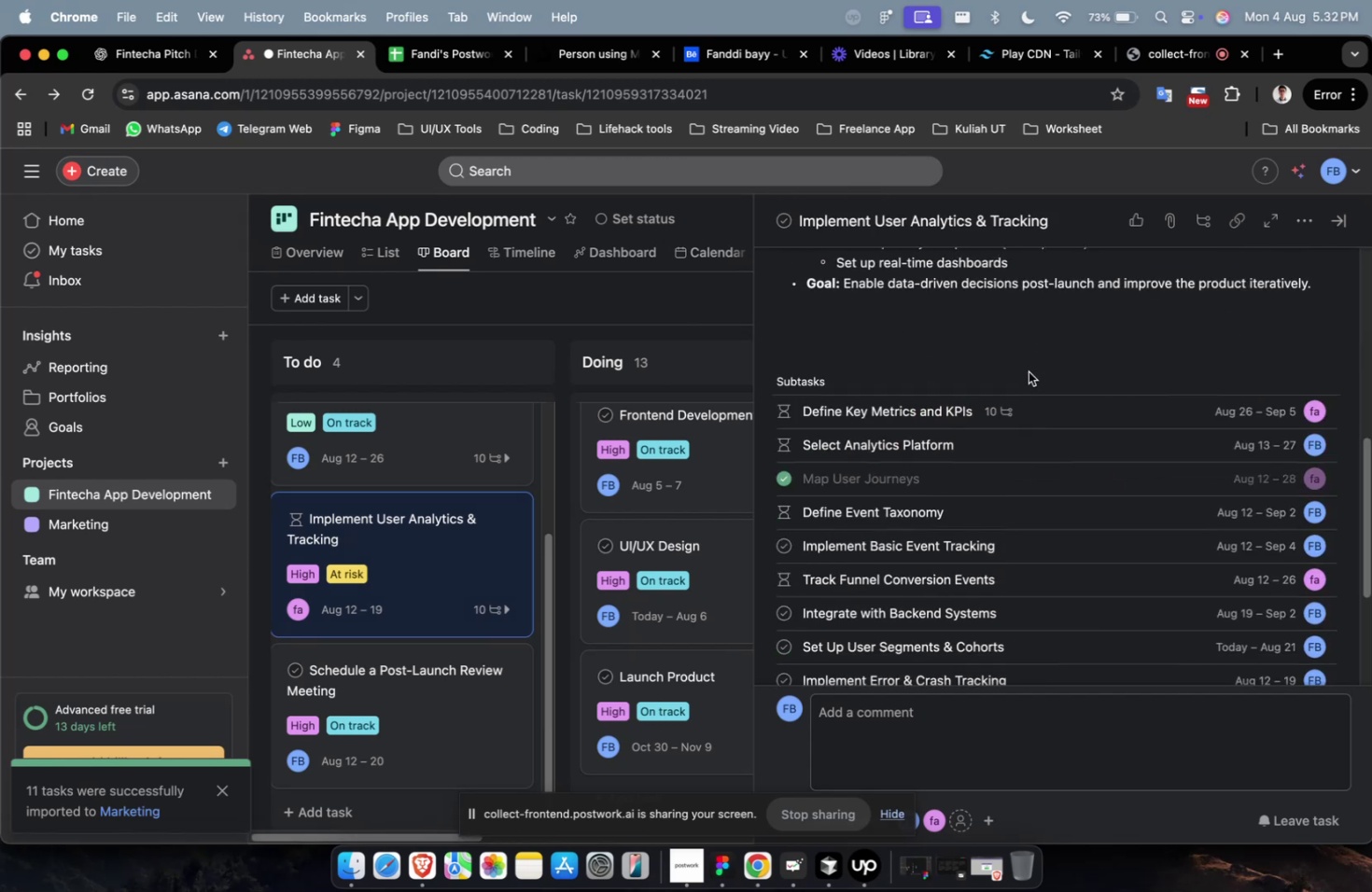 
scroll: coordinate [1028, 371], scroll_direction: up, amount: 8.0
 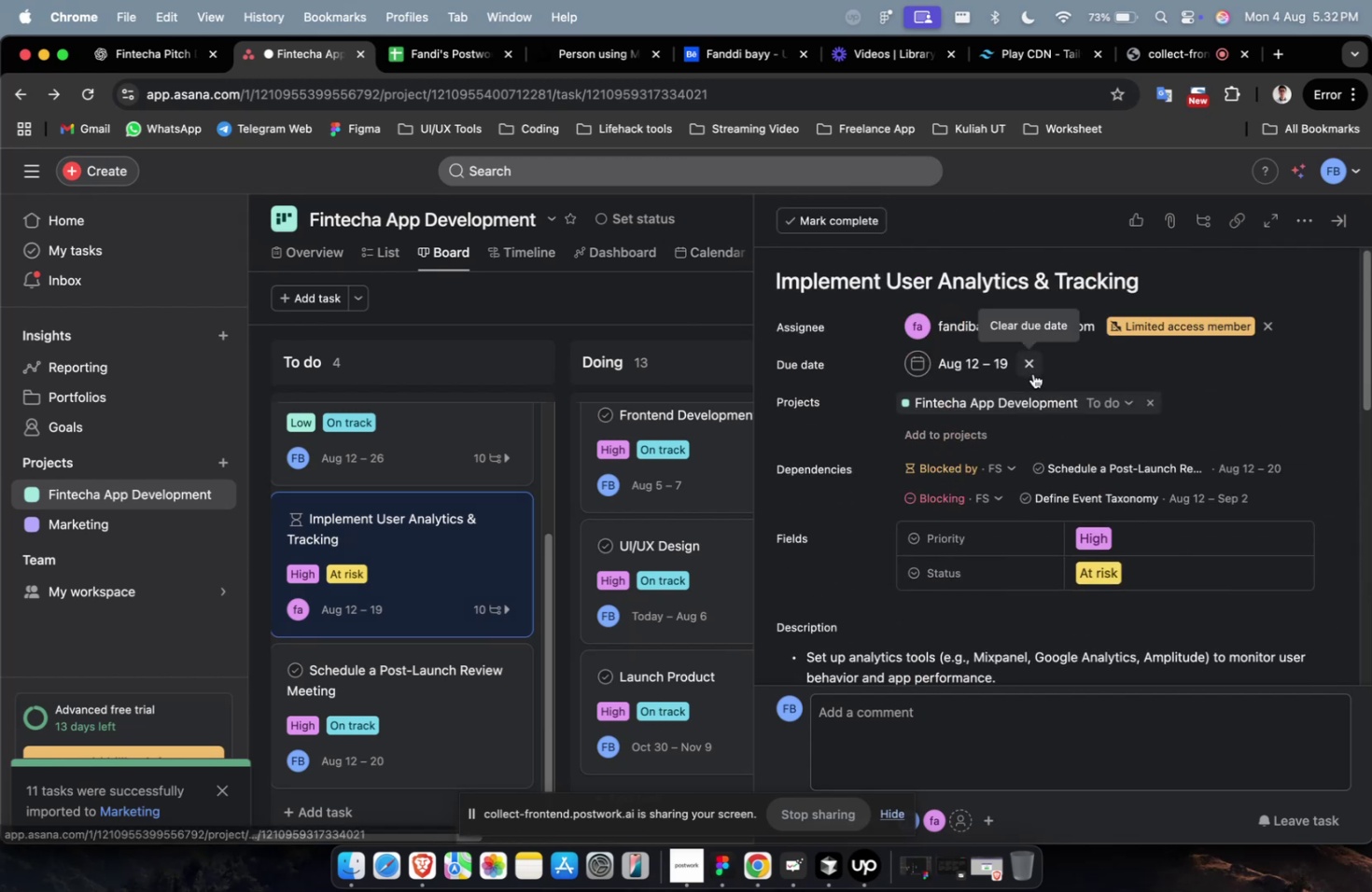 
scroll: coordinate [1202, 539], scroll_direction: down, amount: 53.0
 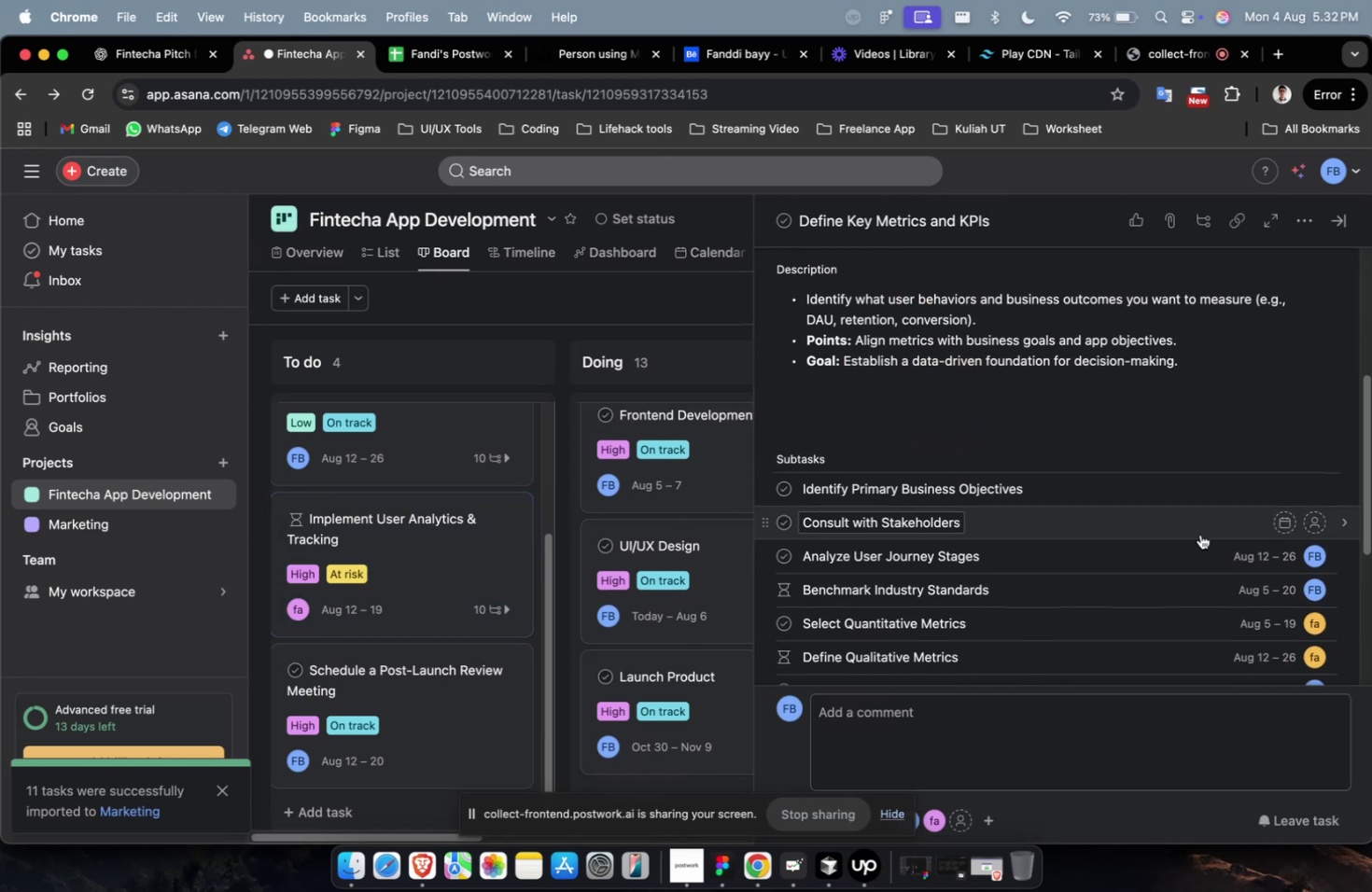 
left_click([1198, 533])
 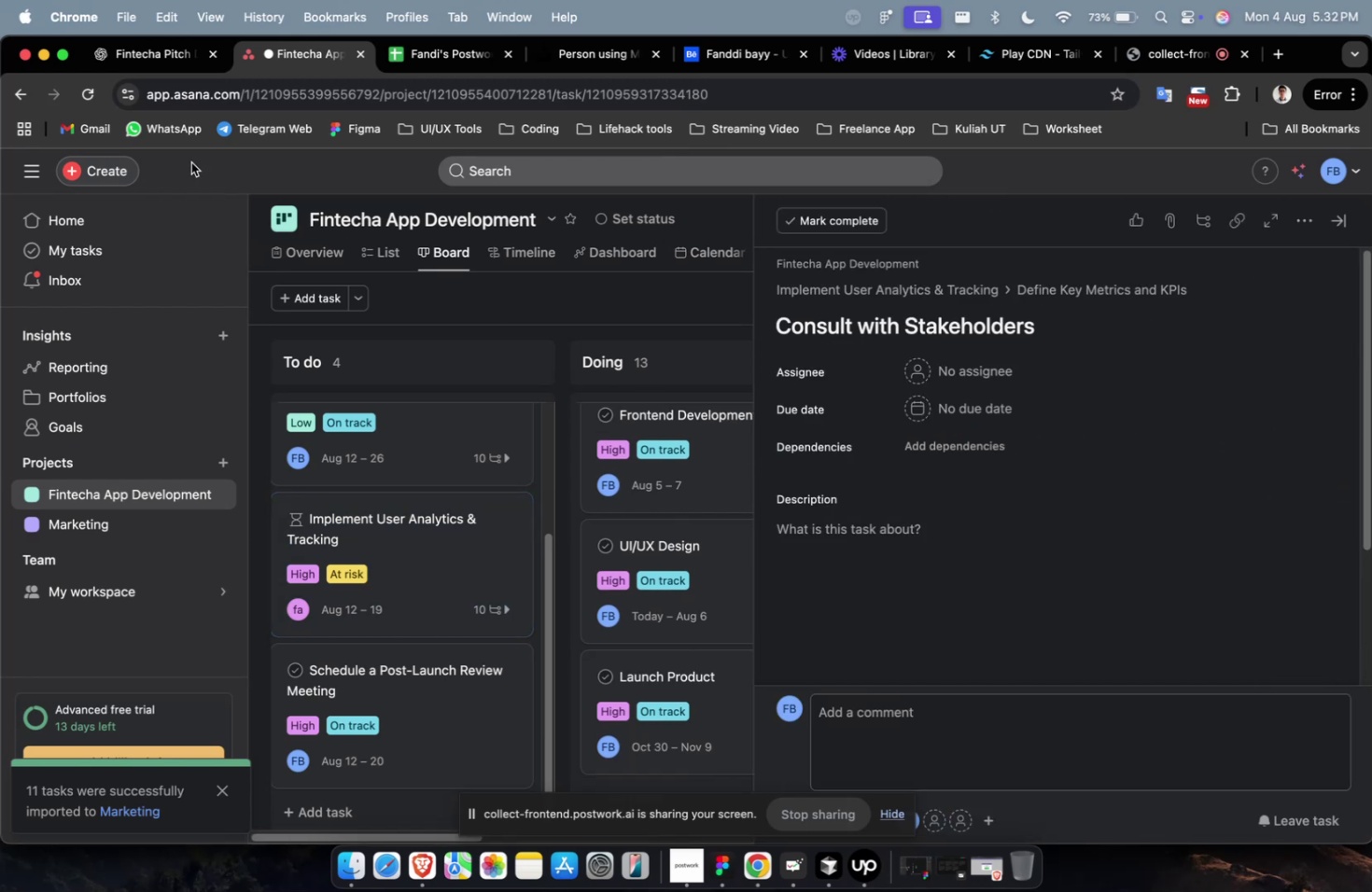 
left_click([156, 78])
 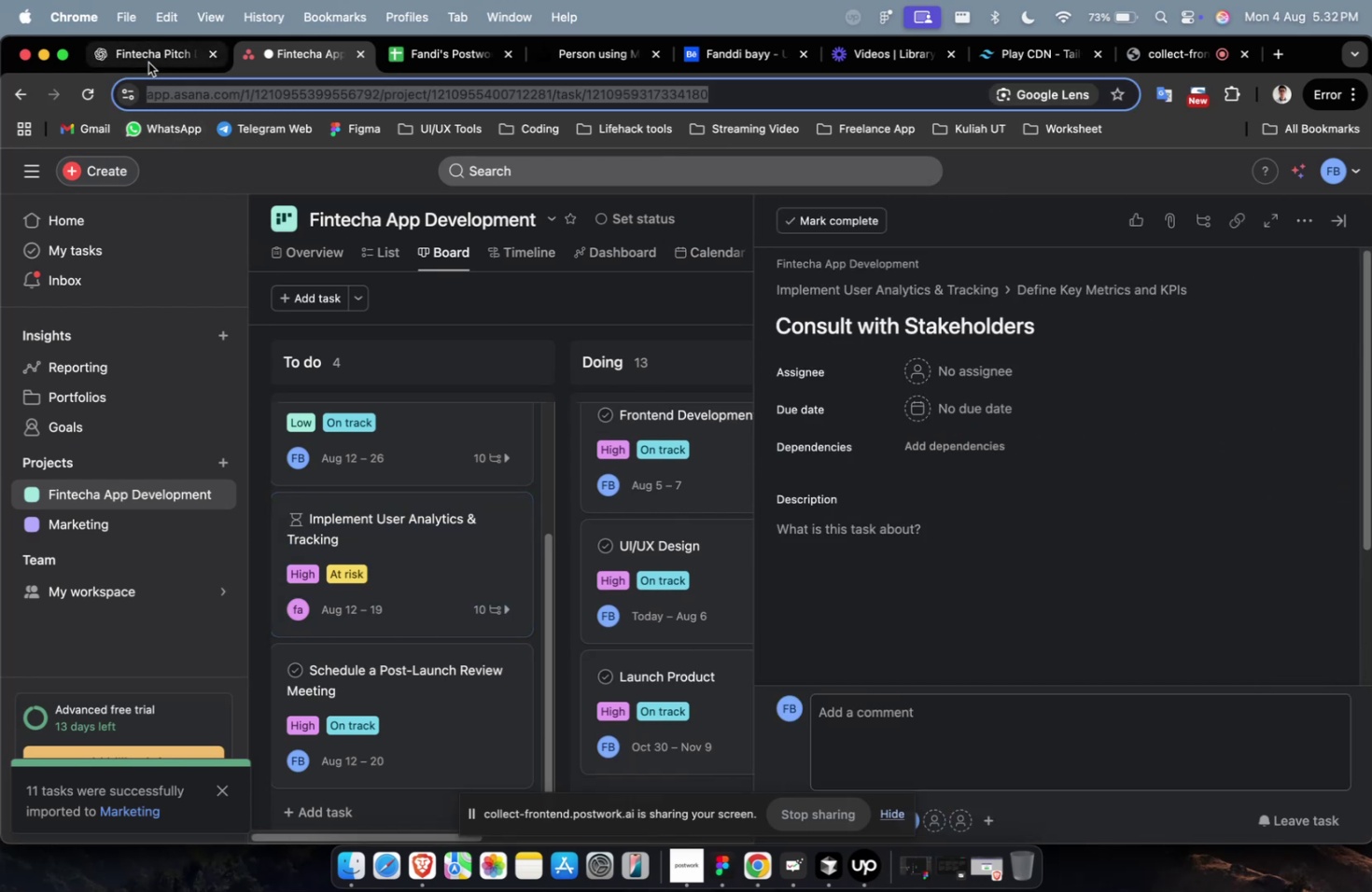 
scroll: coordinate [827, 441], scroll_direction: up, amount: 7.0
 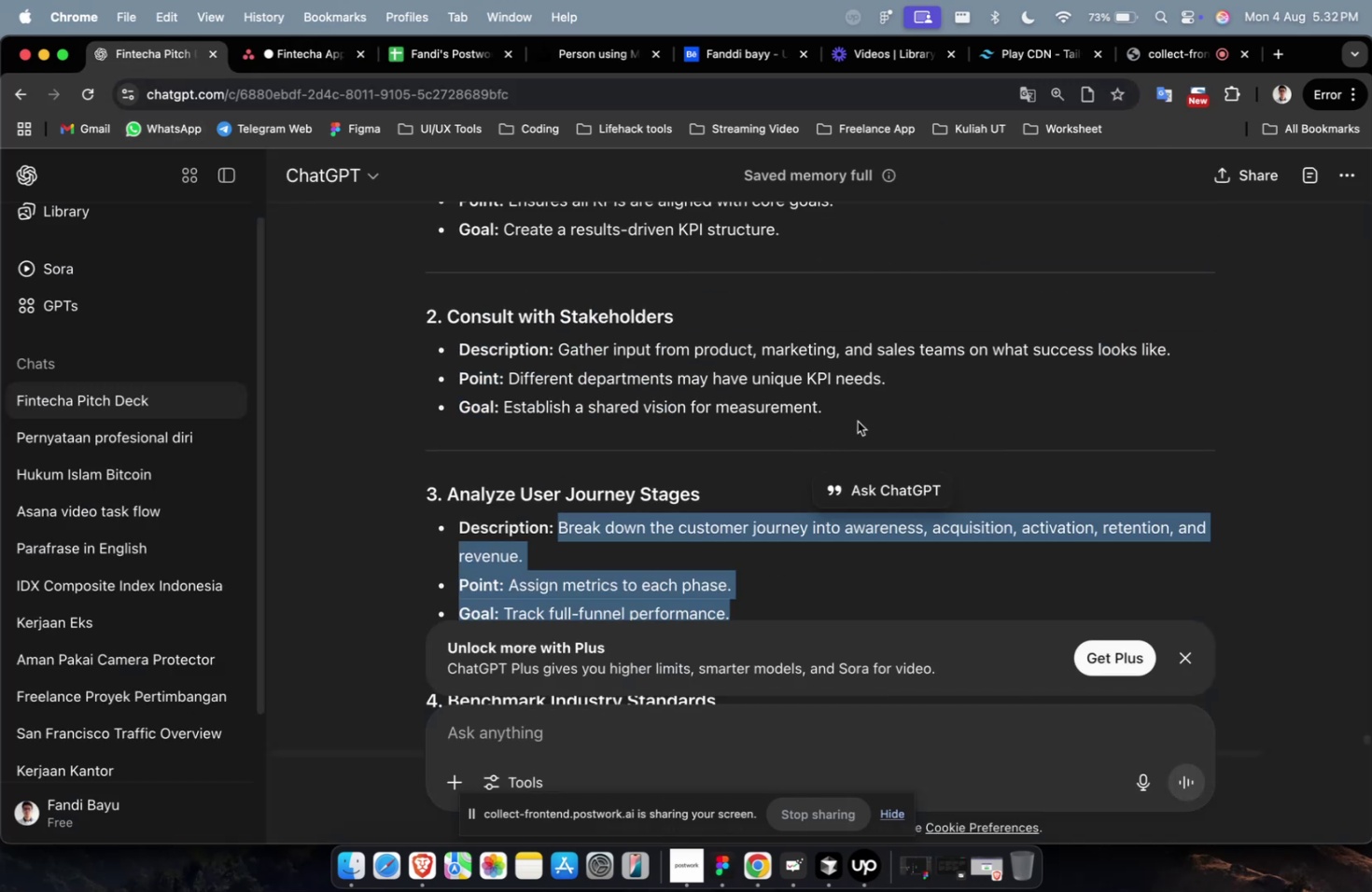 
left_click_drag(start_coordinate=[856, 406], to_coordinate=[557, 354])
 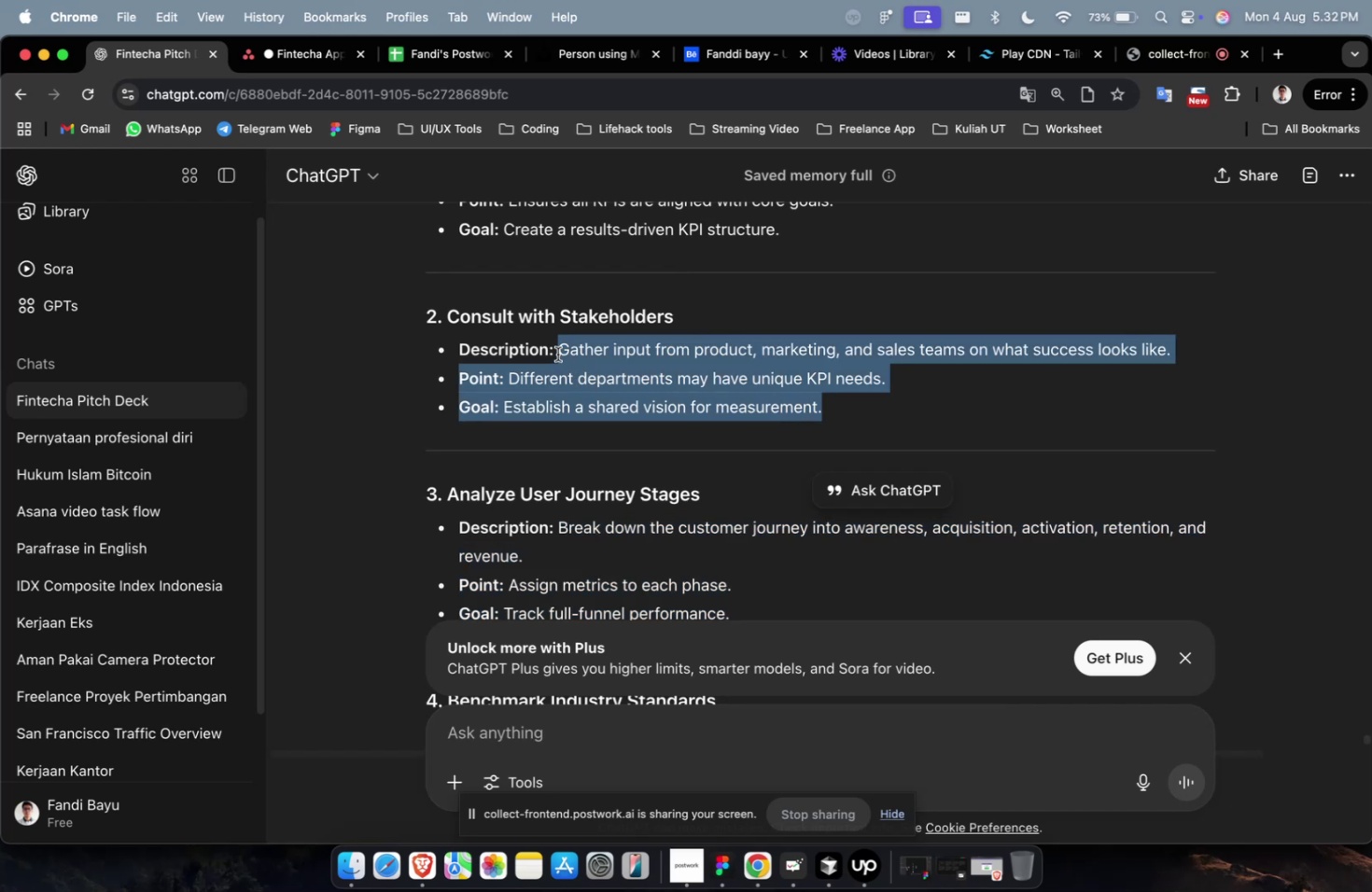 
key(Meta+C)
 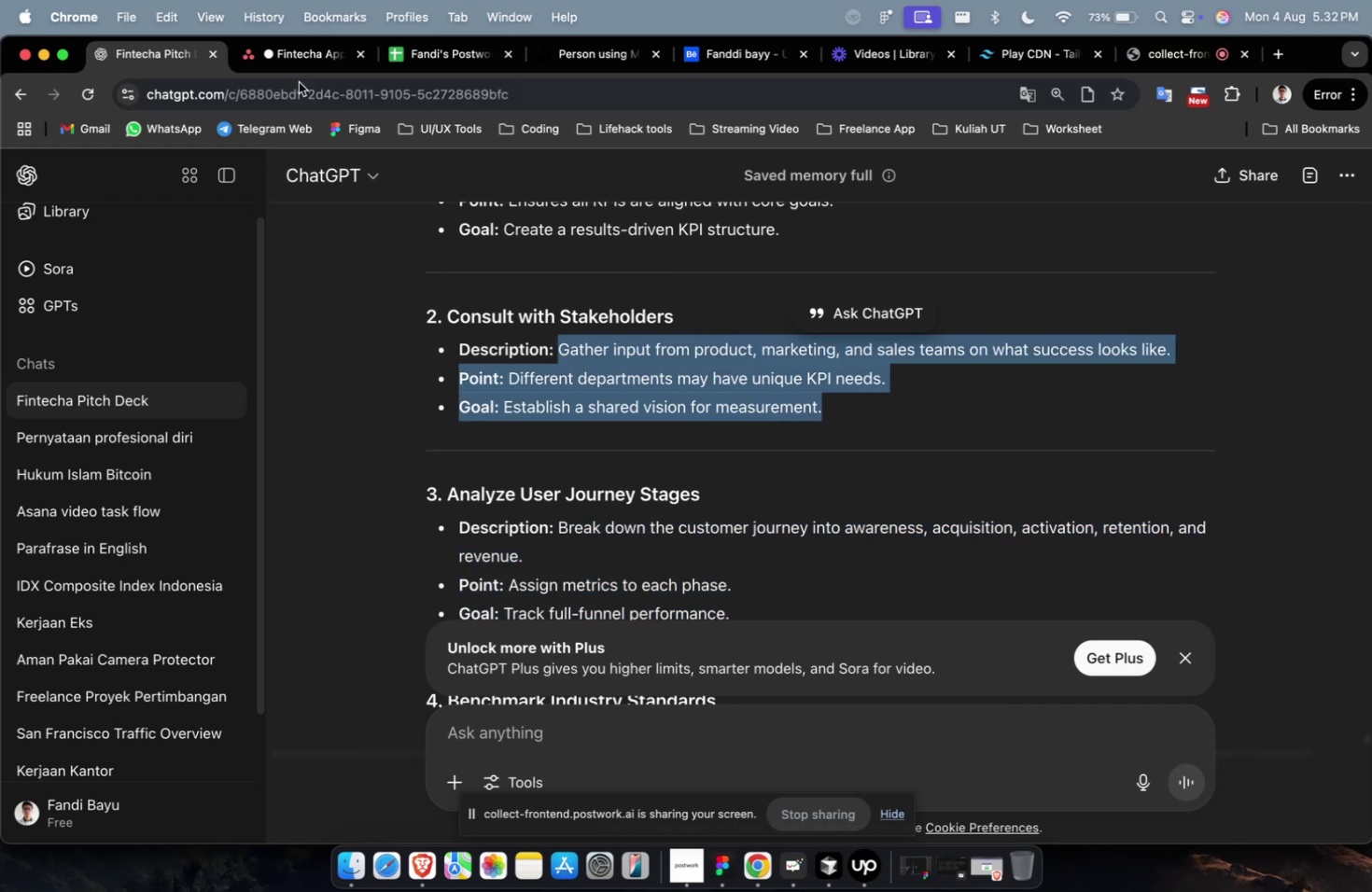 
left_click([298, 68])
 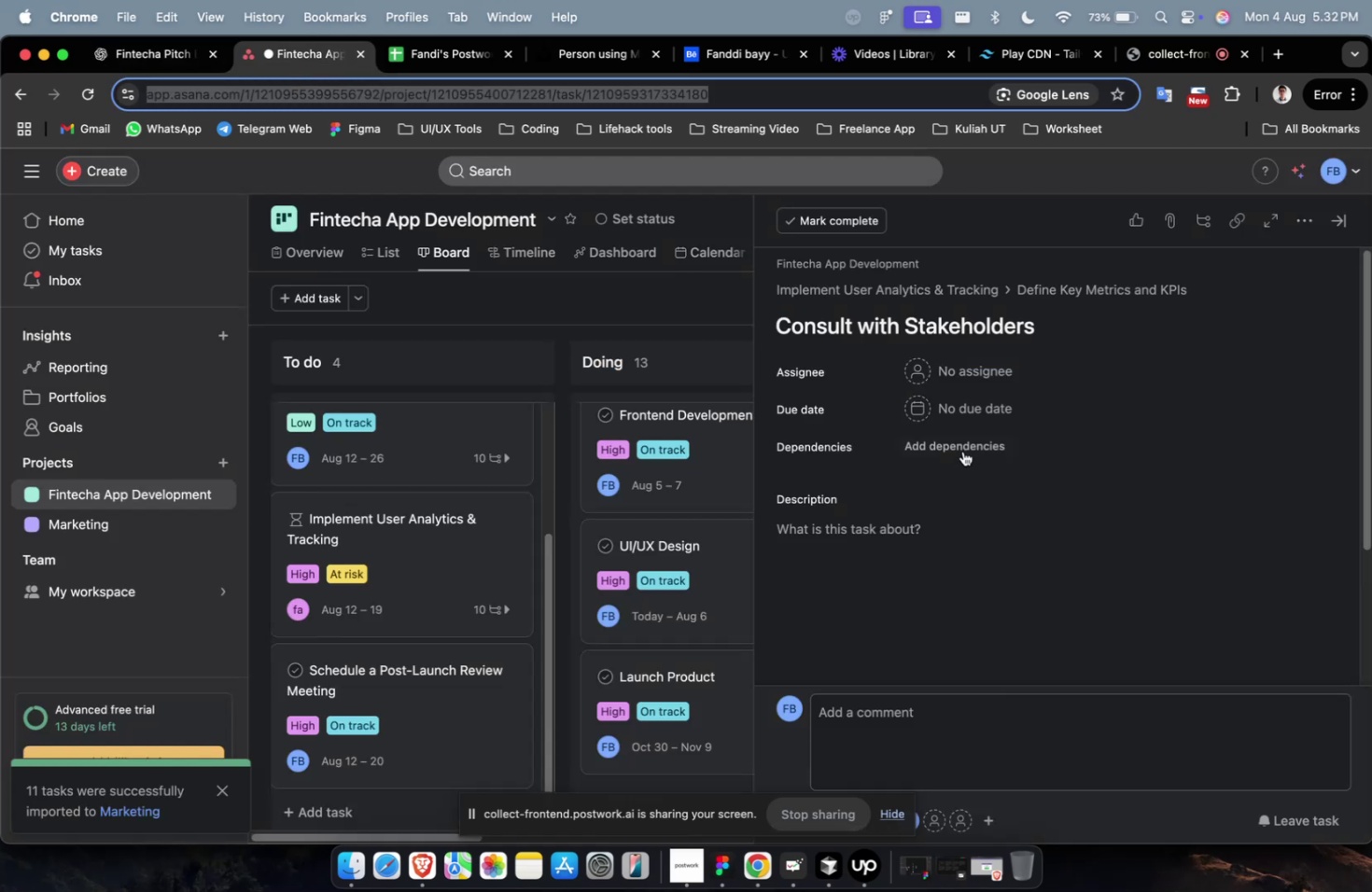 
left_click([918, 564])
 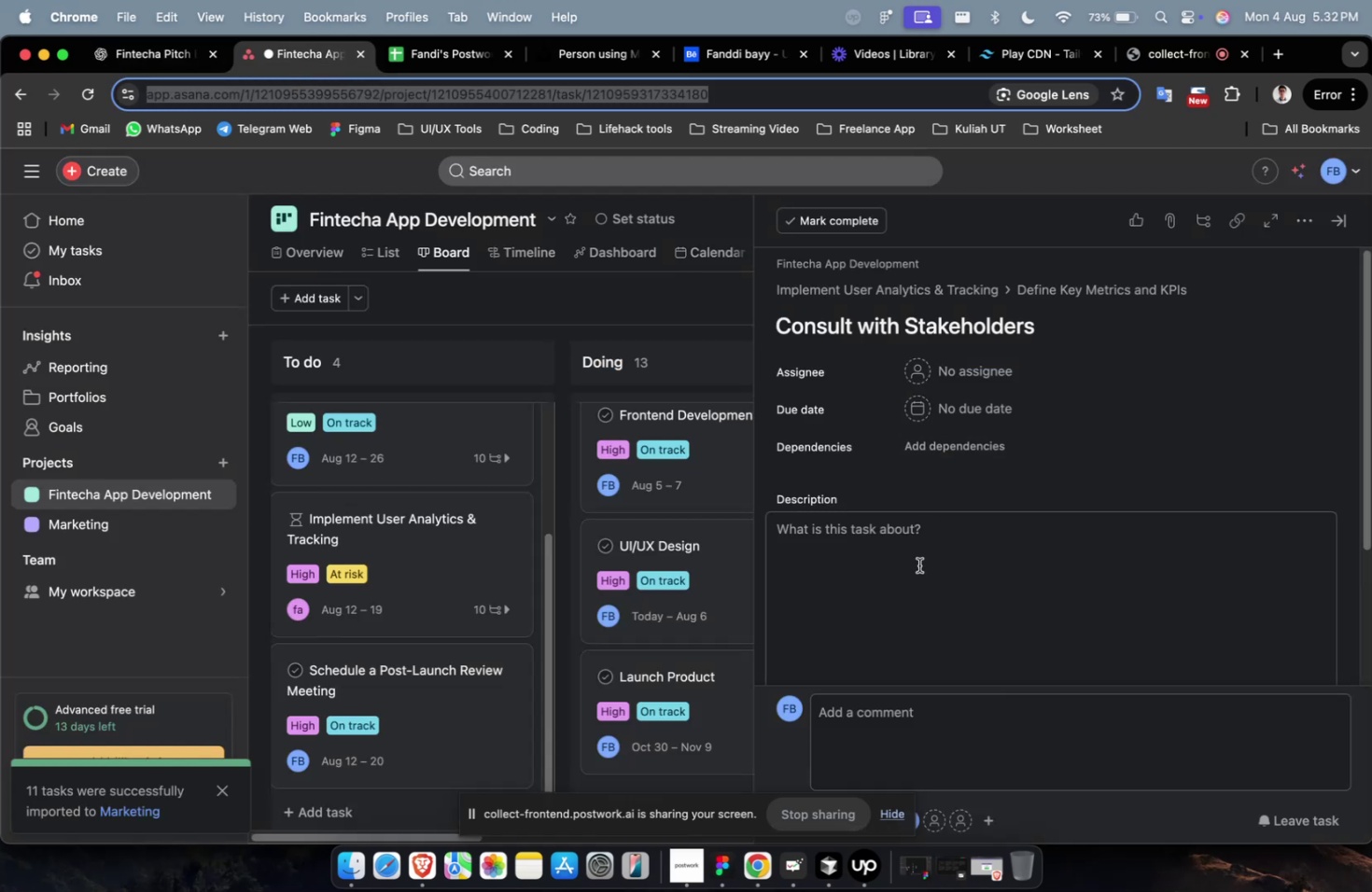 
key(Meta+V)
 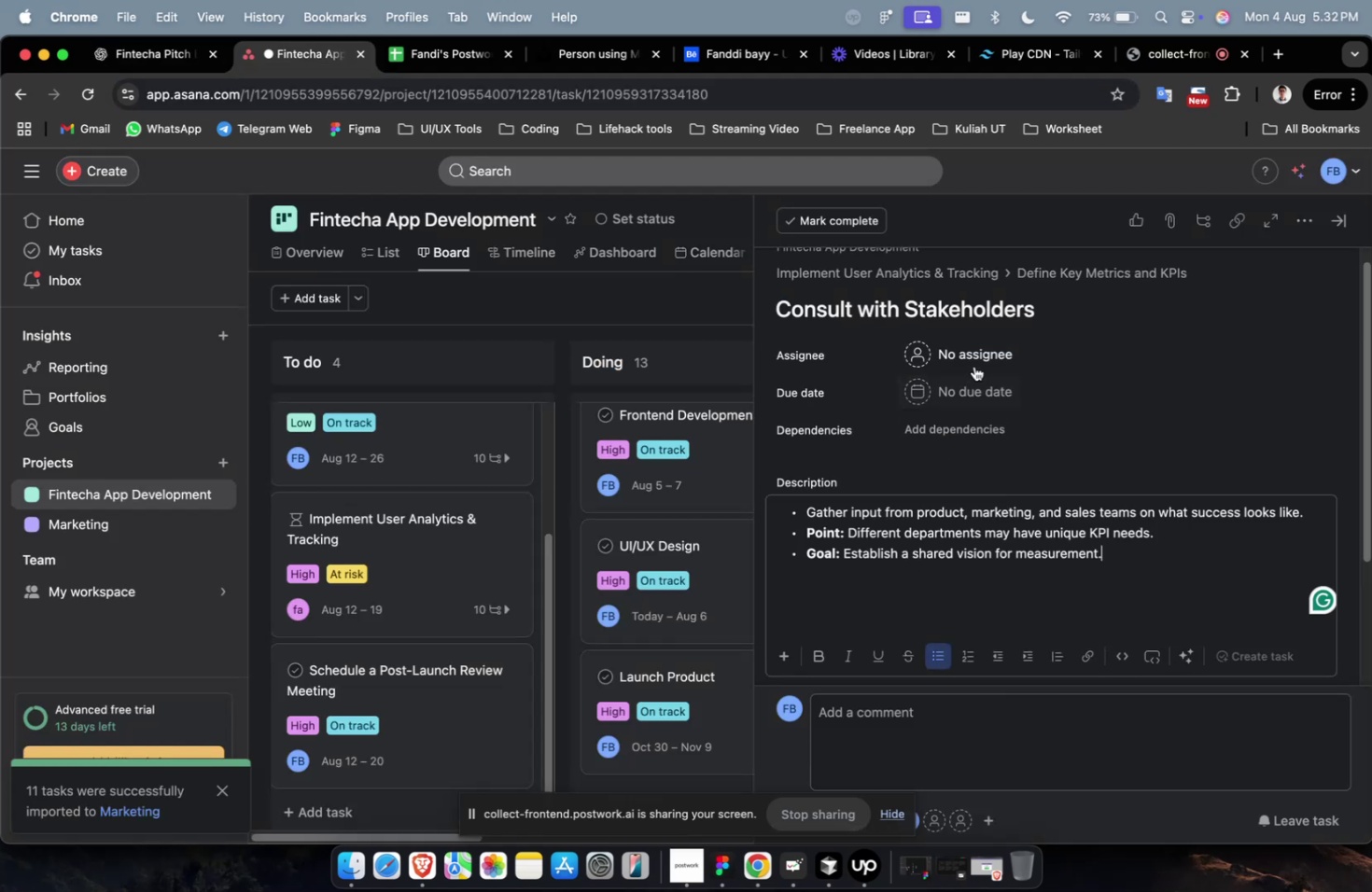 
left_click([974, 360])
 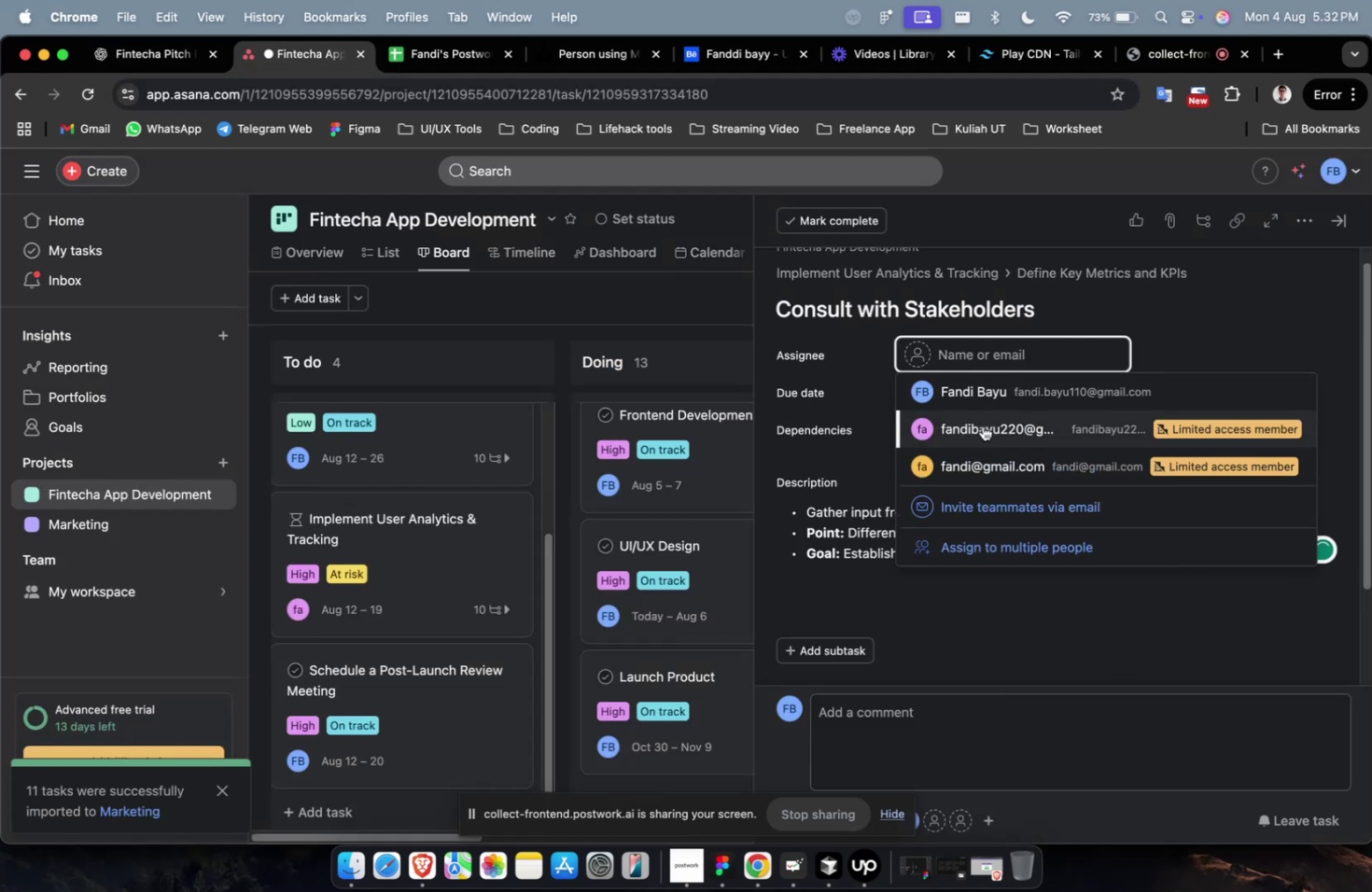 
left_click([994, 406])
 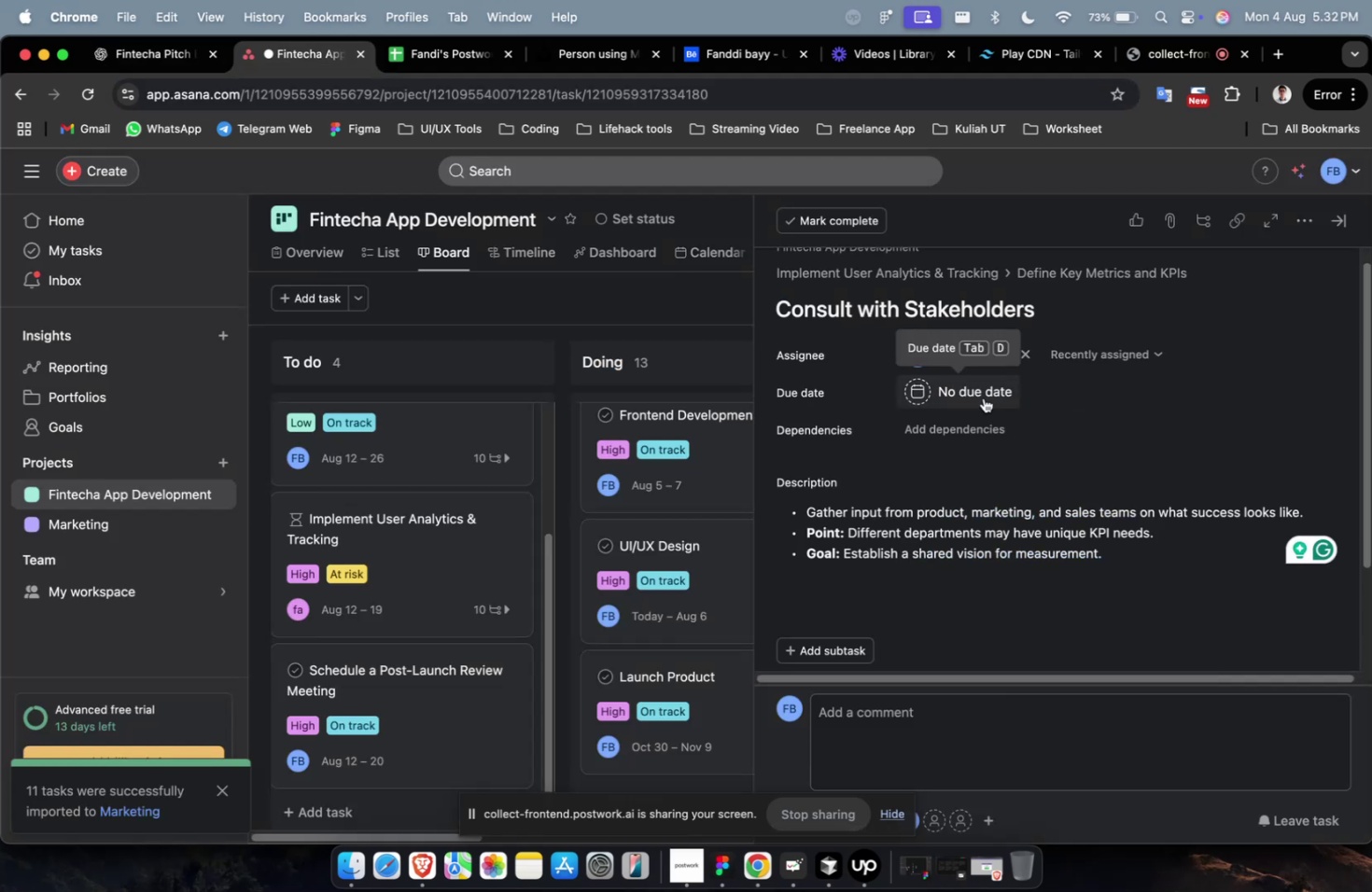 
left_click([983, 397])
 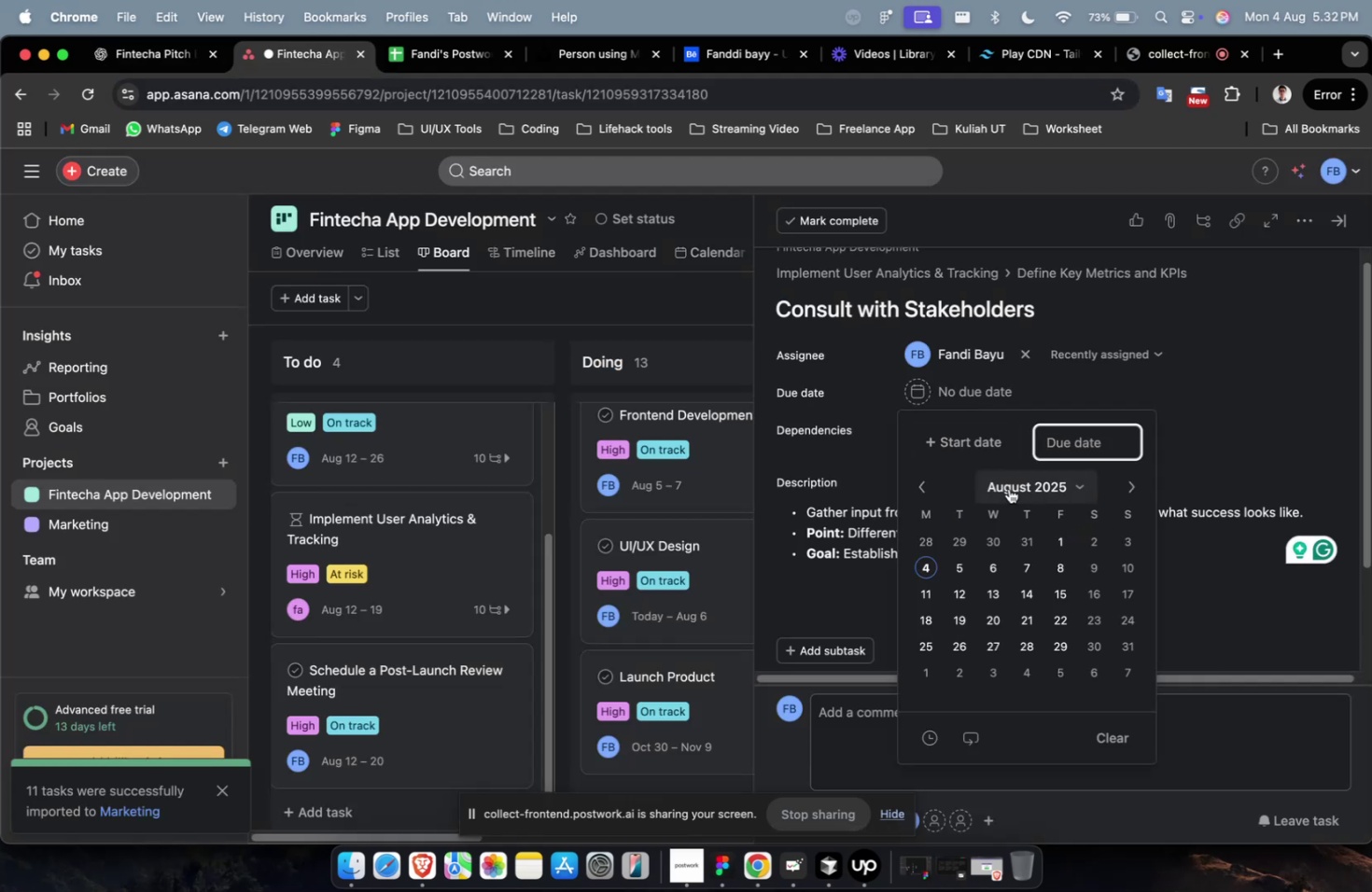 
left_click([983, 453])
 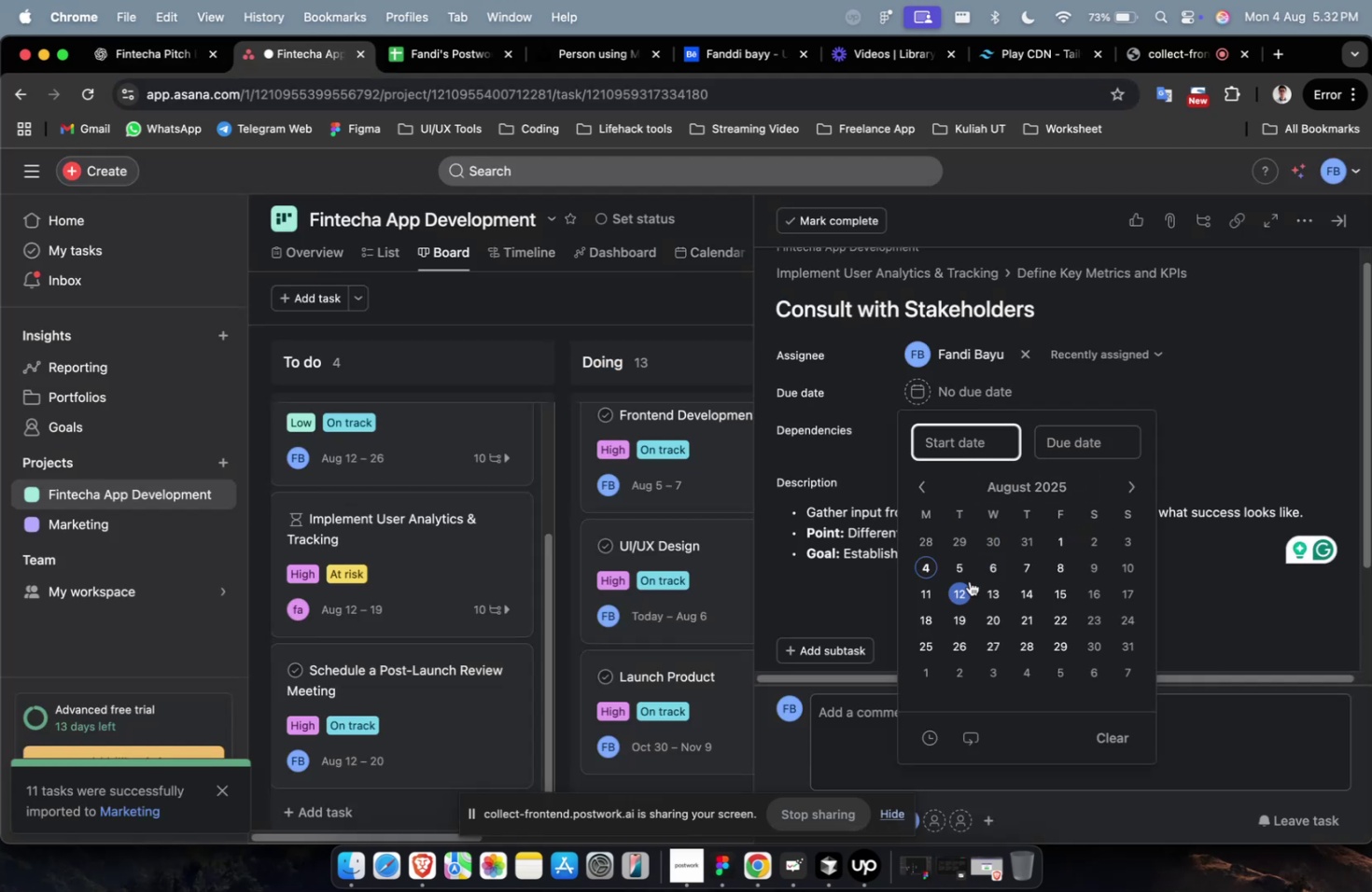 
left_click([969, 580])
 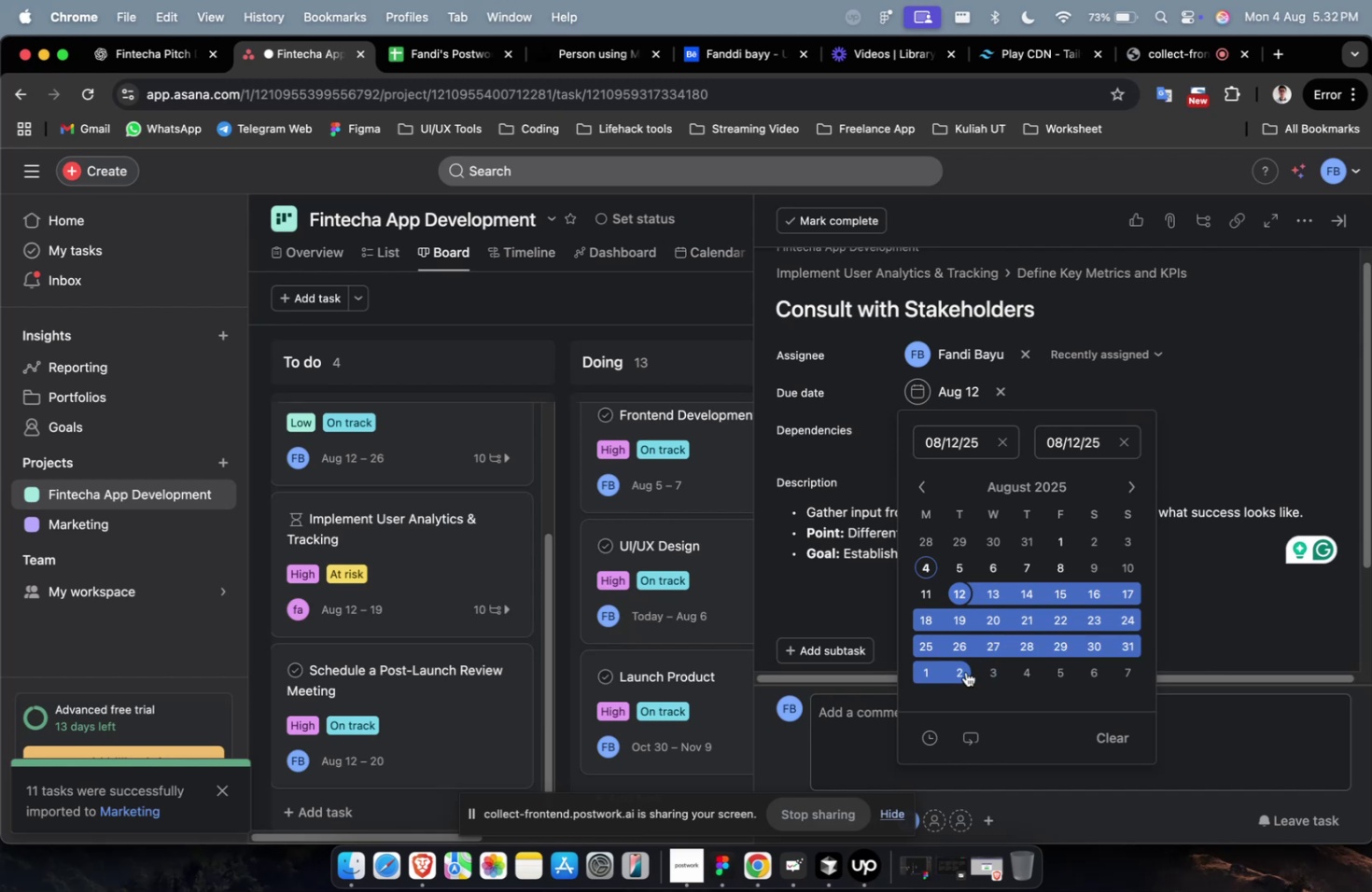 
double_click([1208, 332])
 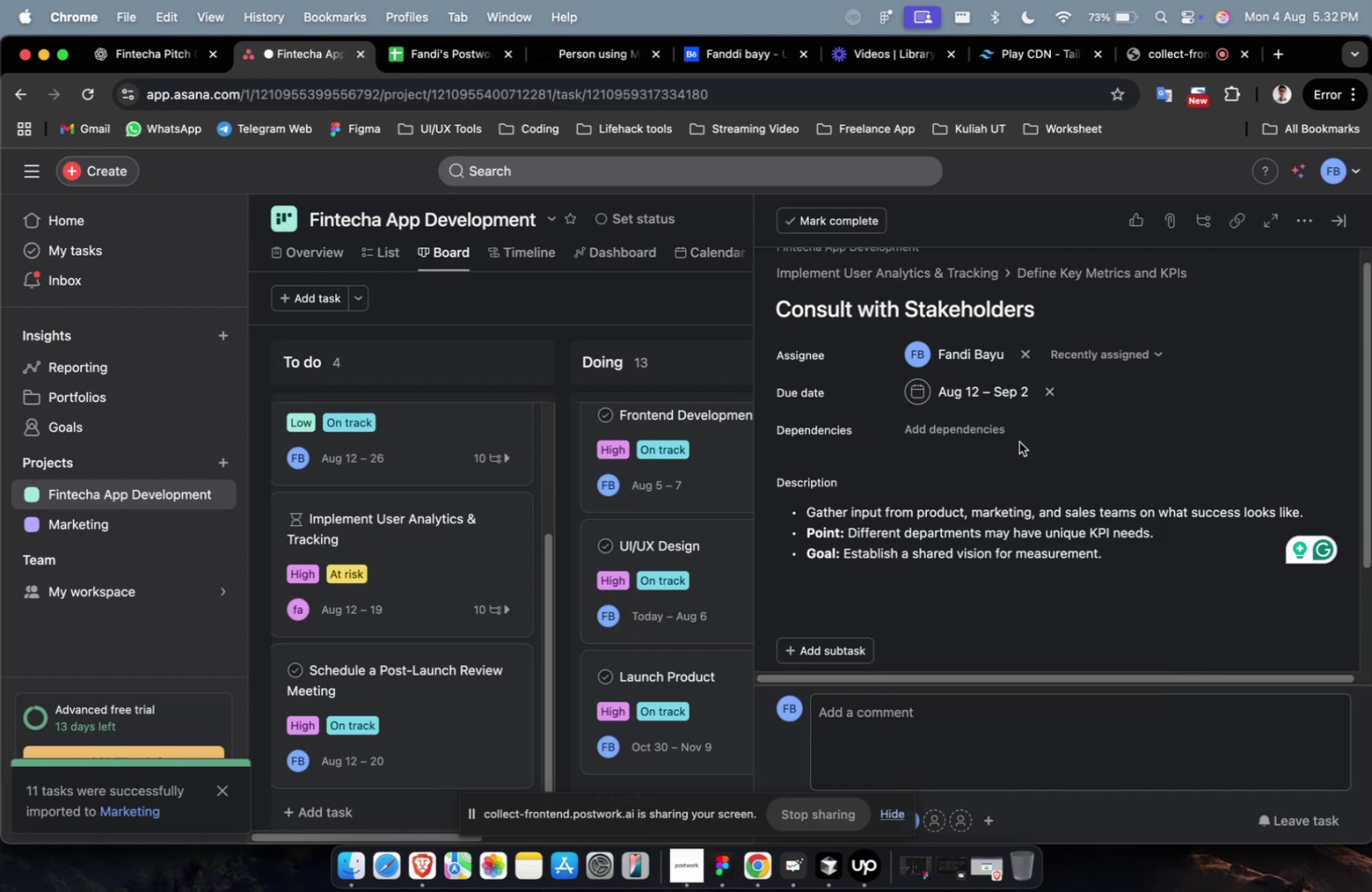 
left_click([979, 436])
 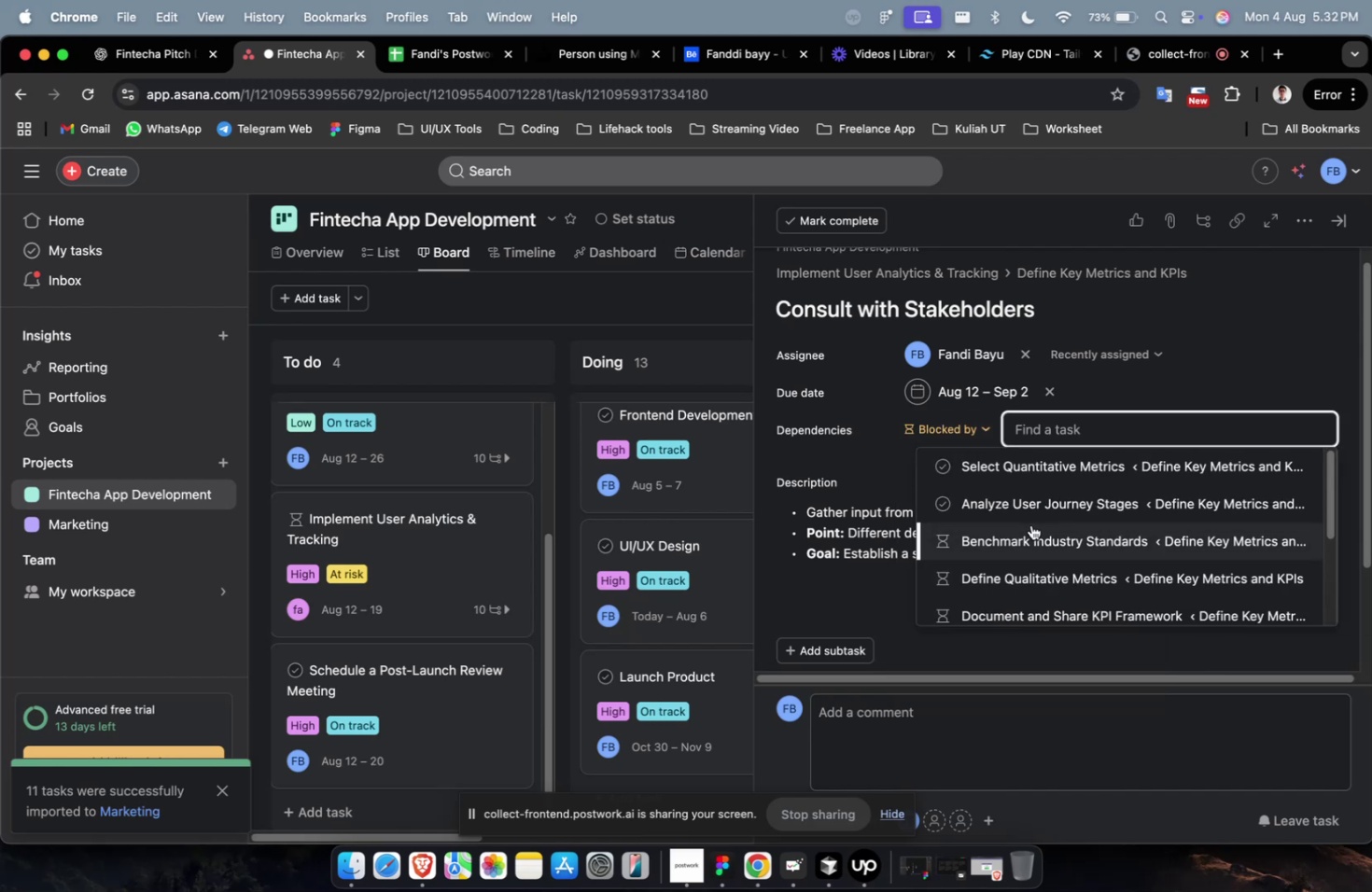 
left_click([1031, 502])
 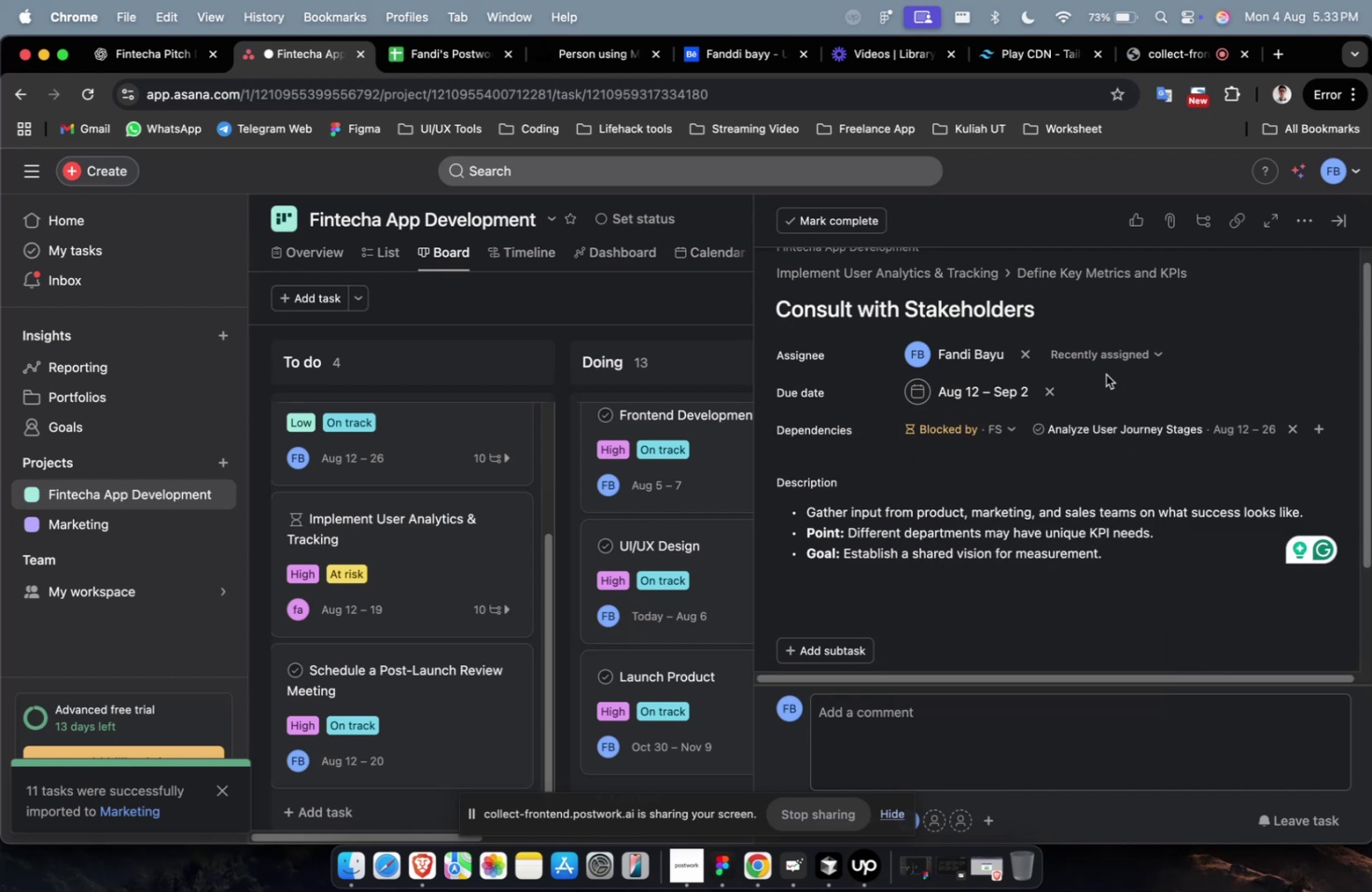 
double_click([1108, 359])
 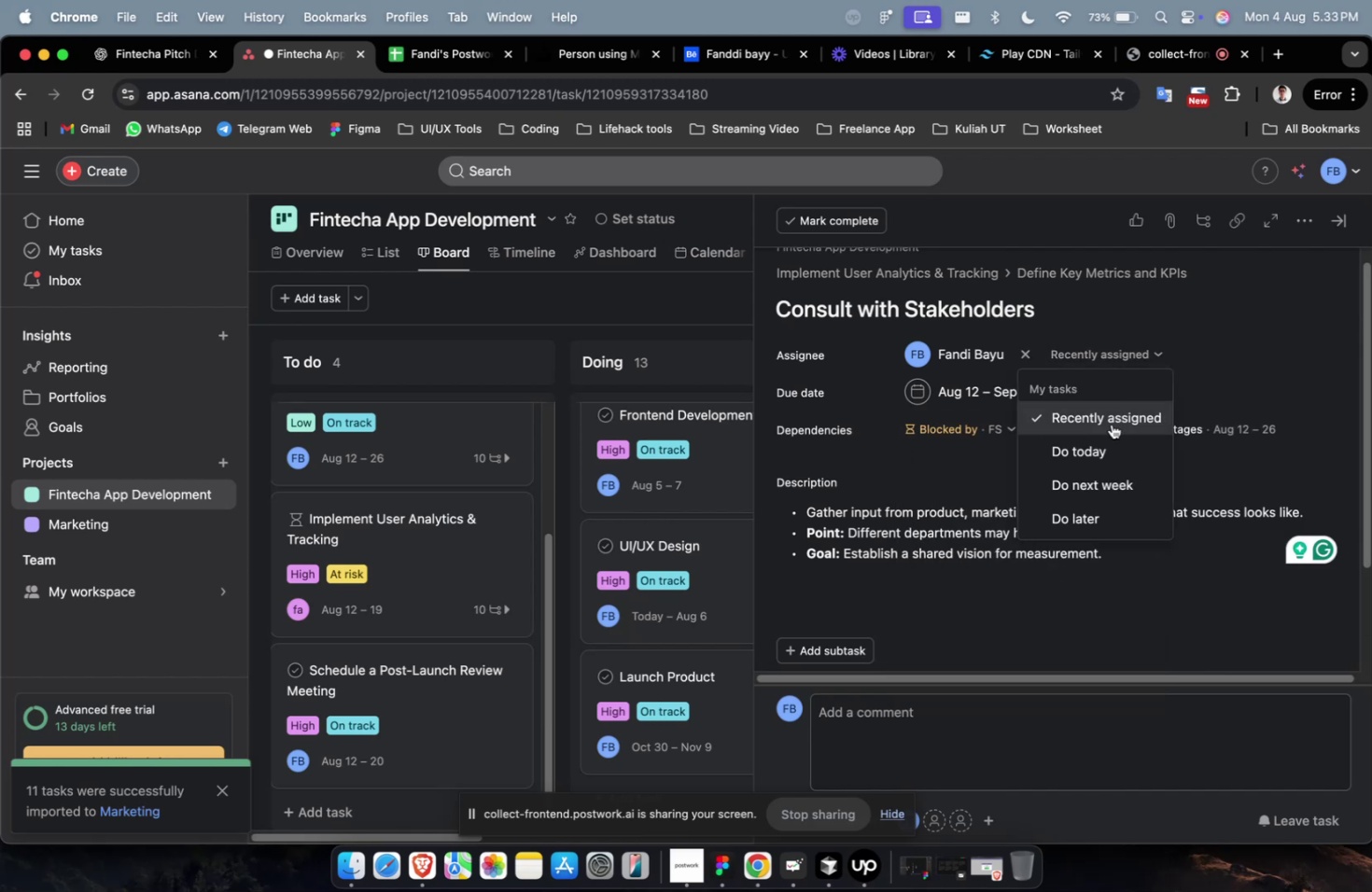 
left_click([1109, 444])
 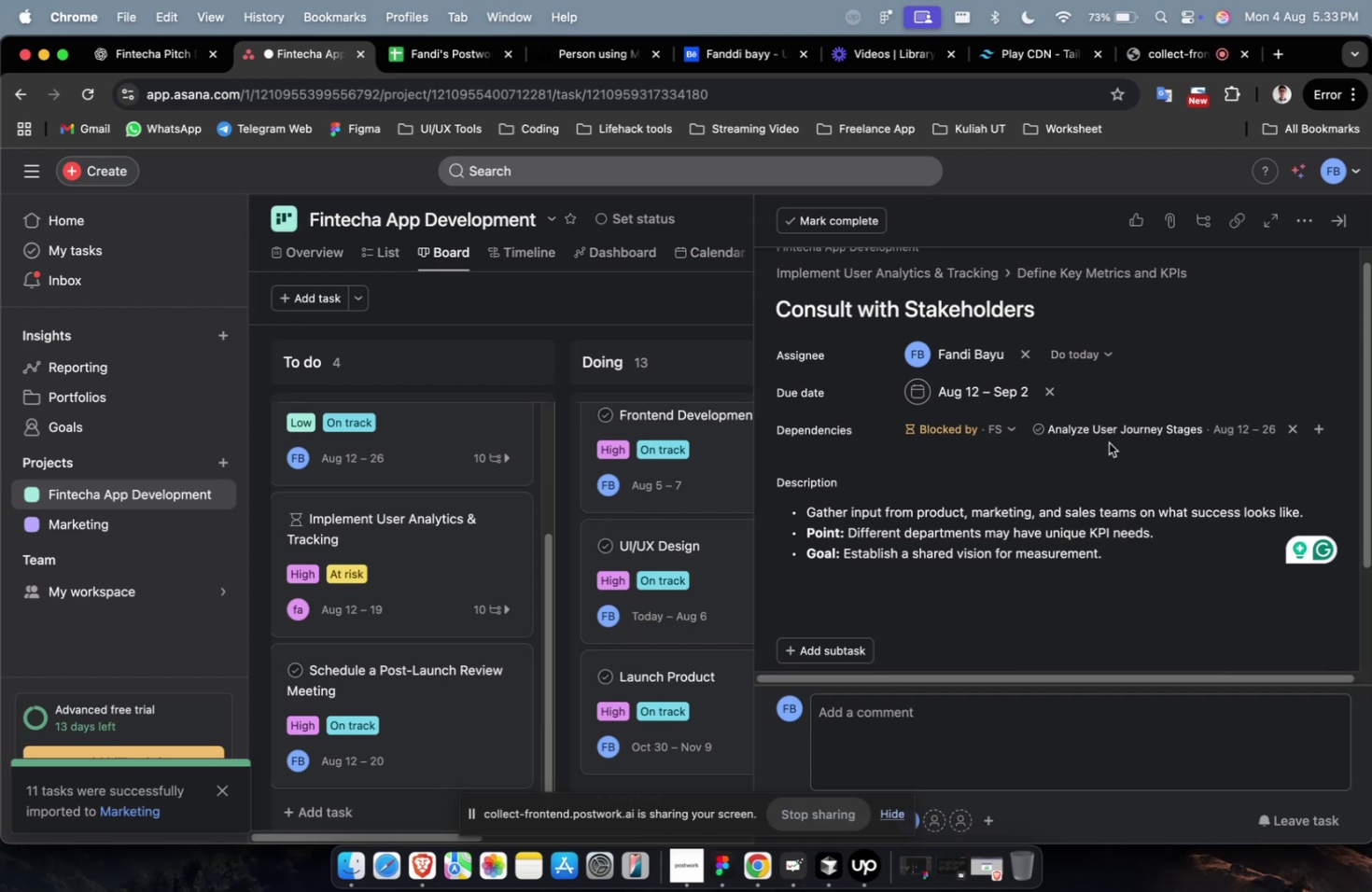 
wait(14.4)
 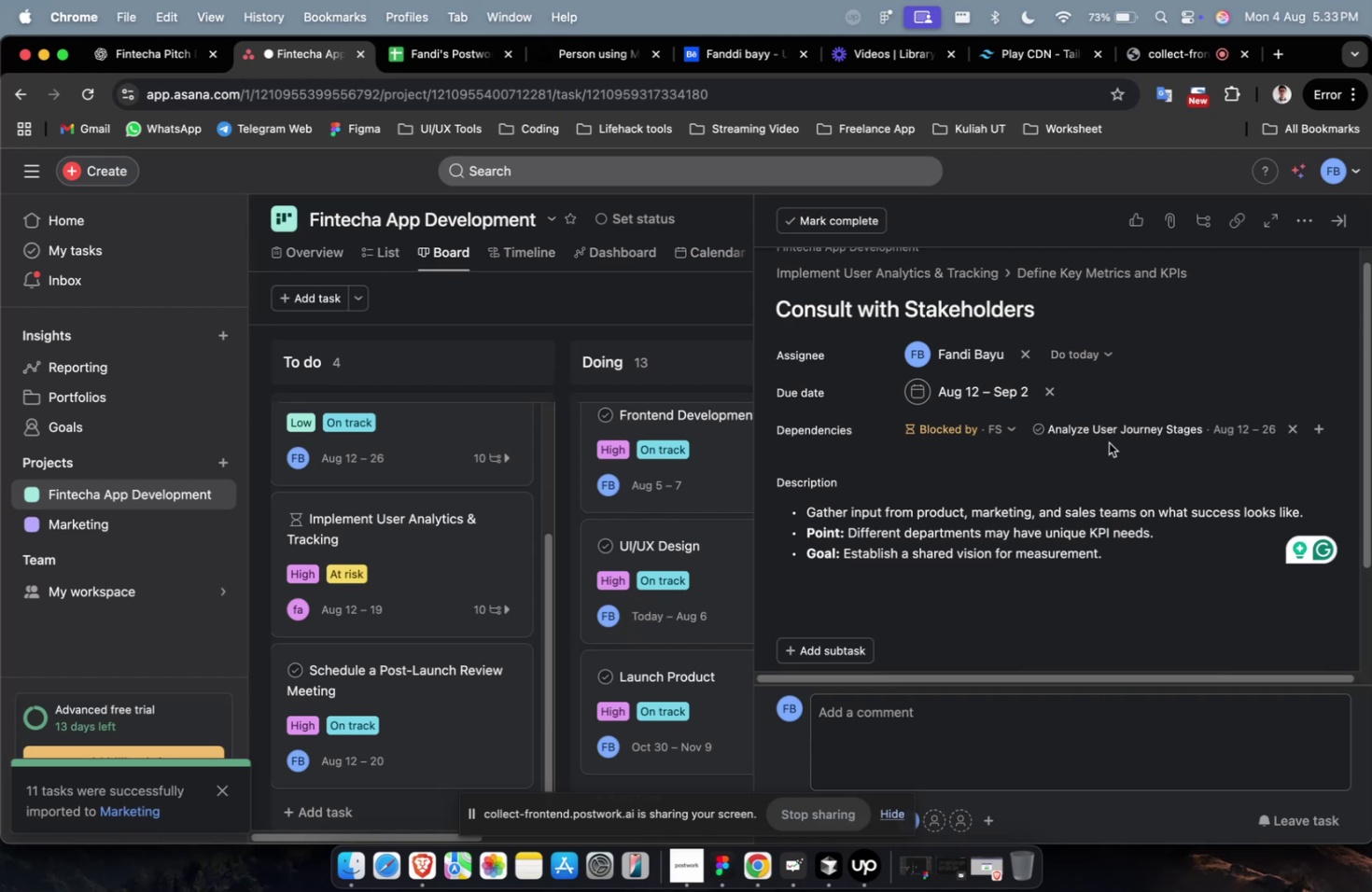 
scroll: coordinate [1131, 409], scroll_direction: up, amount: 8.0
 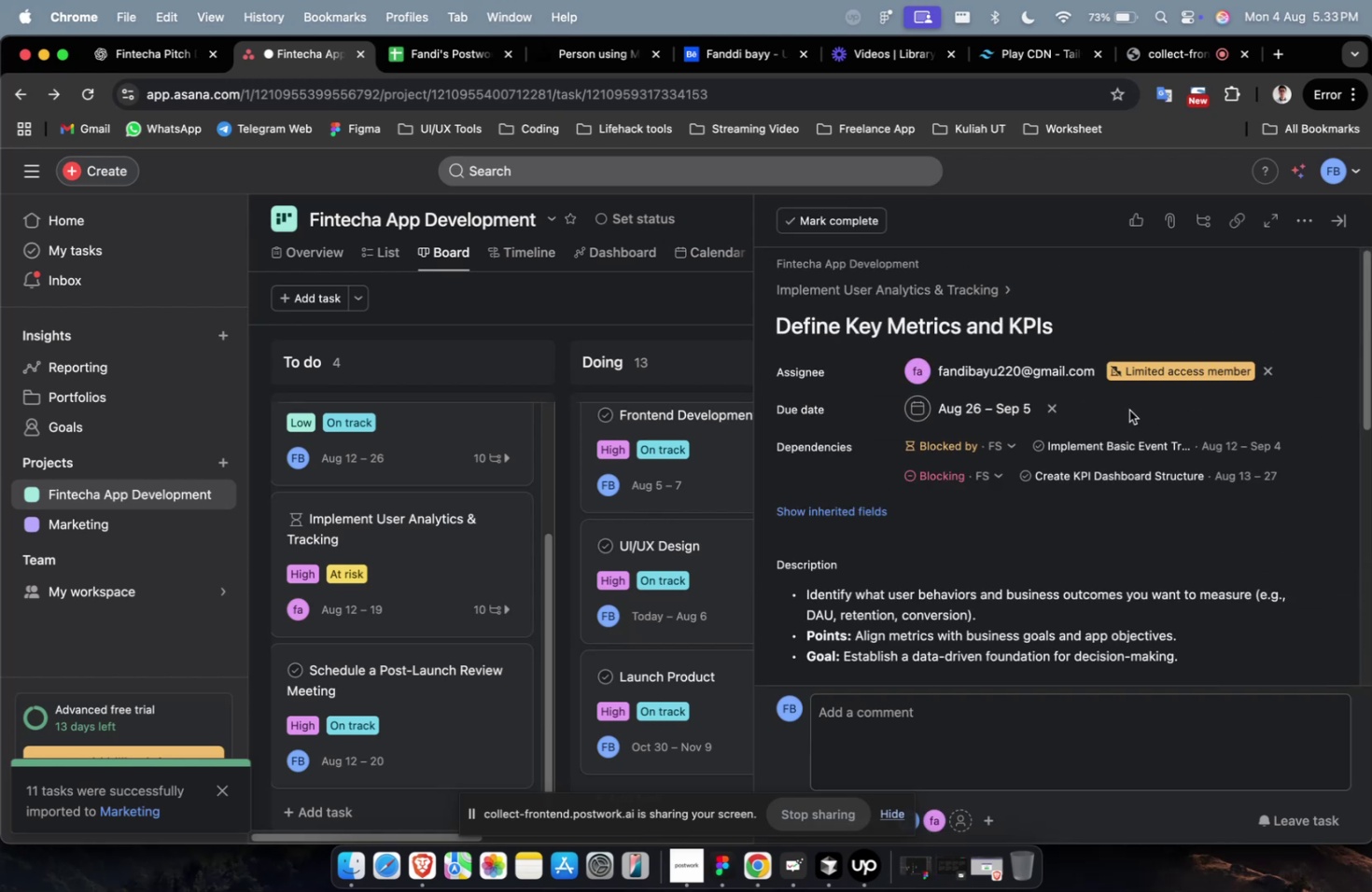 
scroll: coordinate [1128, 410], scroll_direction: down, amount: 10.0
 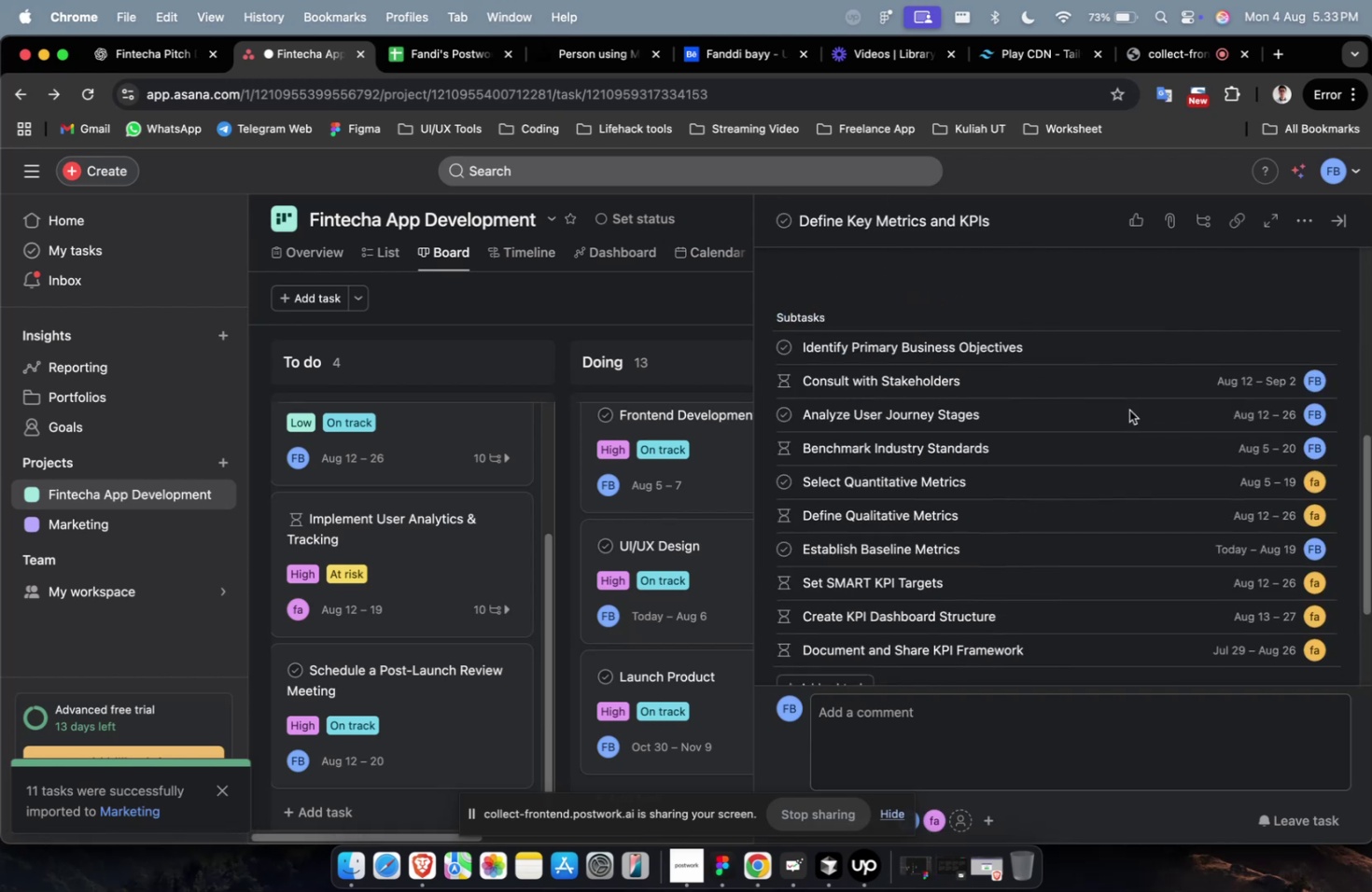 
scroll: coordinate [1128, 410], scroll_direction: up, amount: 4.0
 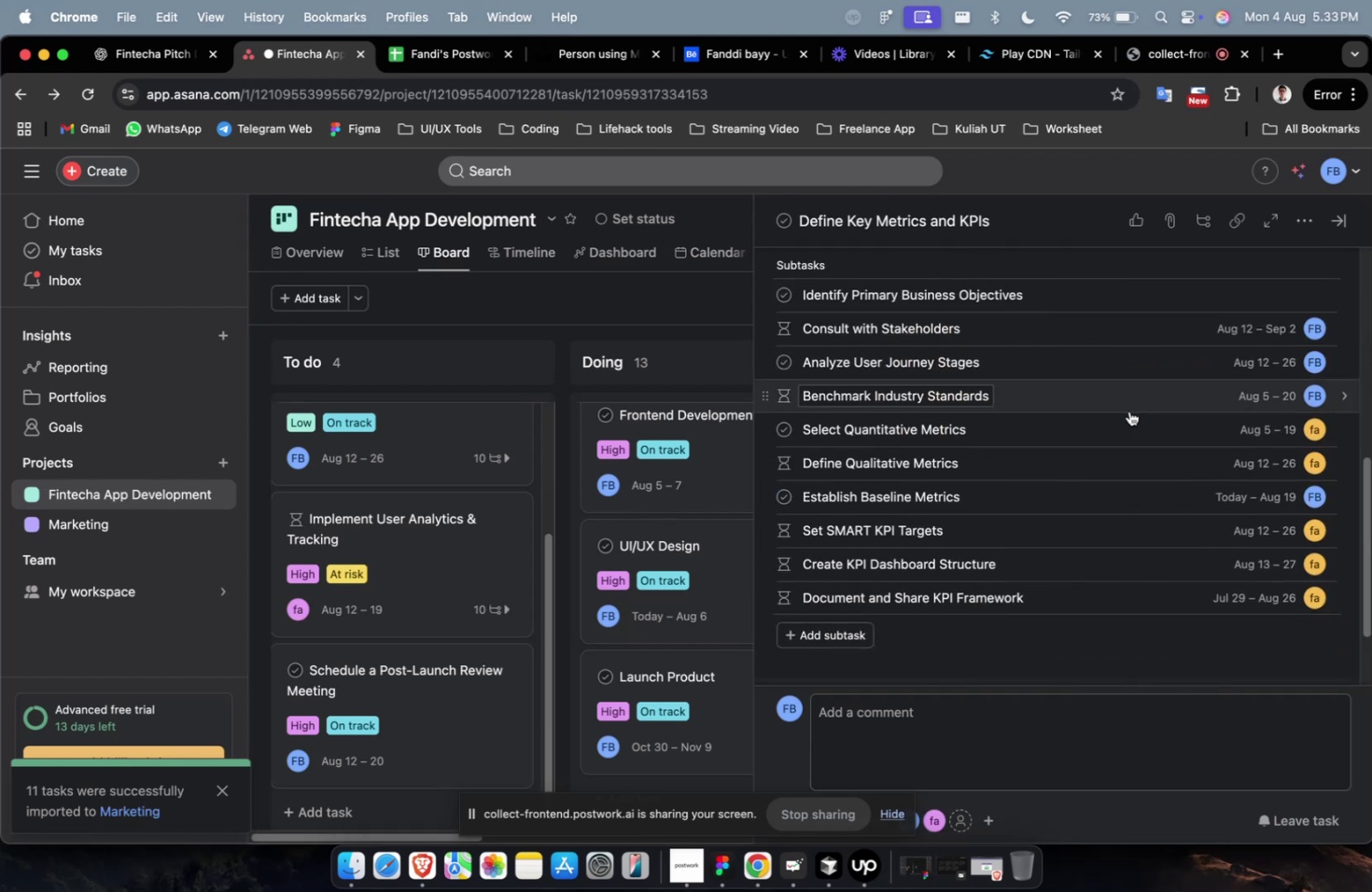 
scroll: coordinate [1128, 411], scroll_direction: down, amount: 19.0
 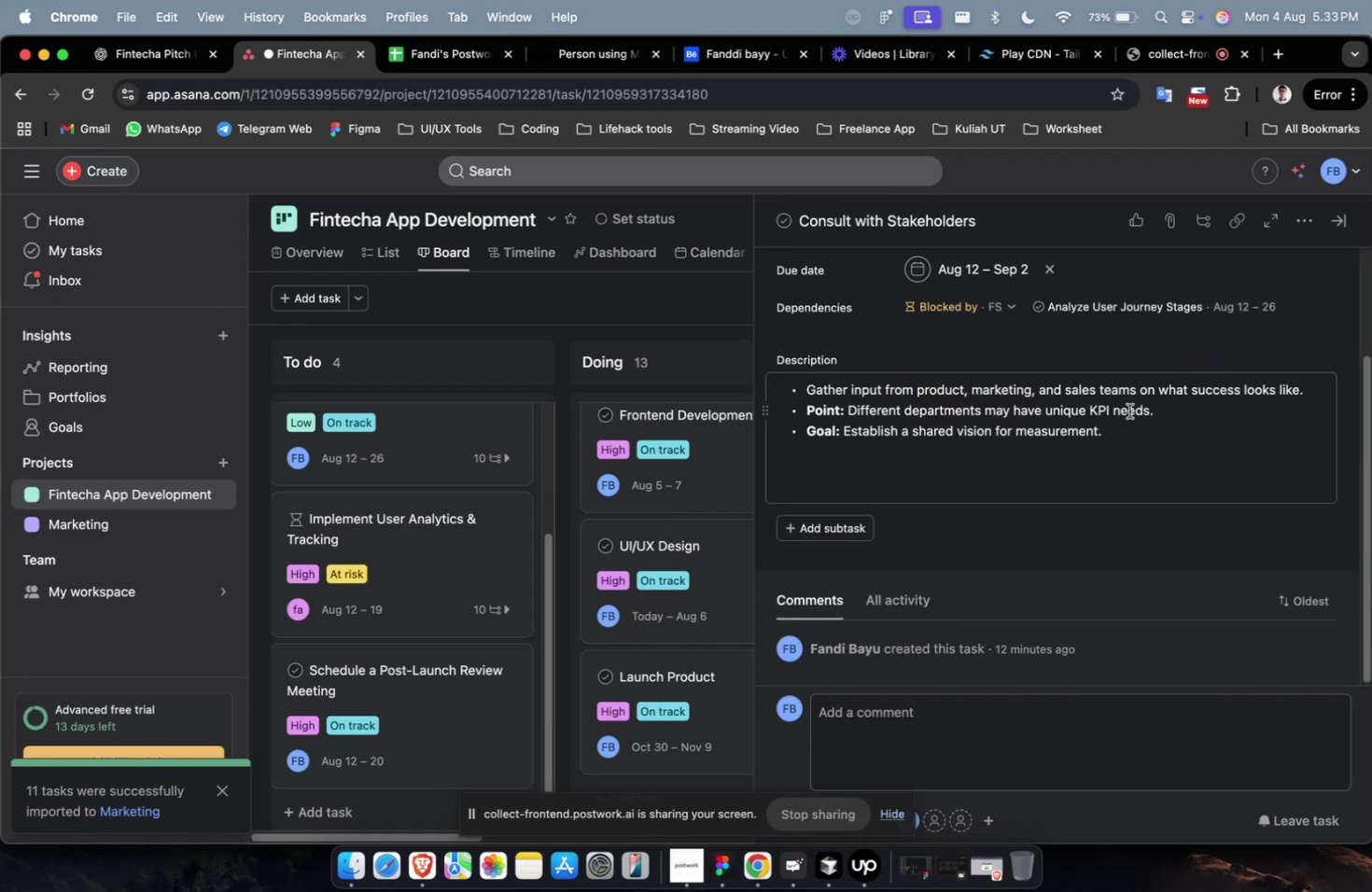 
scroll: coordinate [1128, 411], scroll_direction: up, amount: 7.0
 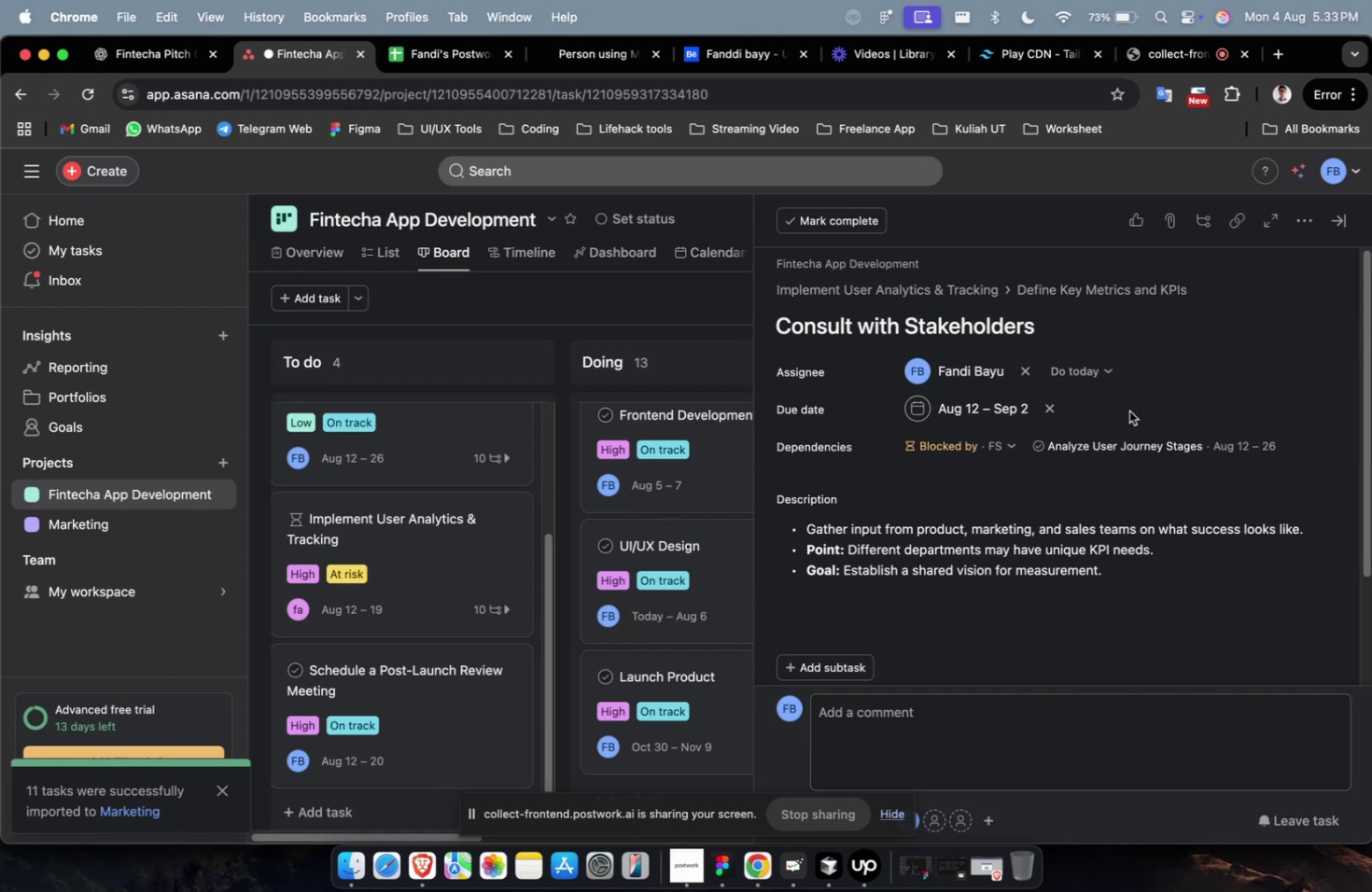 
scroll: coordinate [1128, 411], scroll_direction: down, amount: 20.0
 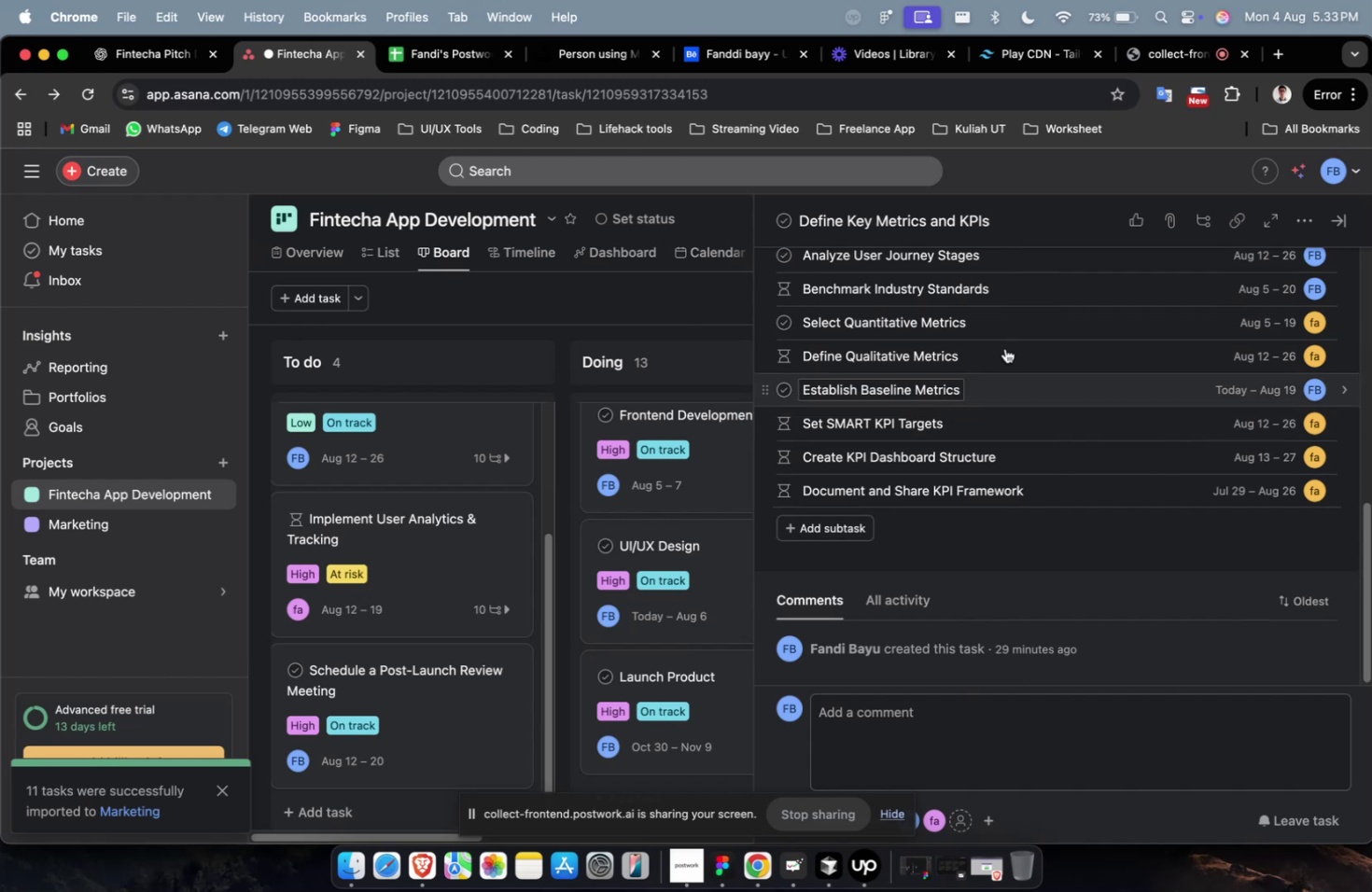 
left_click([167, 61])
 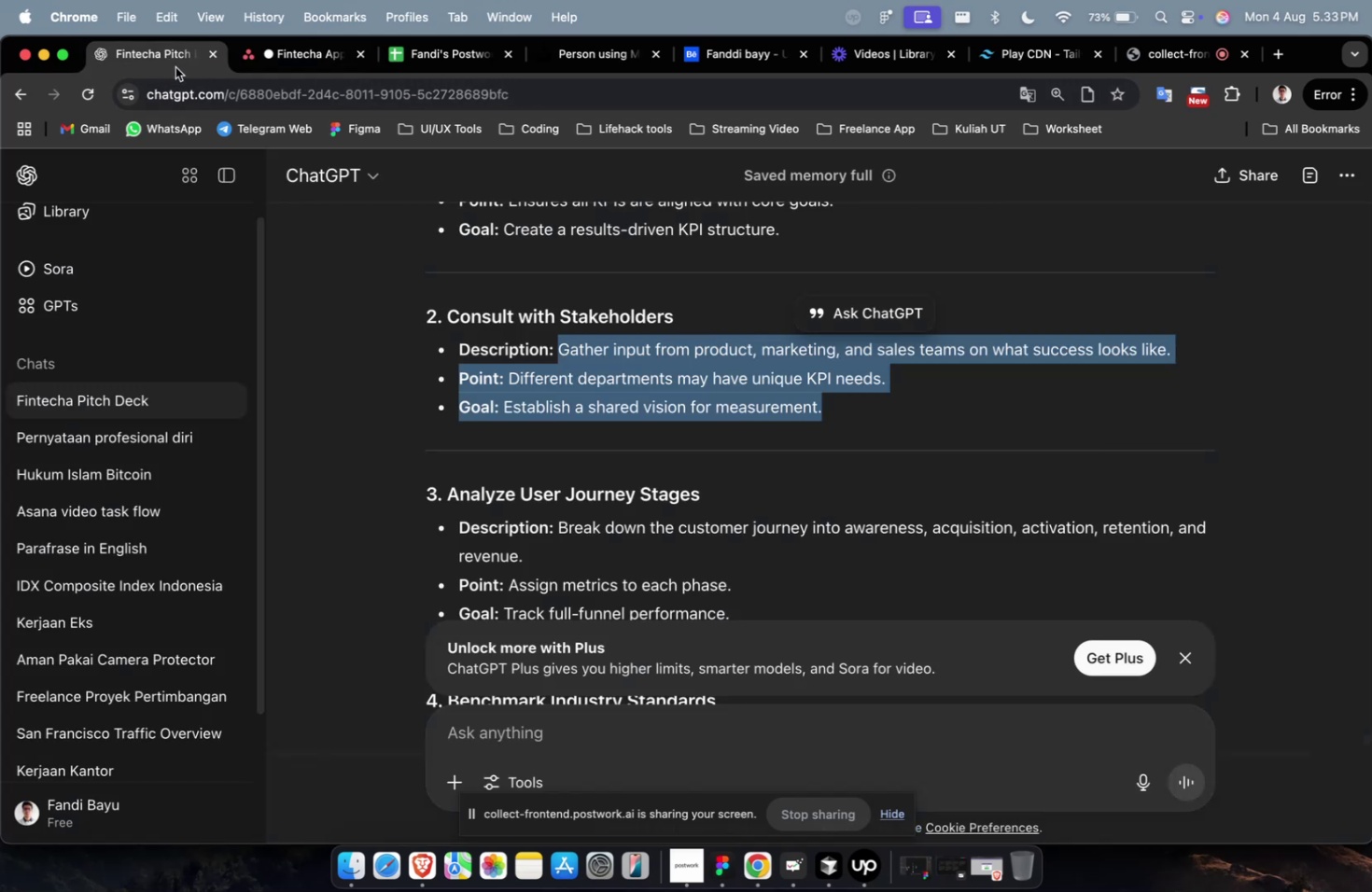 
scroll: coordinate [517, 286], scroll_direction: up, amount: 4.0
 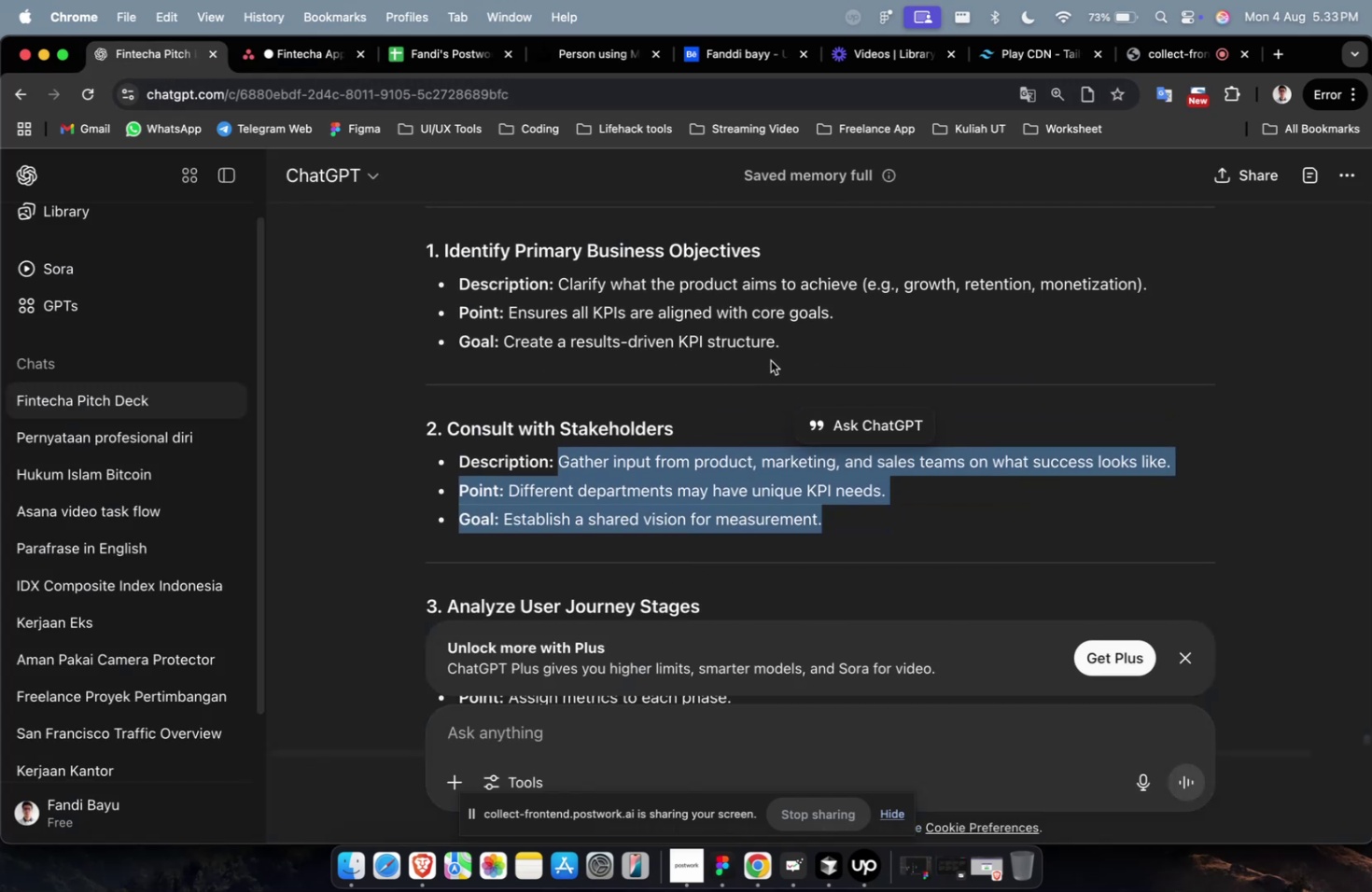 
left_click_drag(start_coordinate=[788, 344], to_coordinate=[560, 290])
 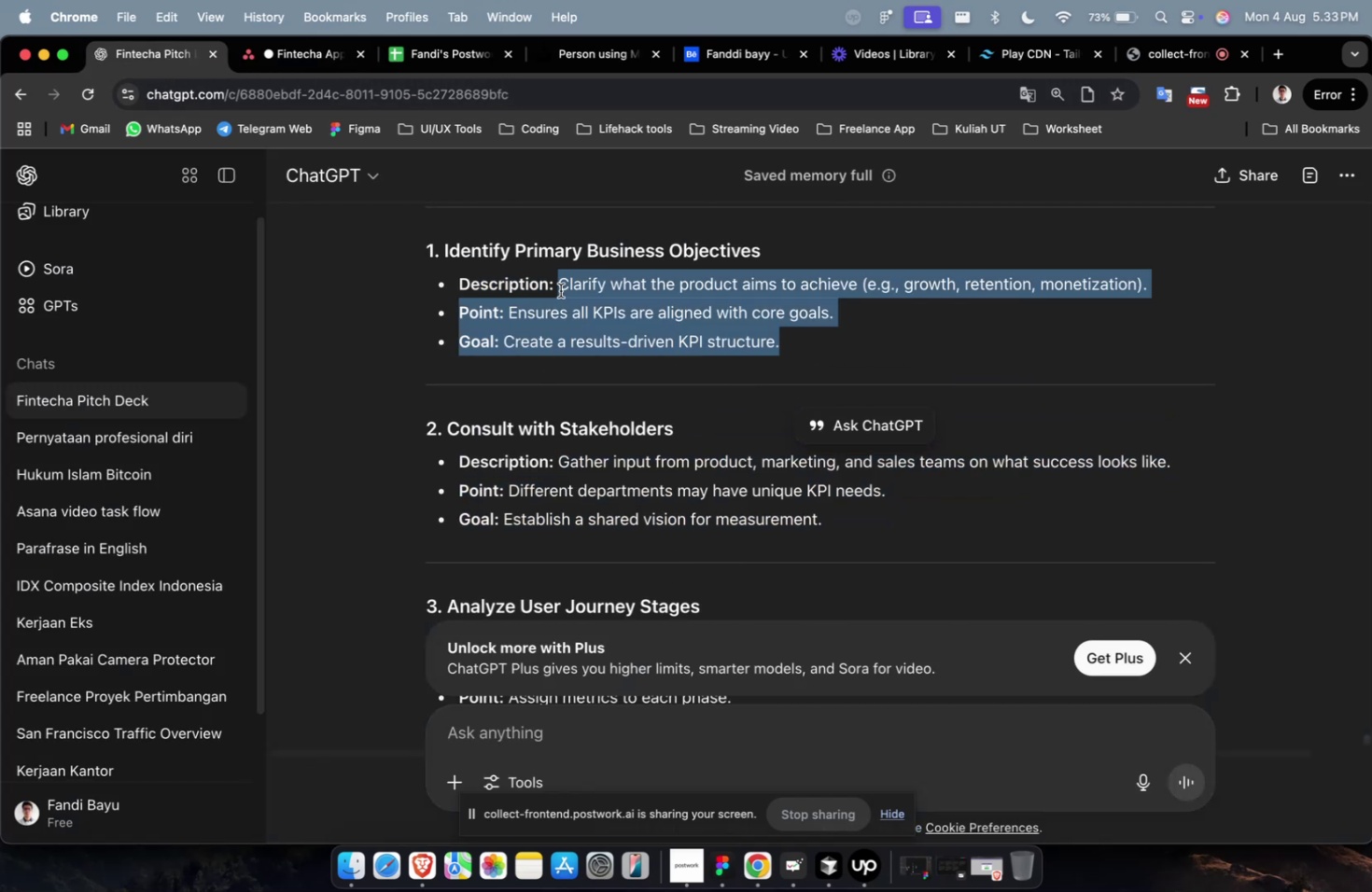 
key(Meta+C)
 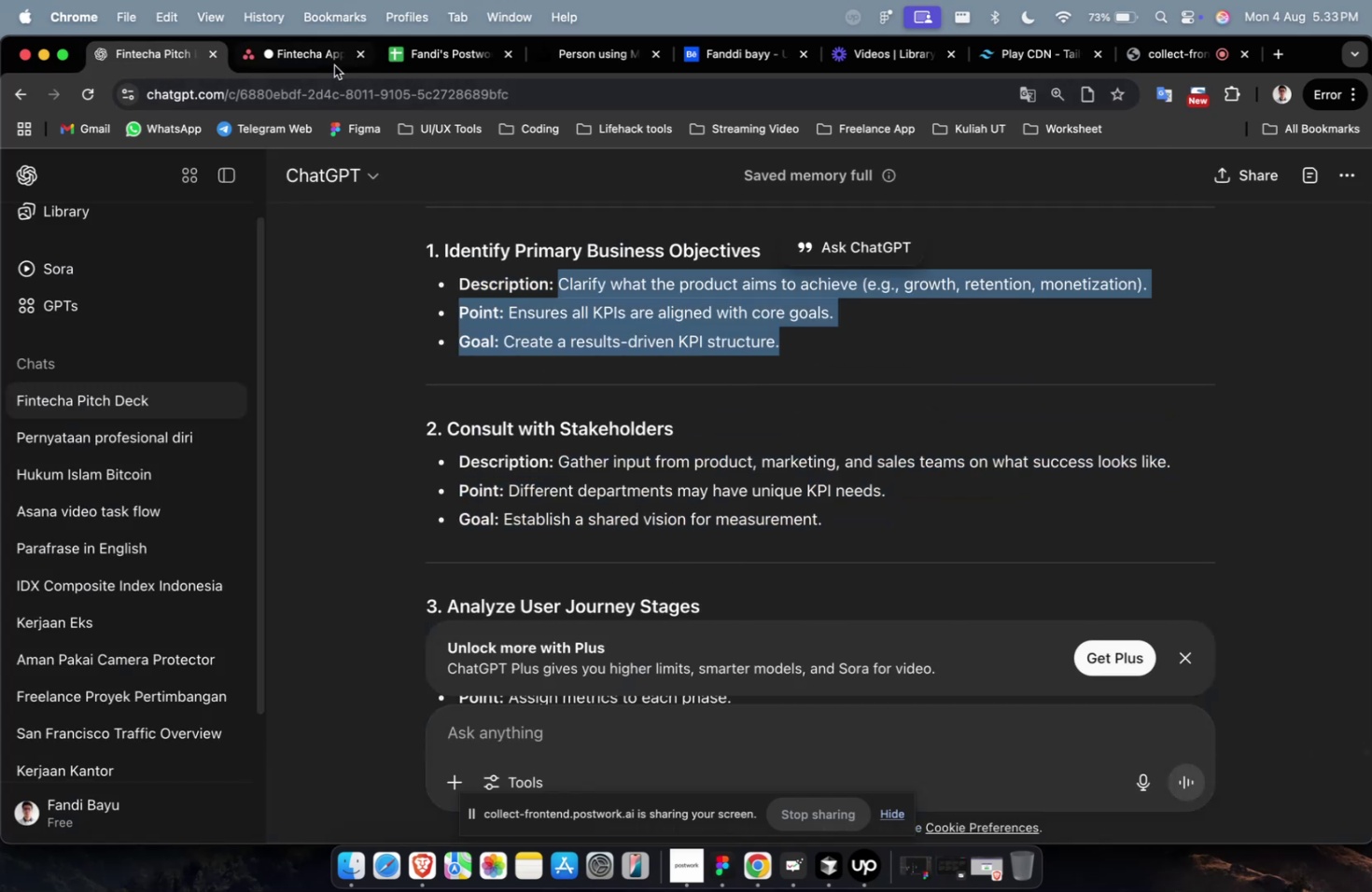 
left_click([316, 60])
 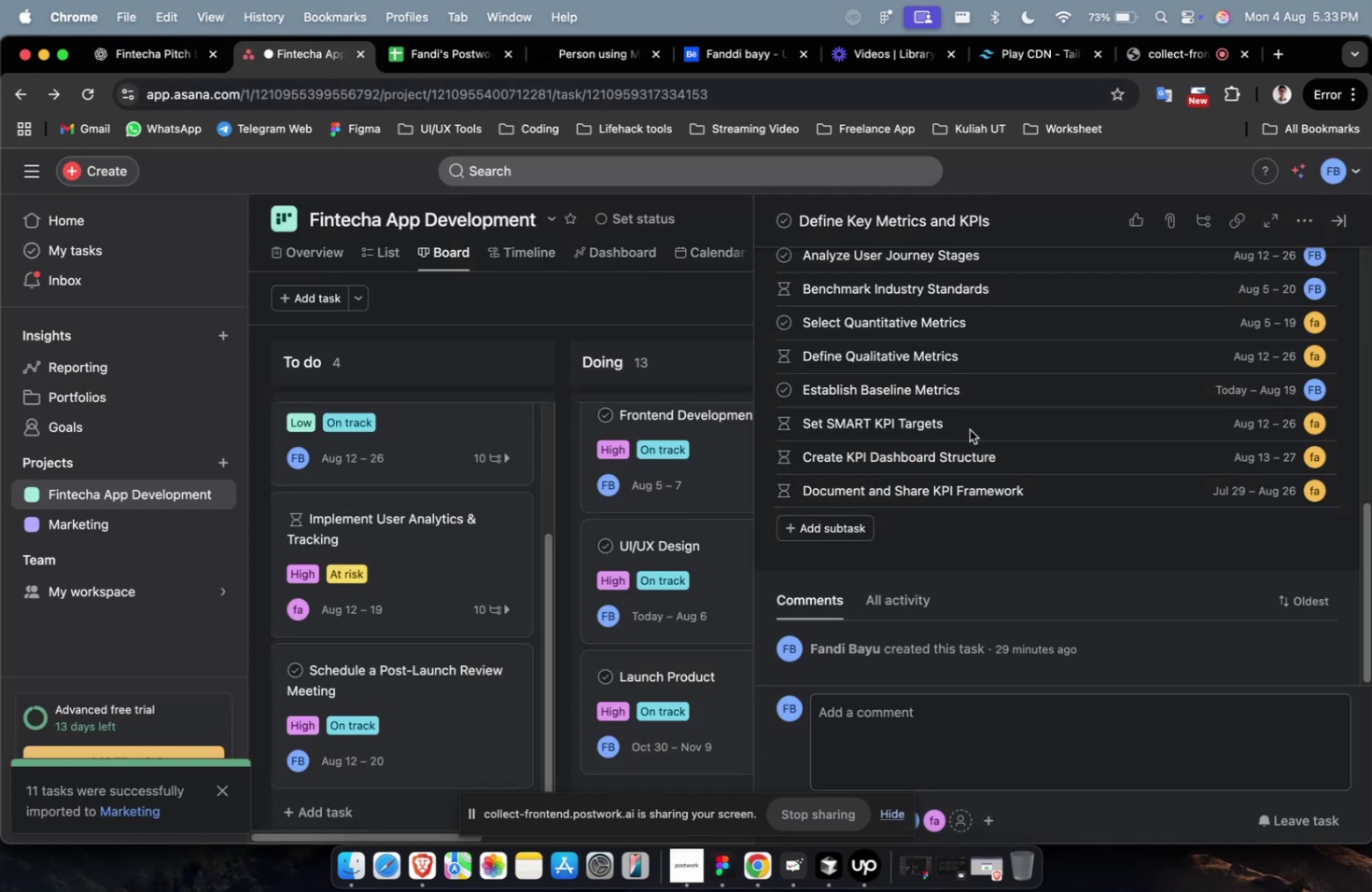 
scroll: coordinate [993, 379], scroll_direction: up, amount: 6.0
 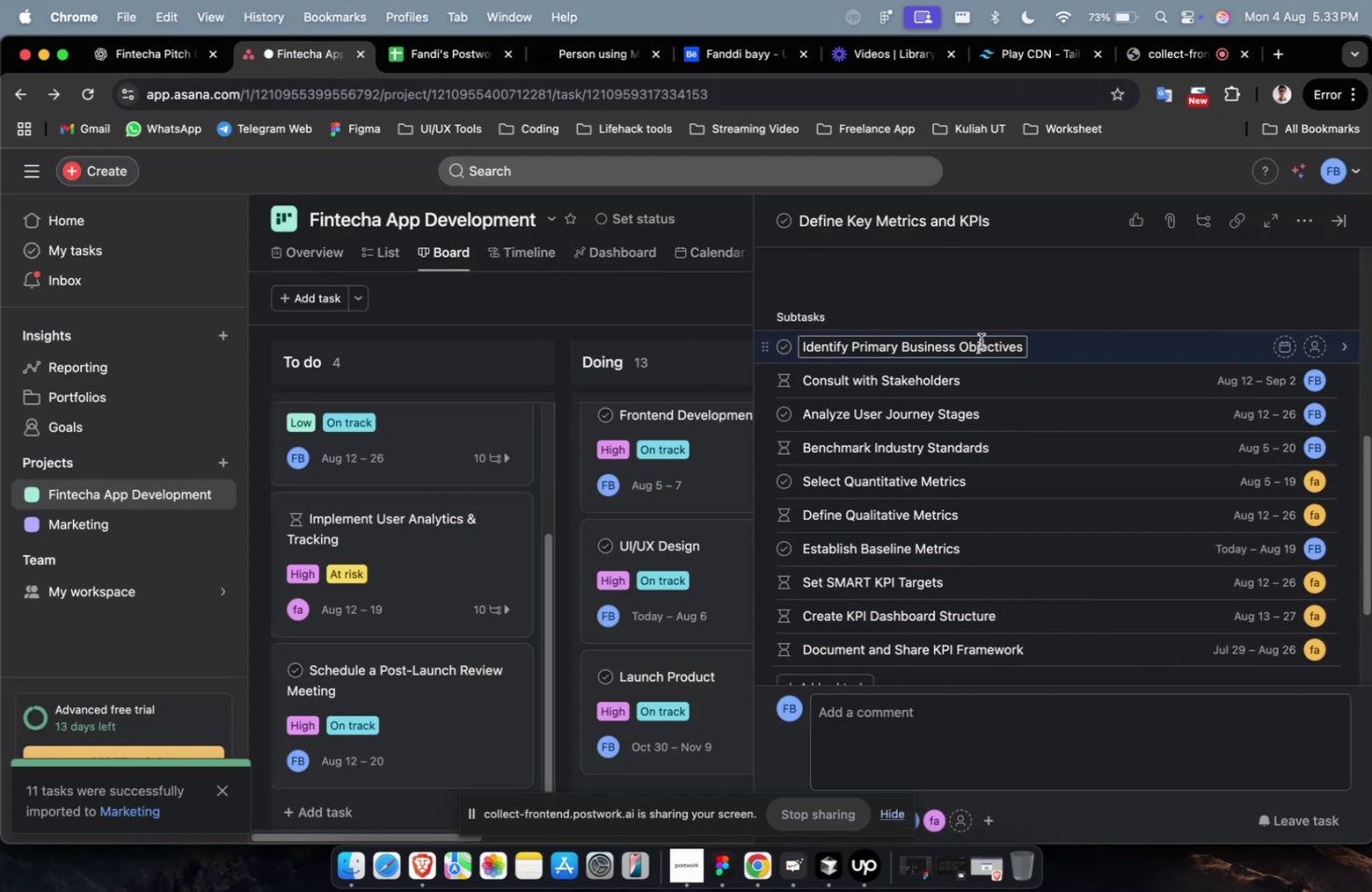 
double_click([1043, 356])
 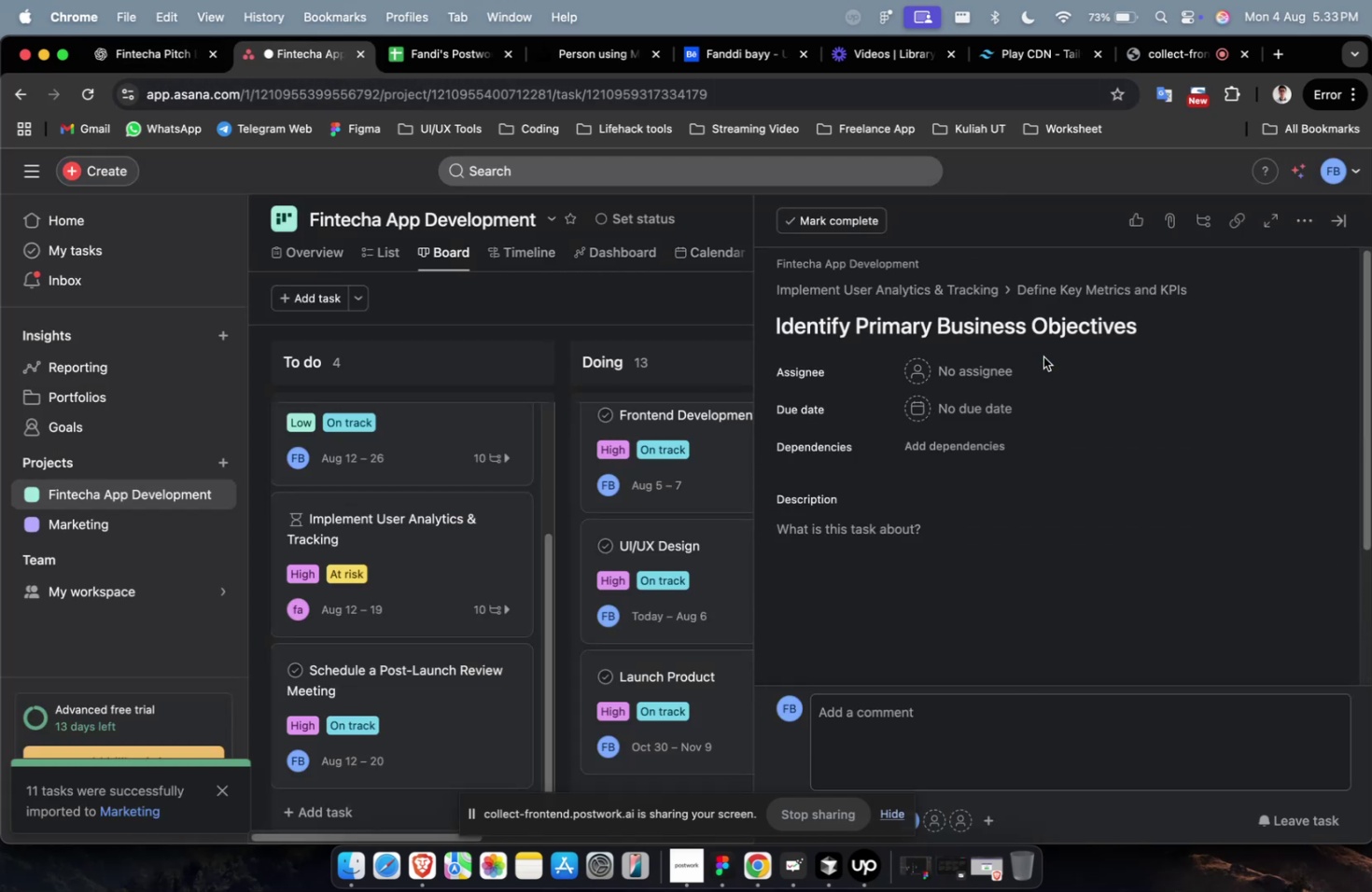 
scroll: coordinate [1066, 457], scroll_direction: down, amount: 8.0
 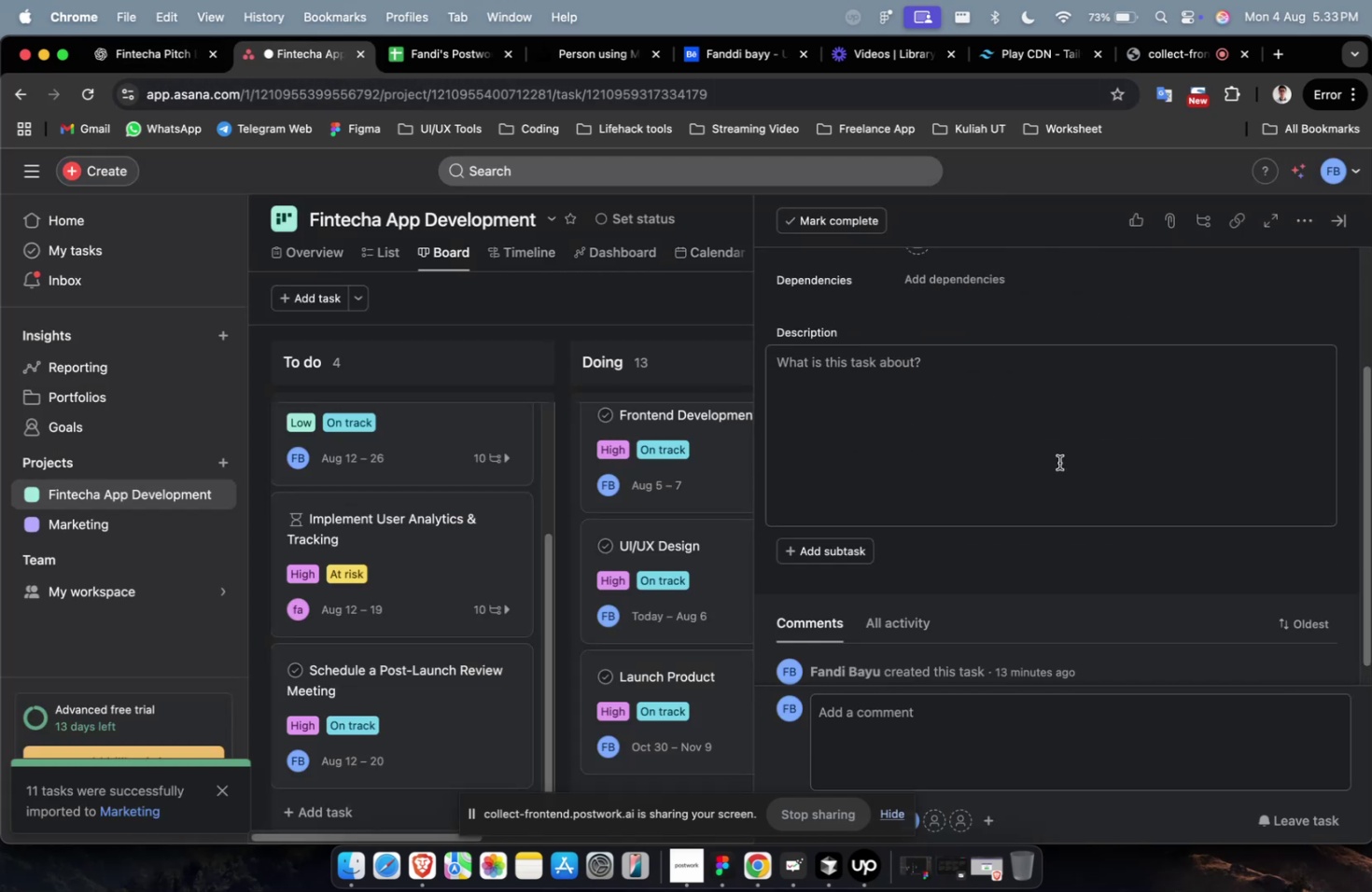 
left_click([1046, 464])
 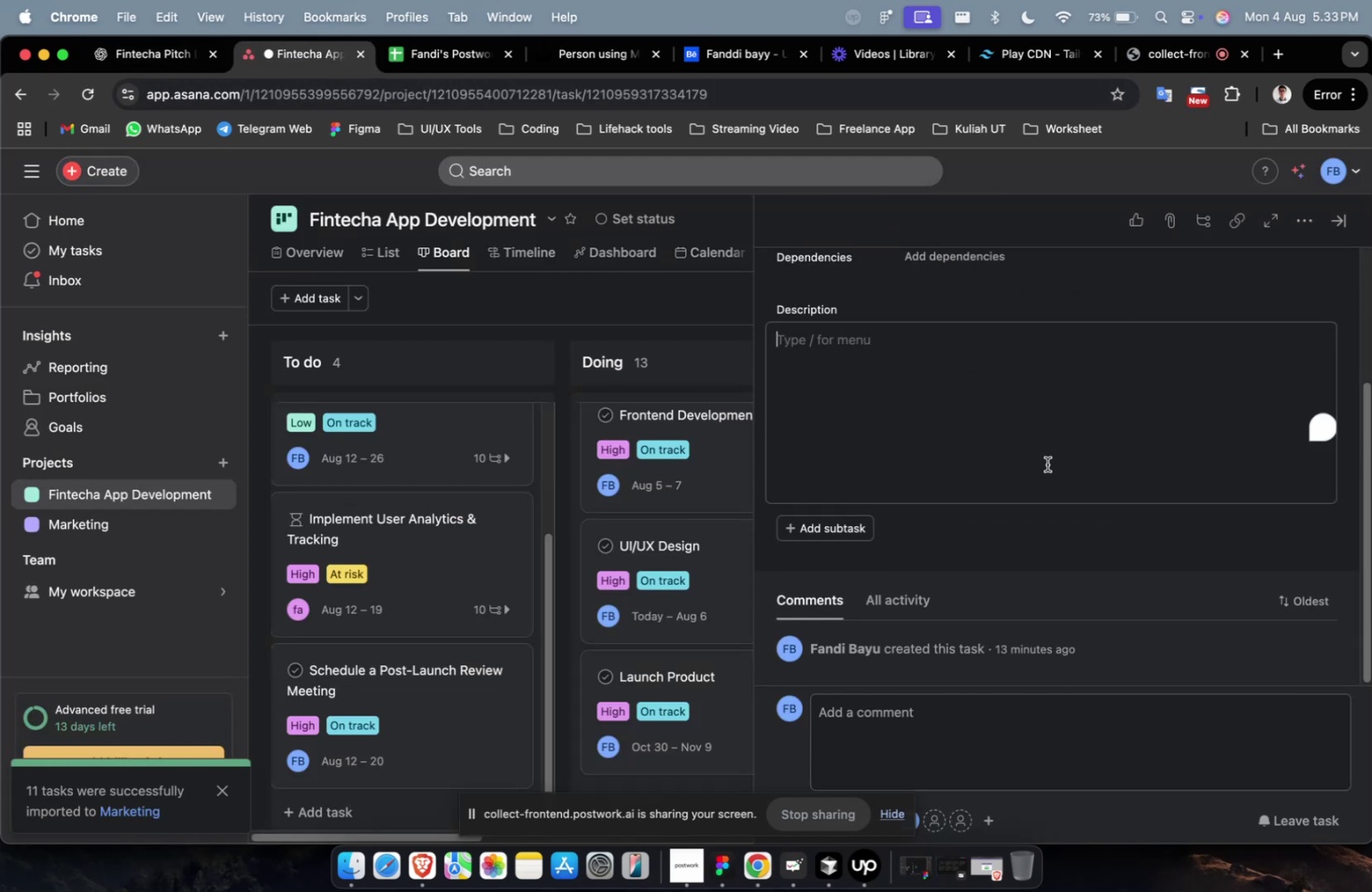 
key(Meta+V)
 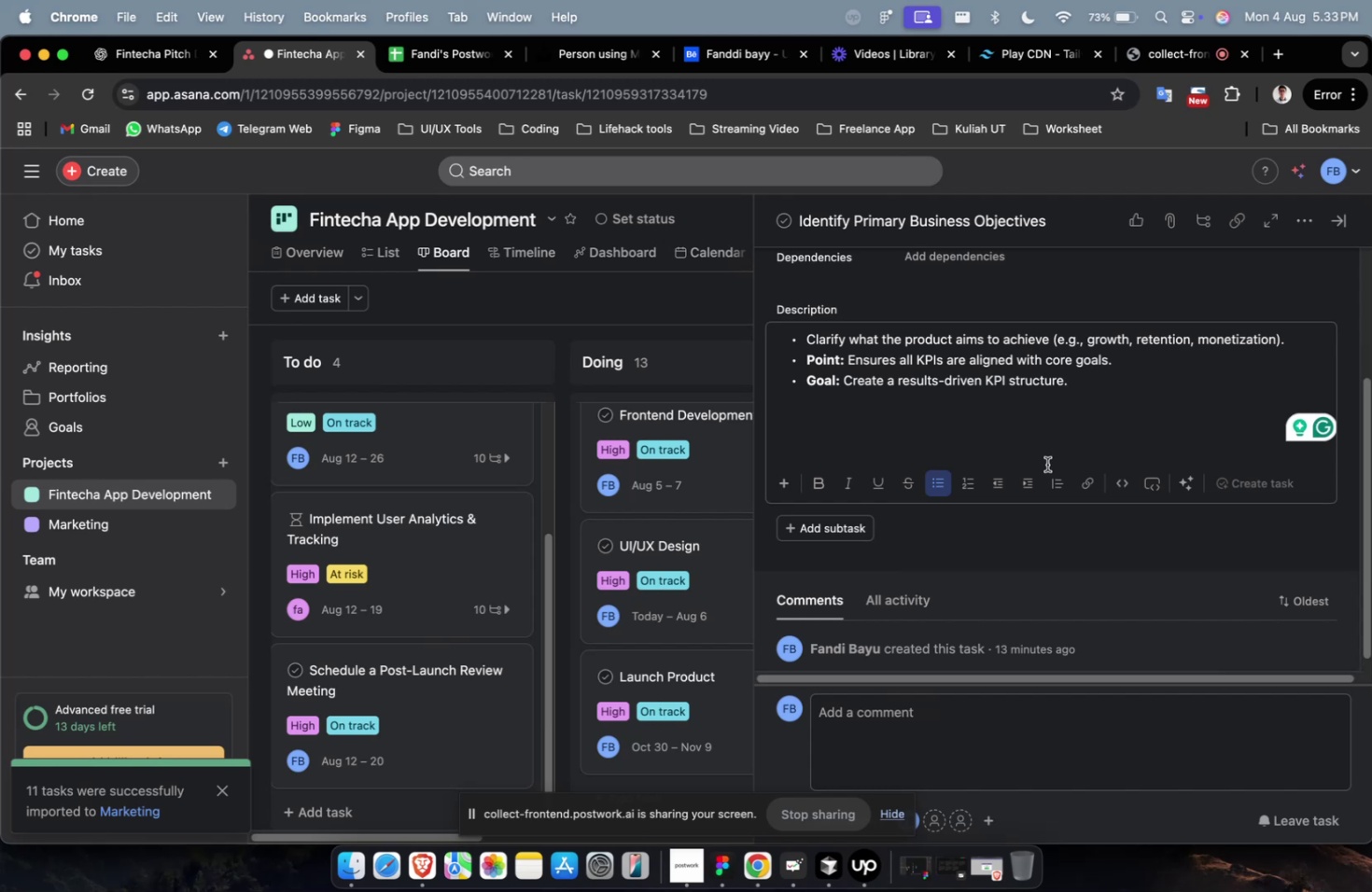 
wait(8.16)
 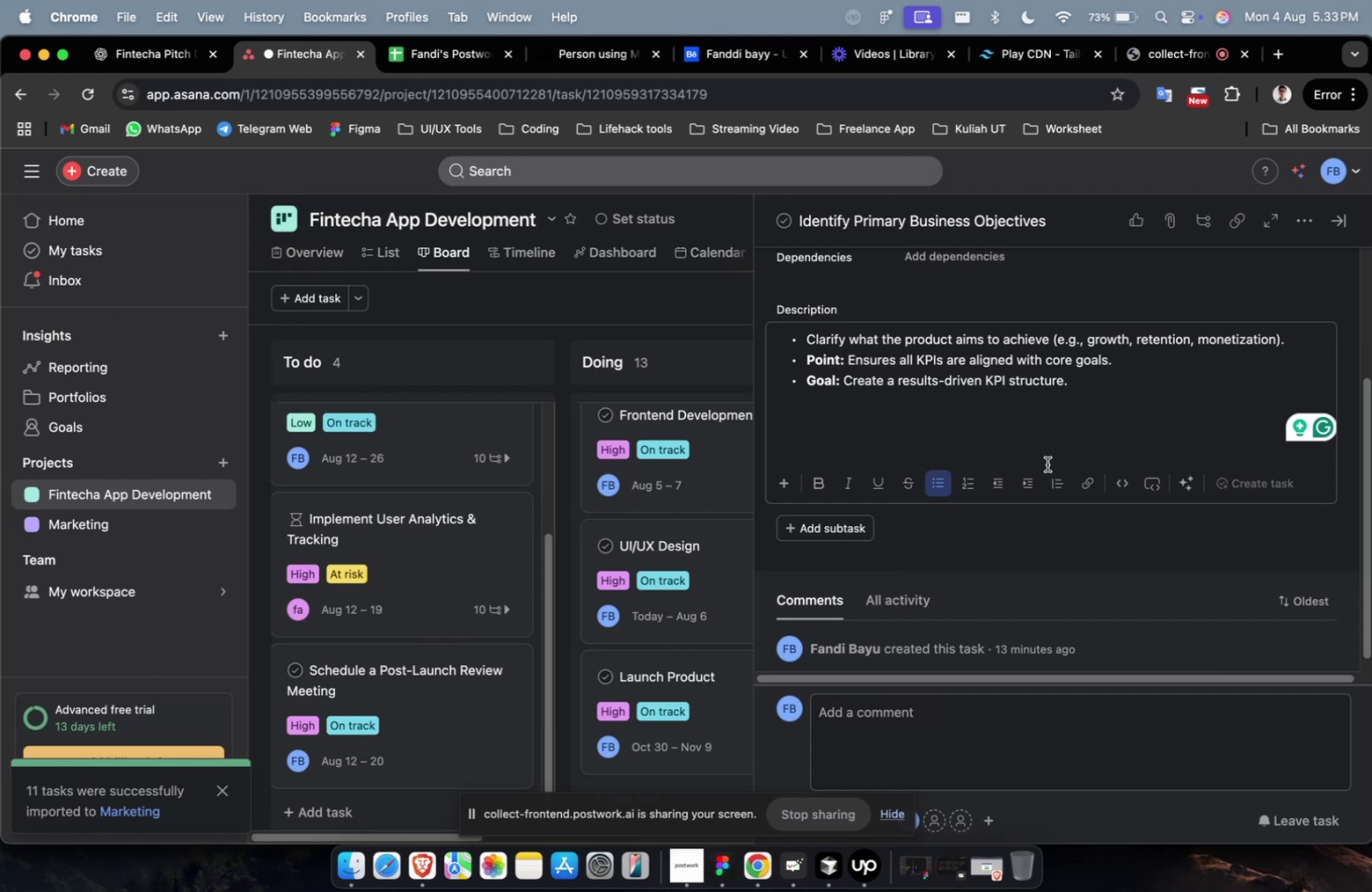 
scroll: coordinate [1029, 409], scroll_direction: up, amount: 4.0
 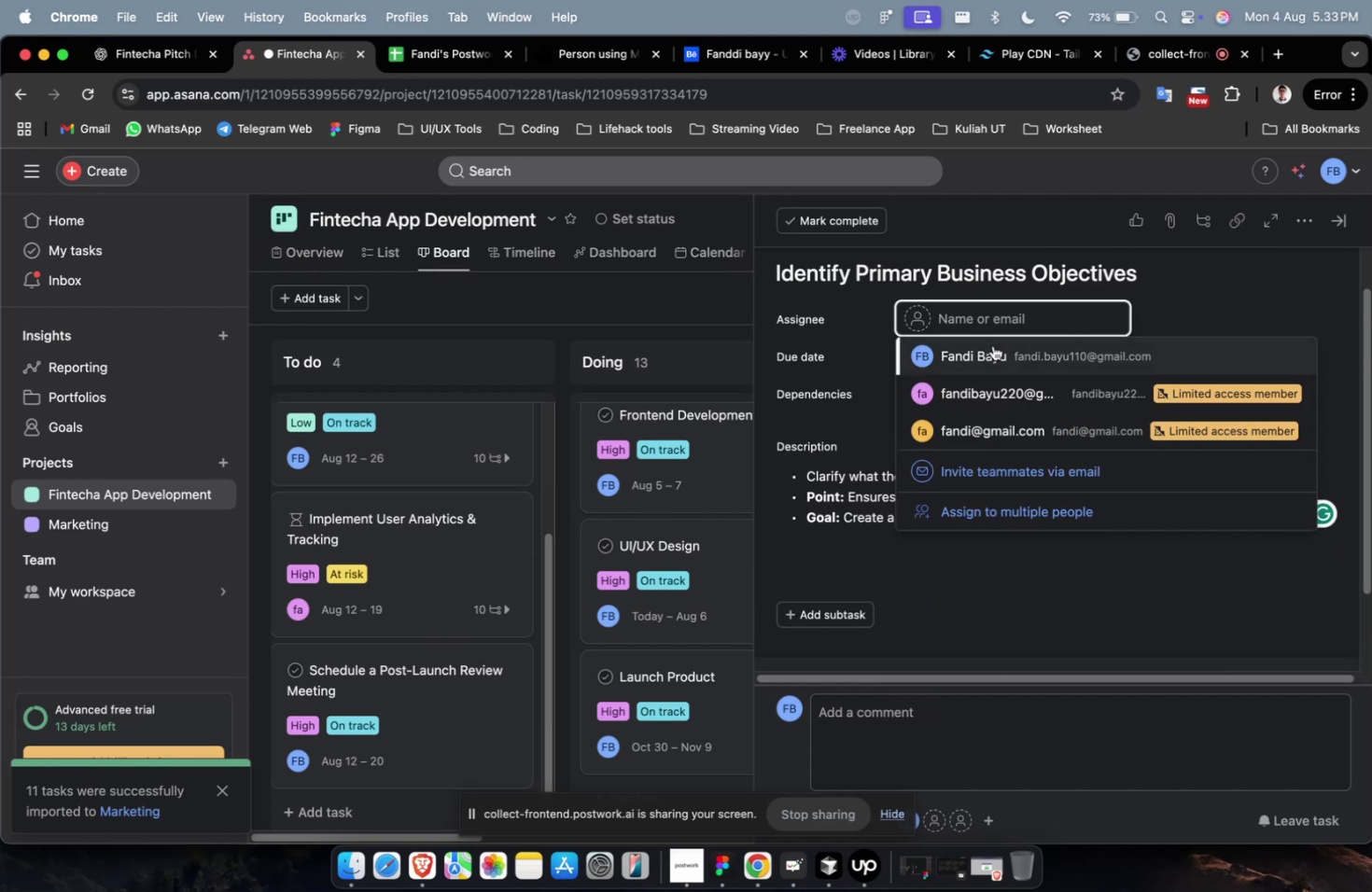 
left_click([995, 371])
 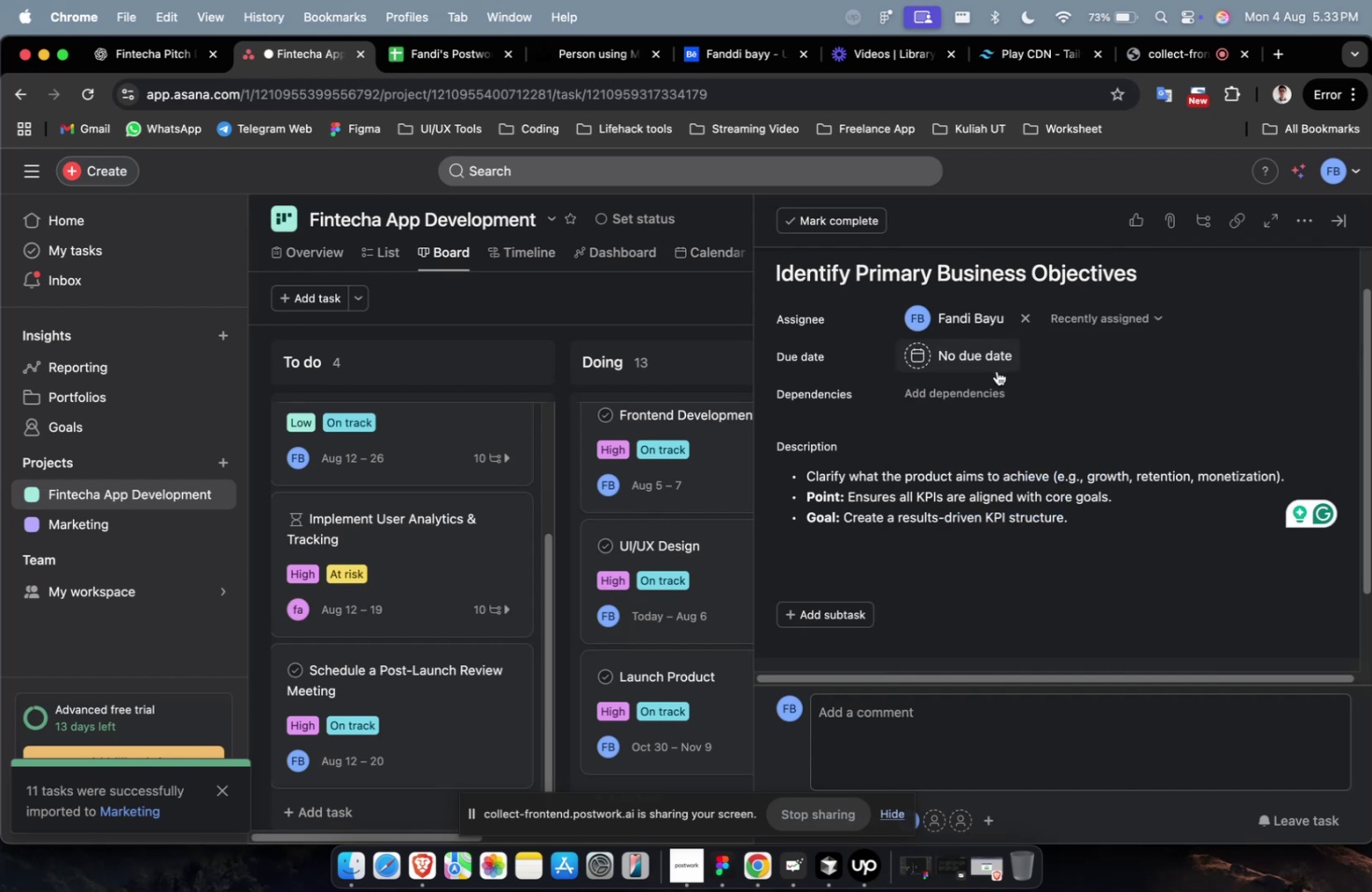 
double_click([994, 359])
 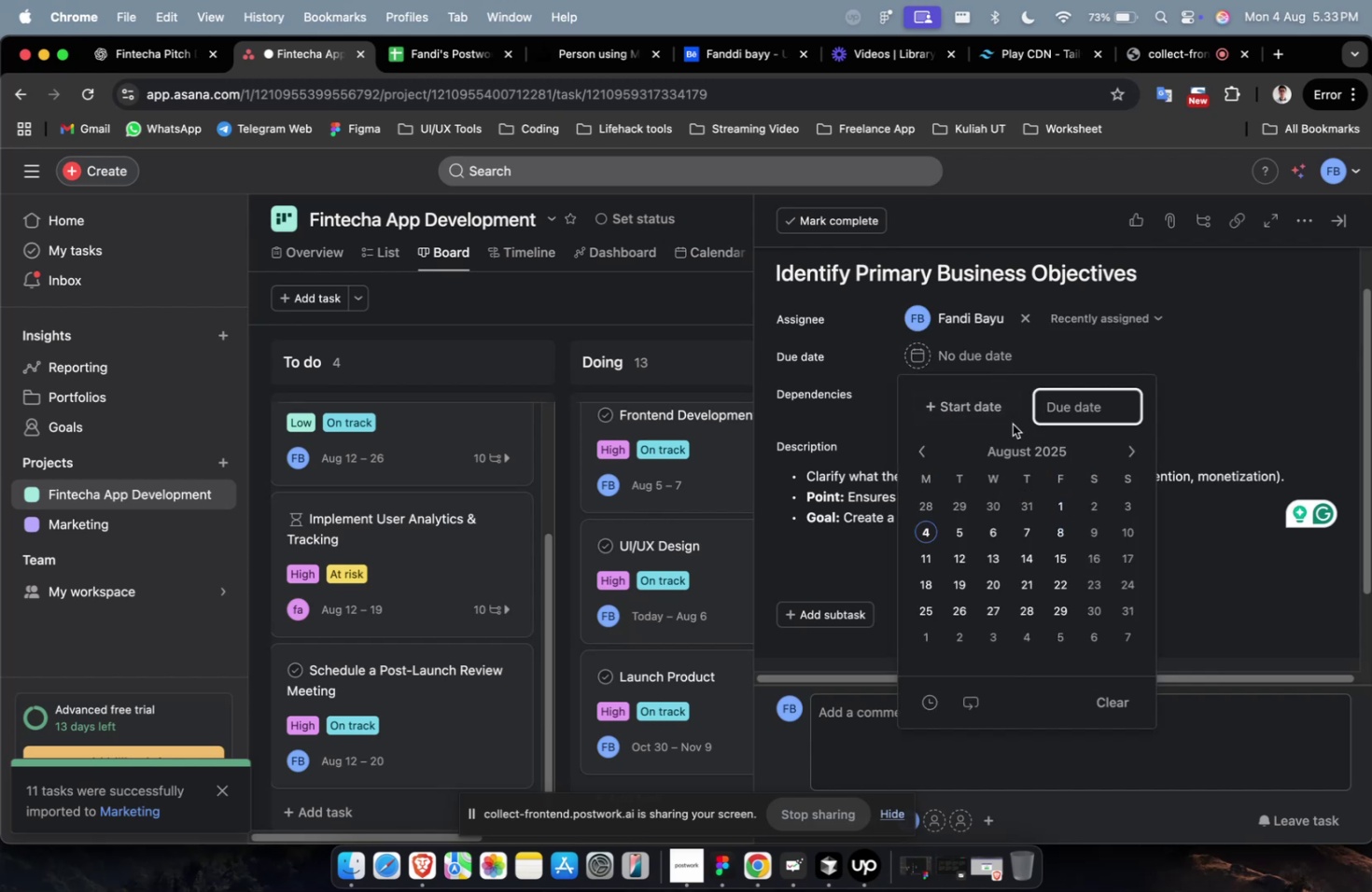 
left_click([1007, 419])
 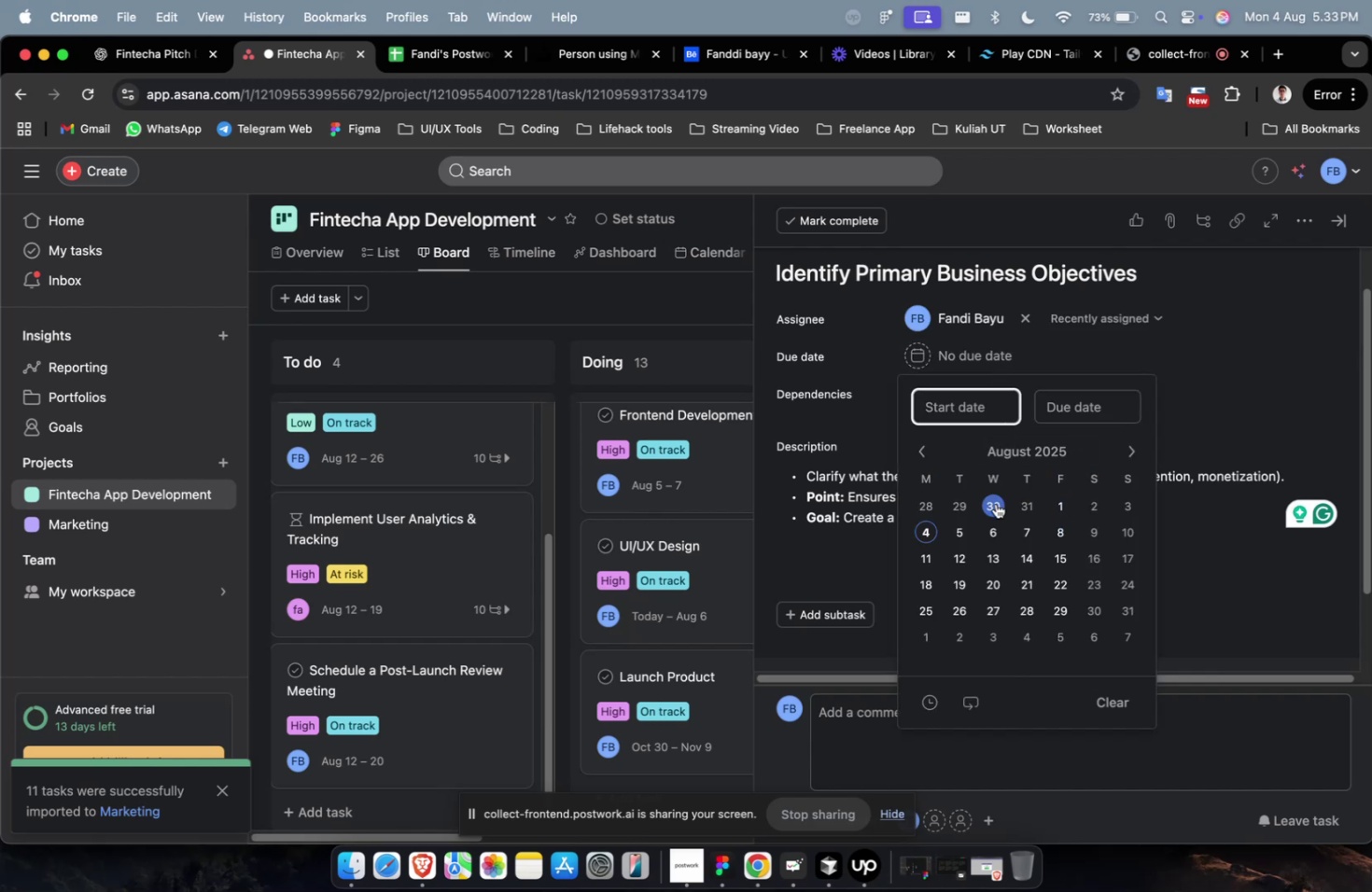 
left_click([990, 509])
 